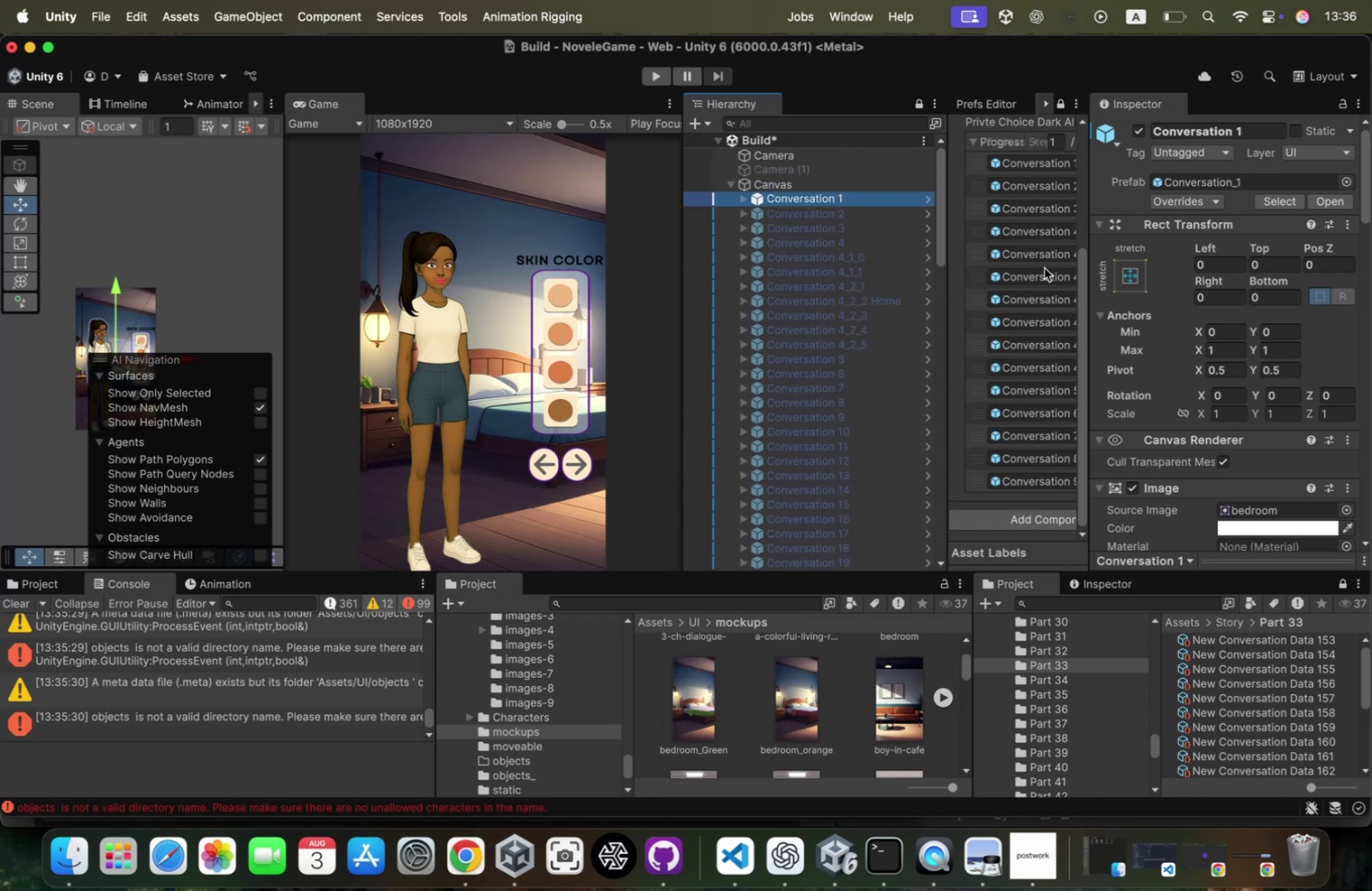 
scroll: coordinate [1192, 341], scroll_direction: down, amount: 70.0
 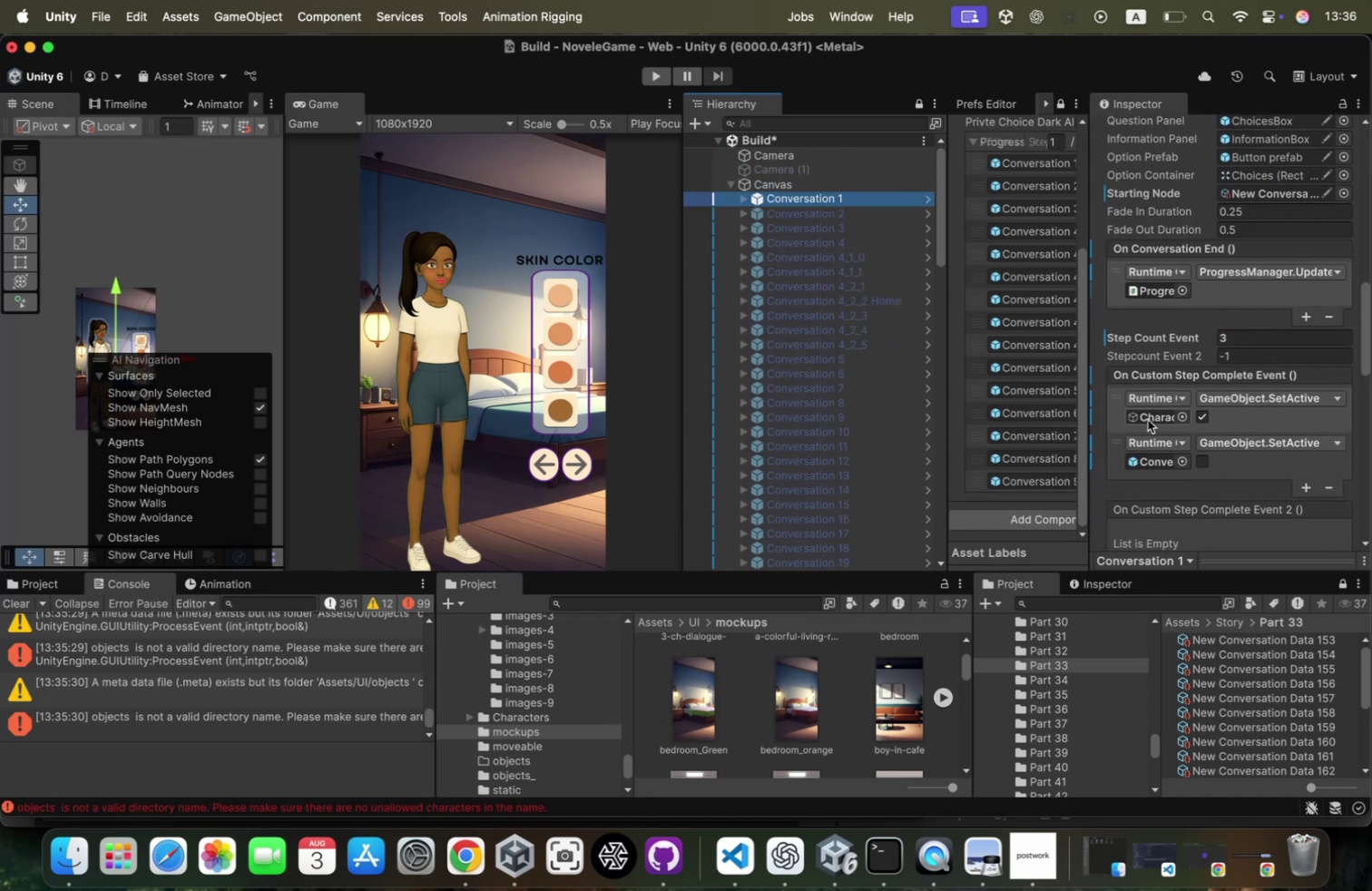 
left_click([1148, 418])
 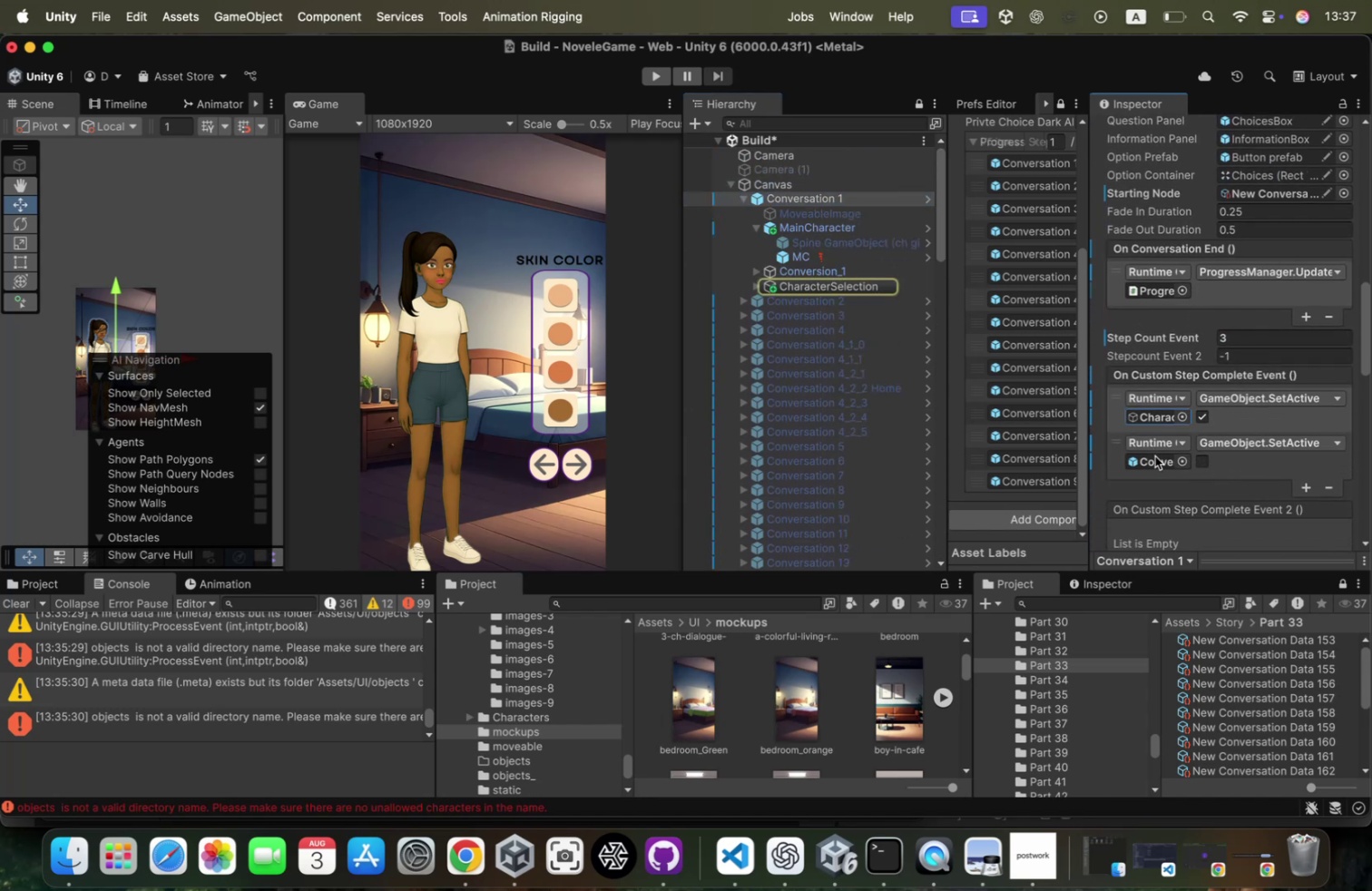 
left_click([1156, 464])
 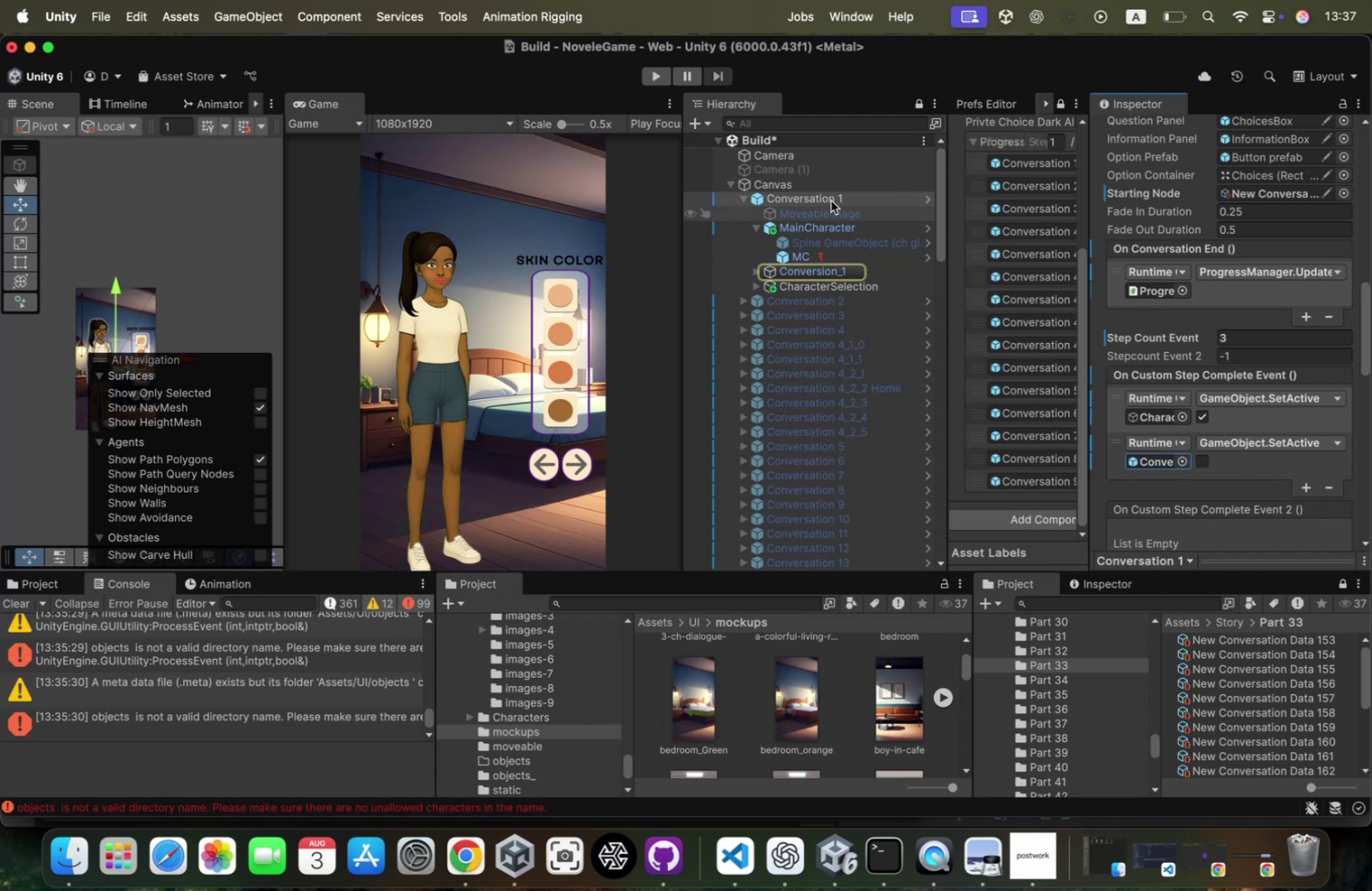 
left_click([740, 200])
 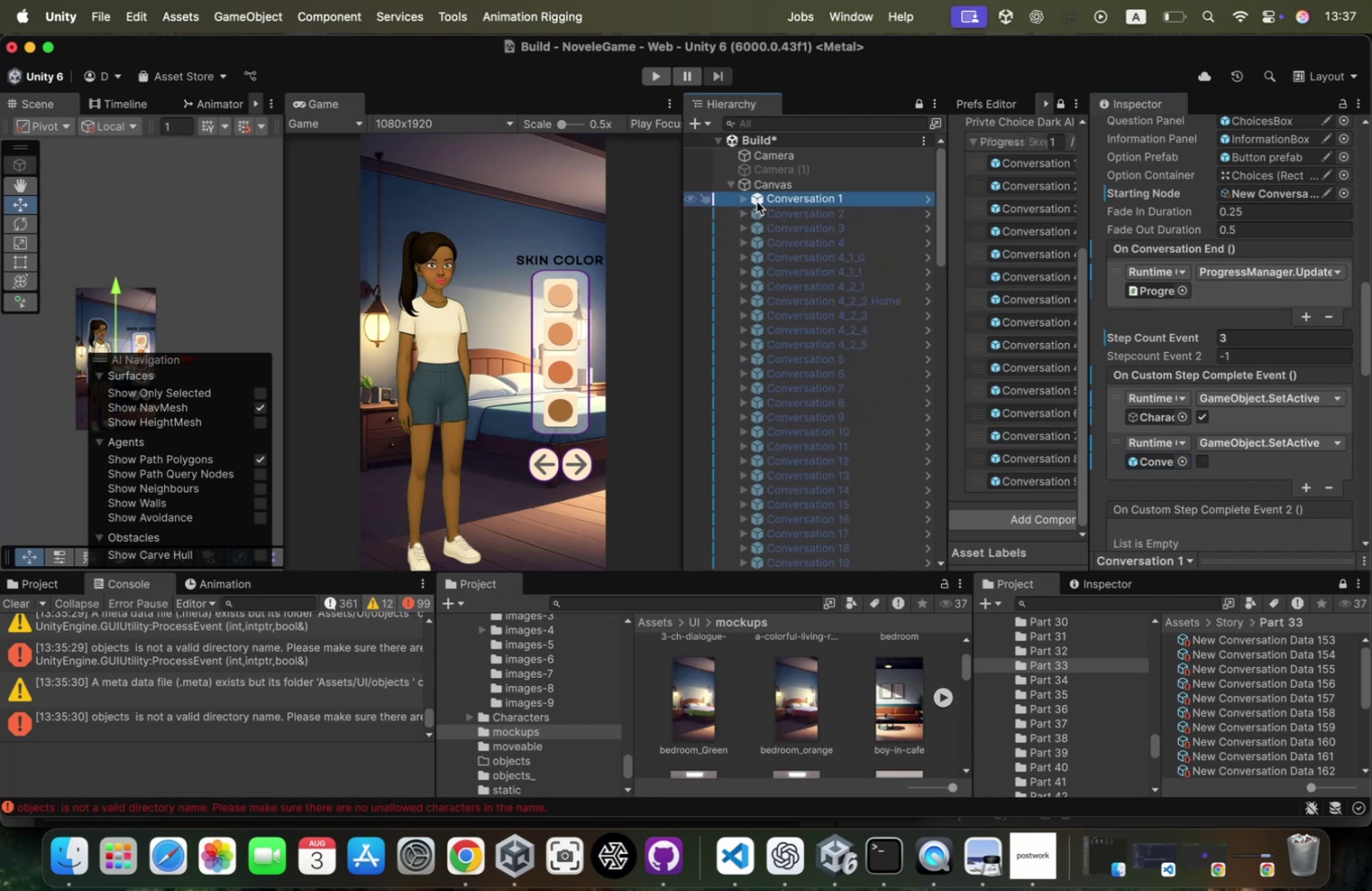 
key(Meta+CommandLeft)
 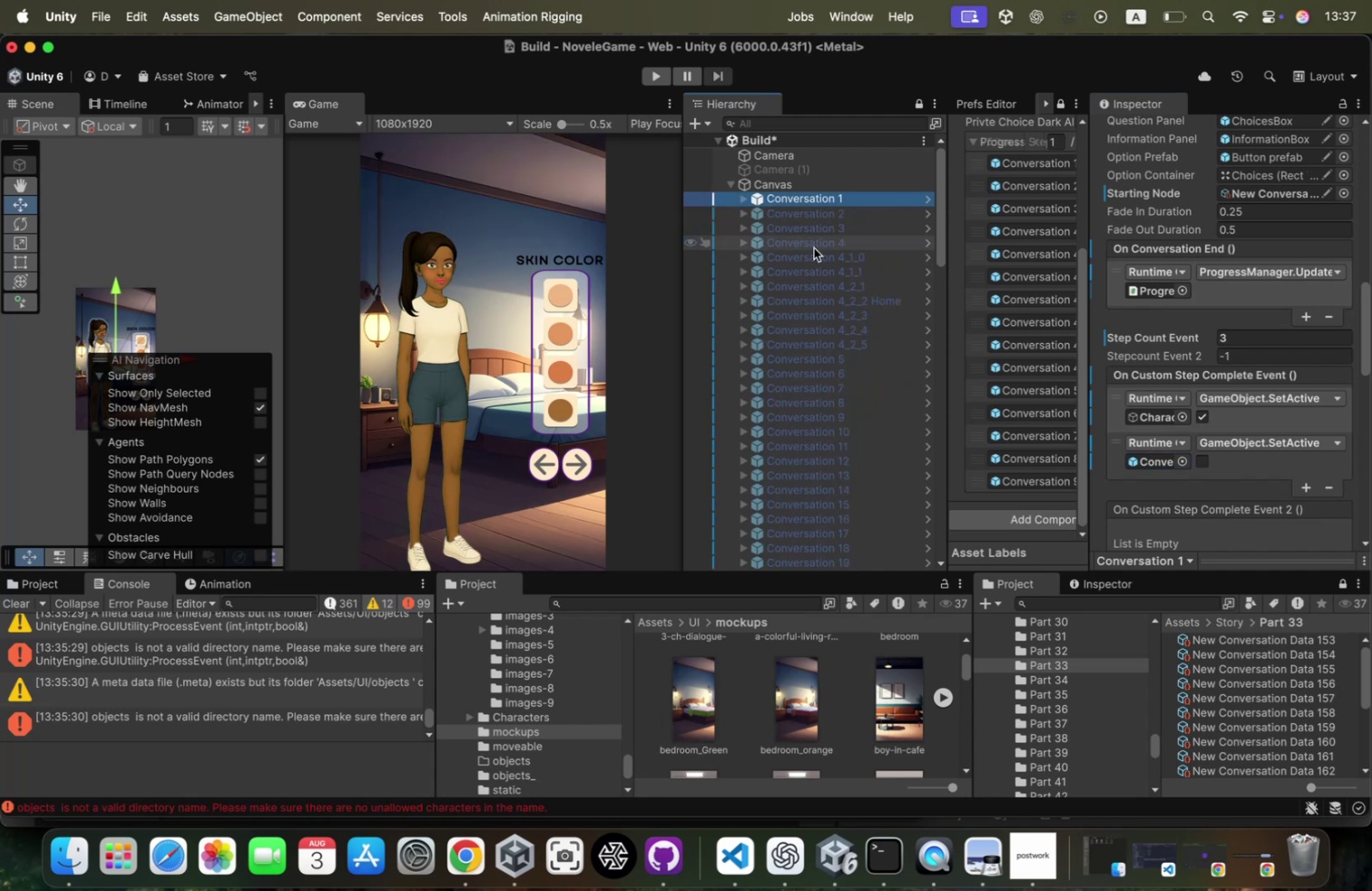 
key(Meta+C)
 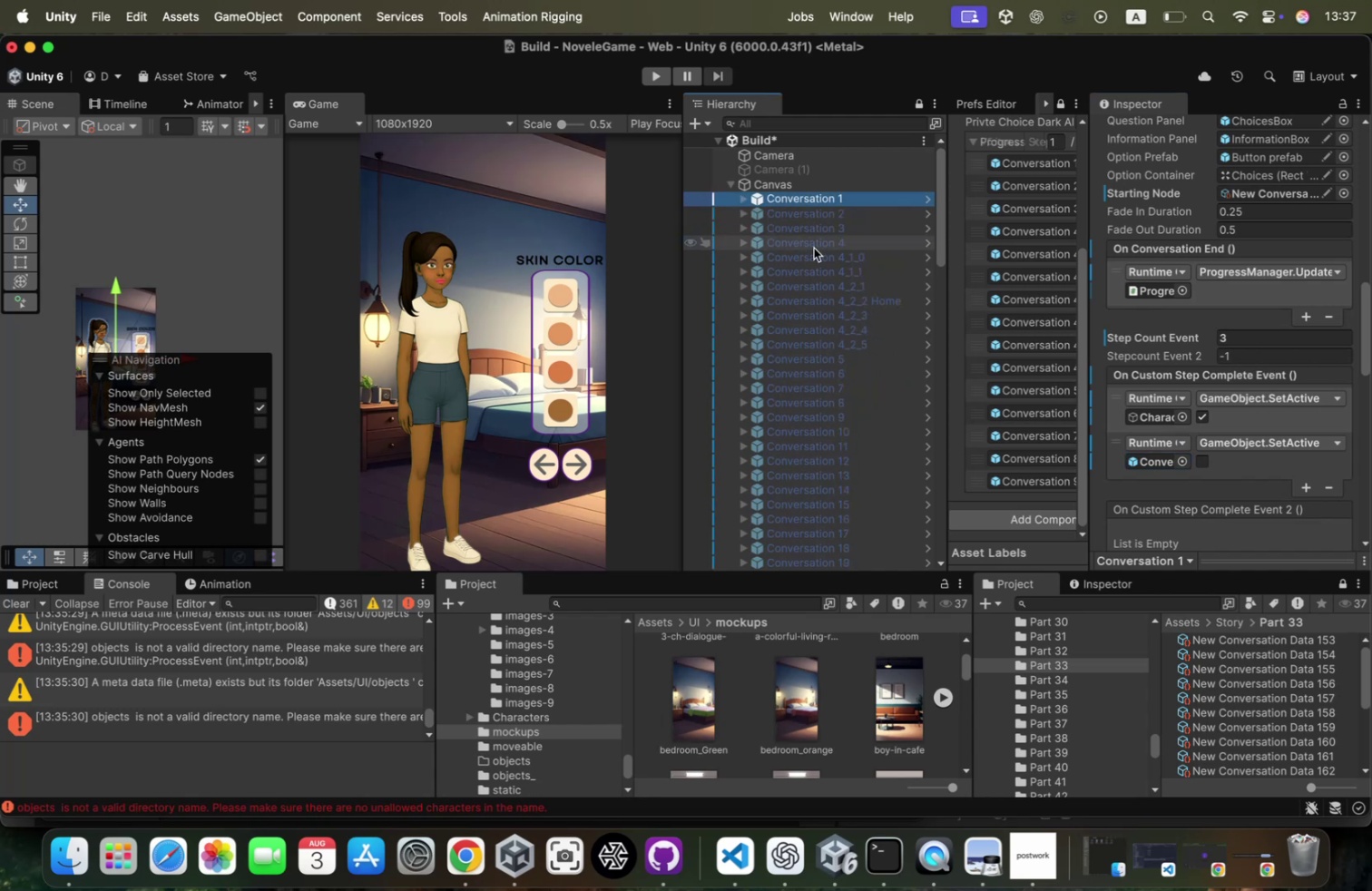 
scroll: coordinate [814, 248], scroll_direction: down, amount: 64.0
 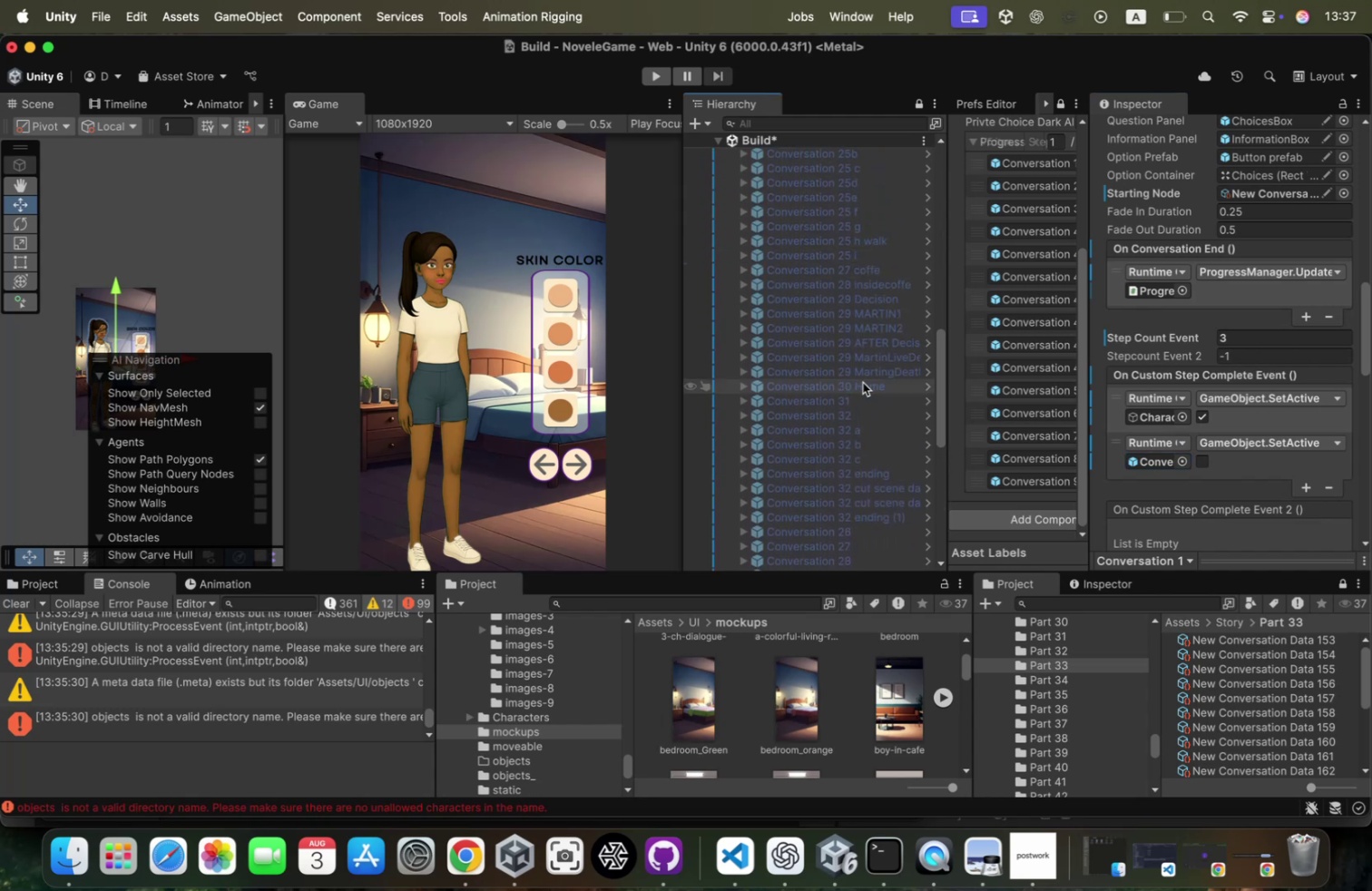 
scroll: coordinate [862, 379], scroll_direction: up, amount: 94.0
 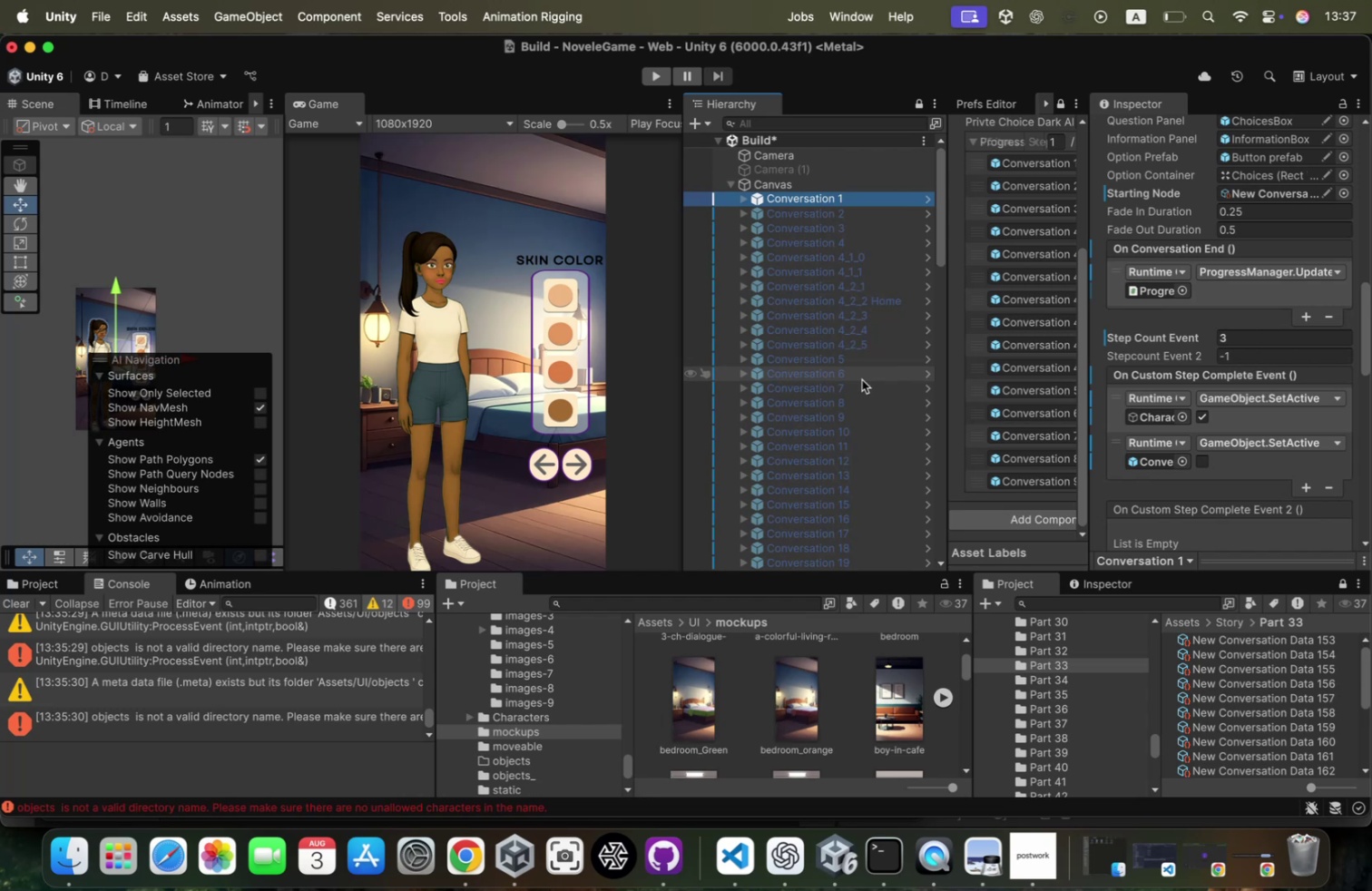 
wait(13.65)
 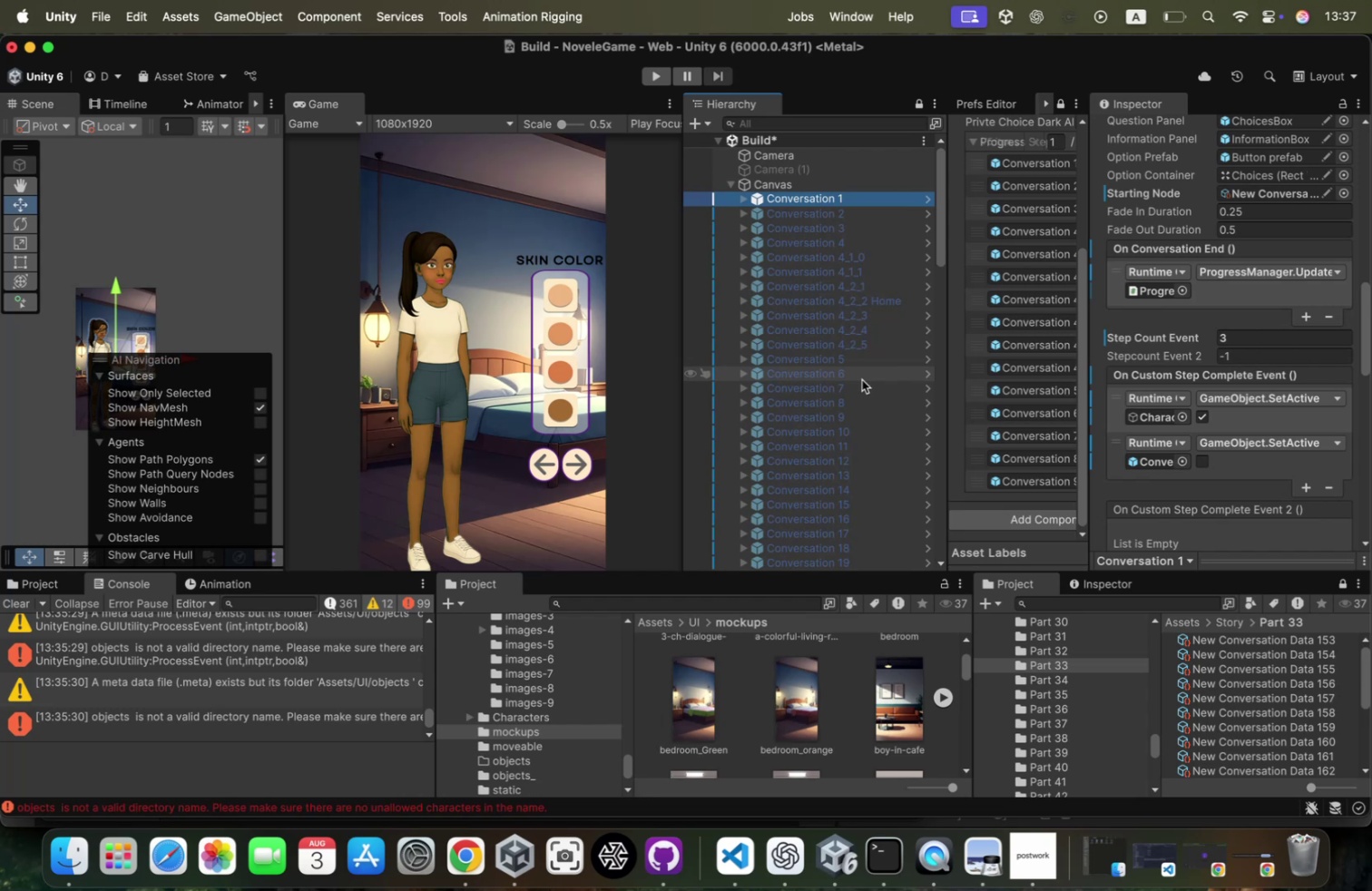 
scroll: coordinate [1210, 291], scroll_direction: up, amount: 143.0
 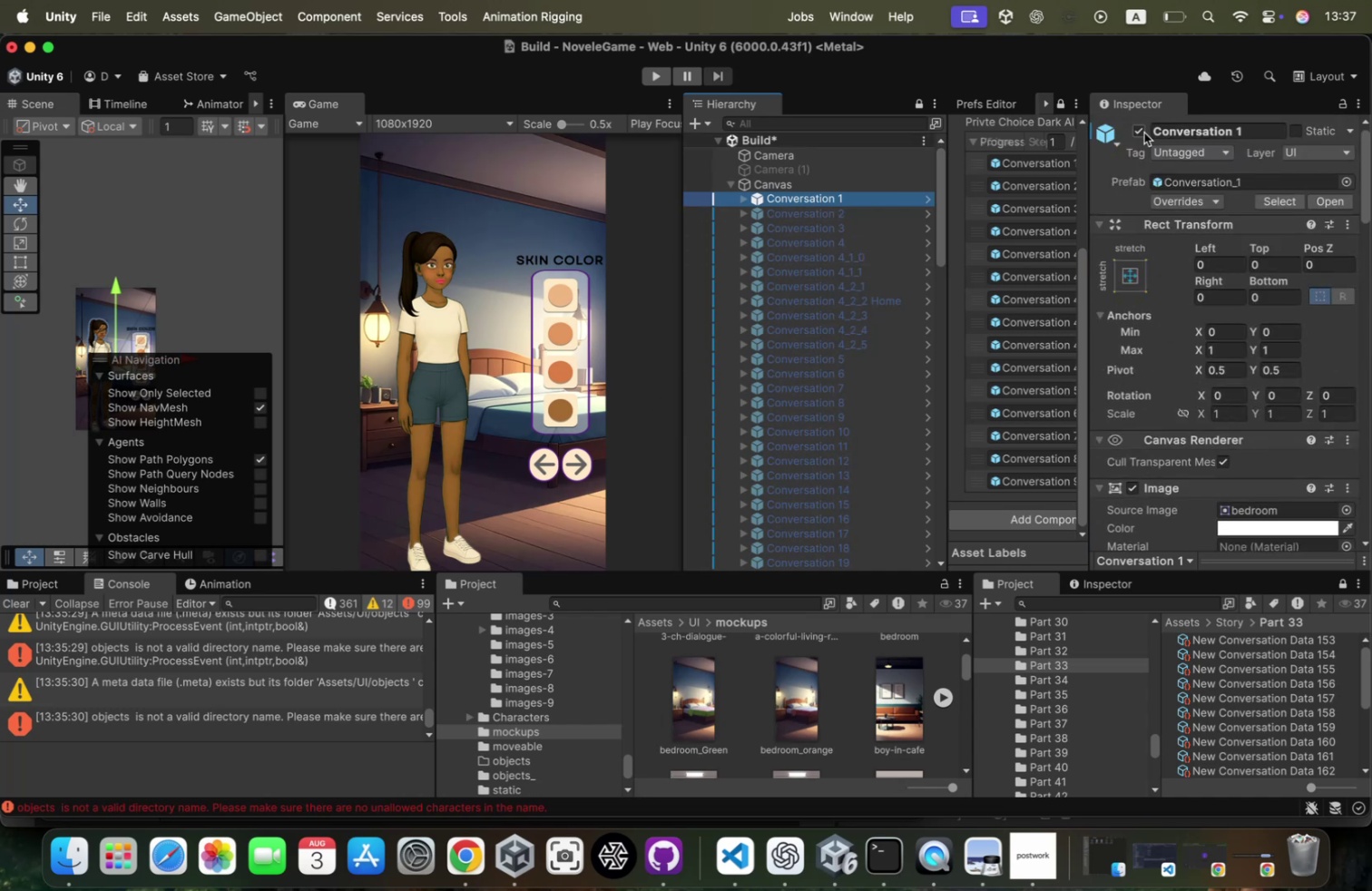 
left_click([1143, 132])
 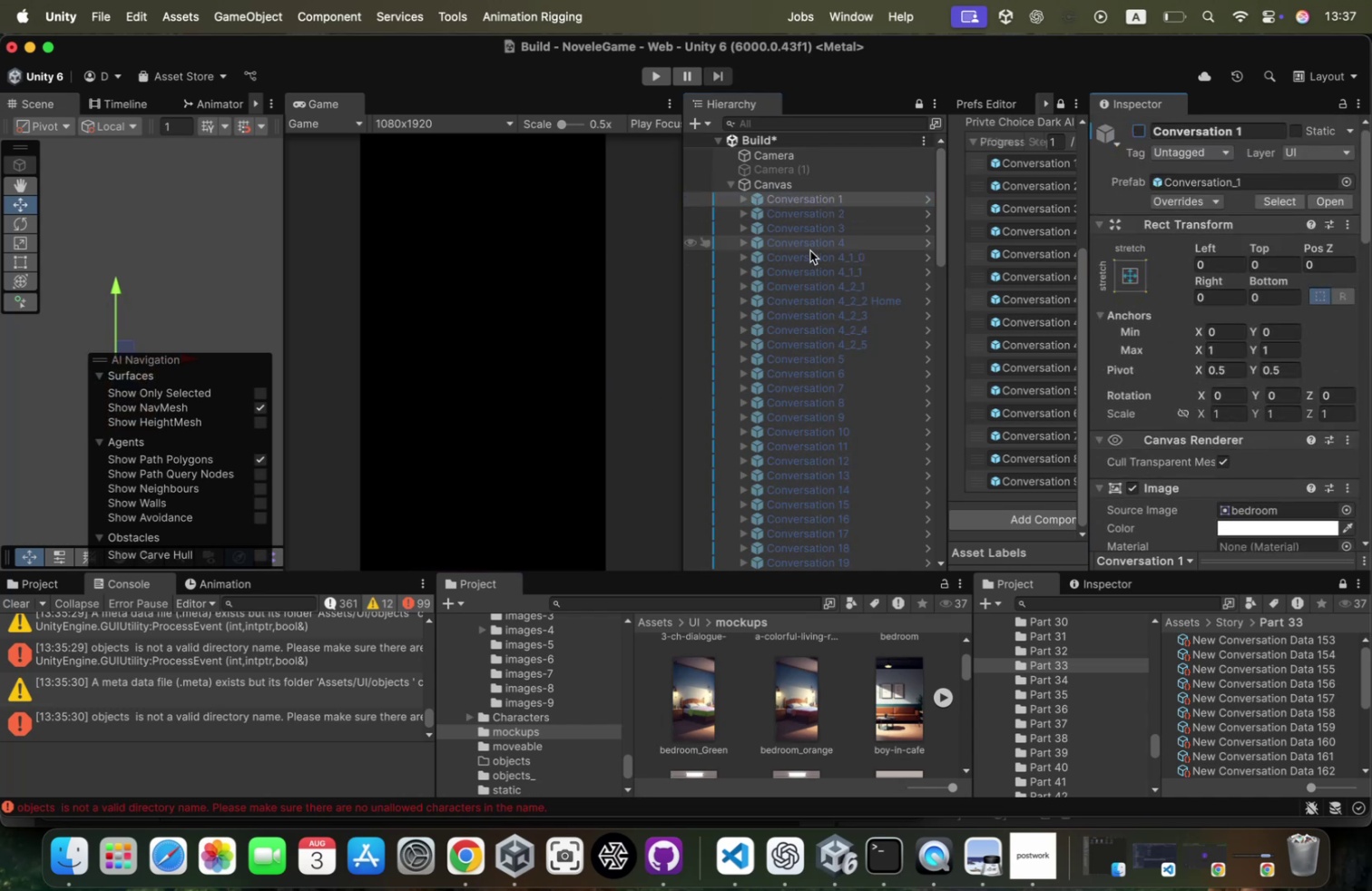 
scroll: coordinate [808, 294], scroll_direction: down, amount: 87.0
 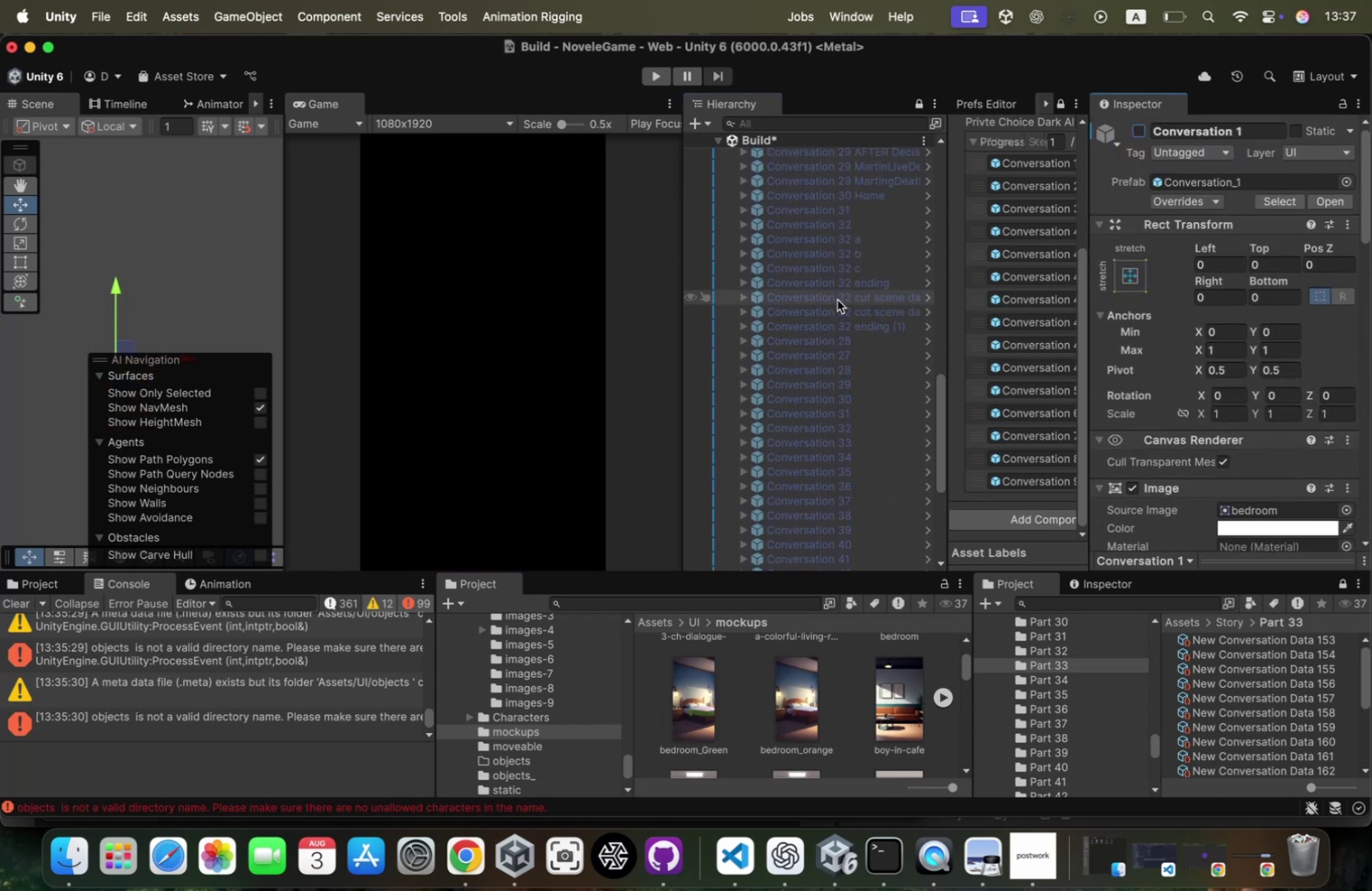 
left_click([838, 317])
 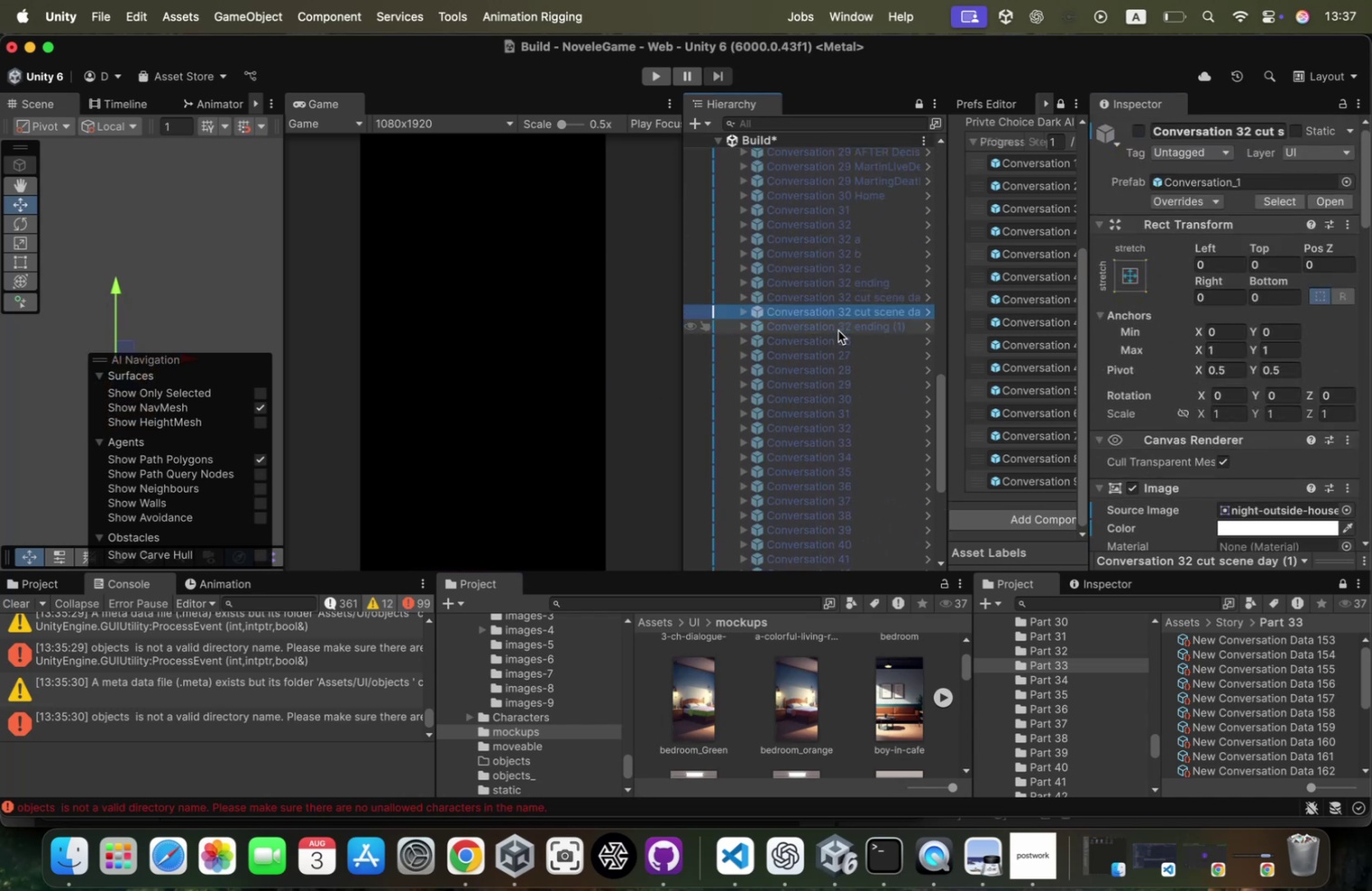 
left_click([838, 330])
 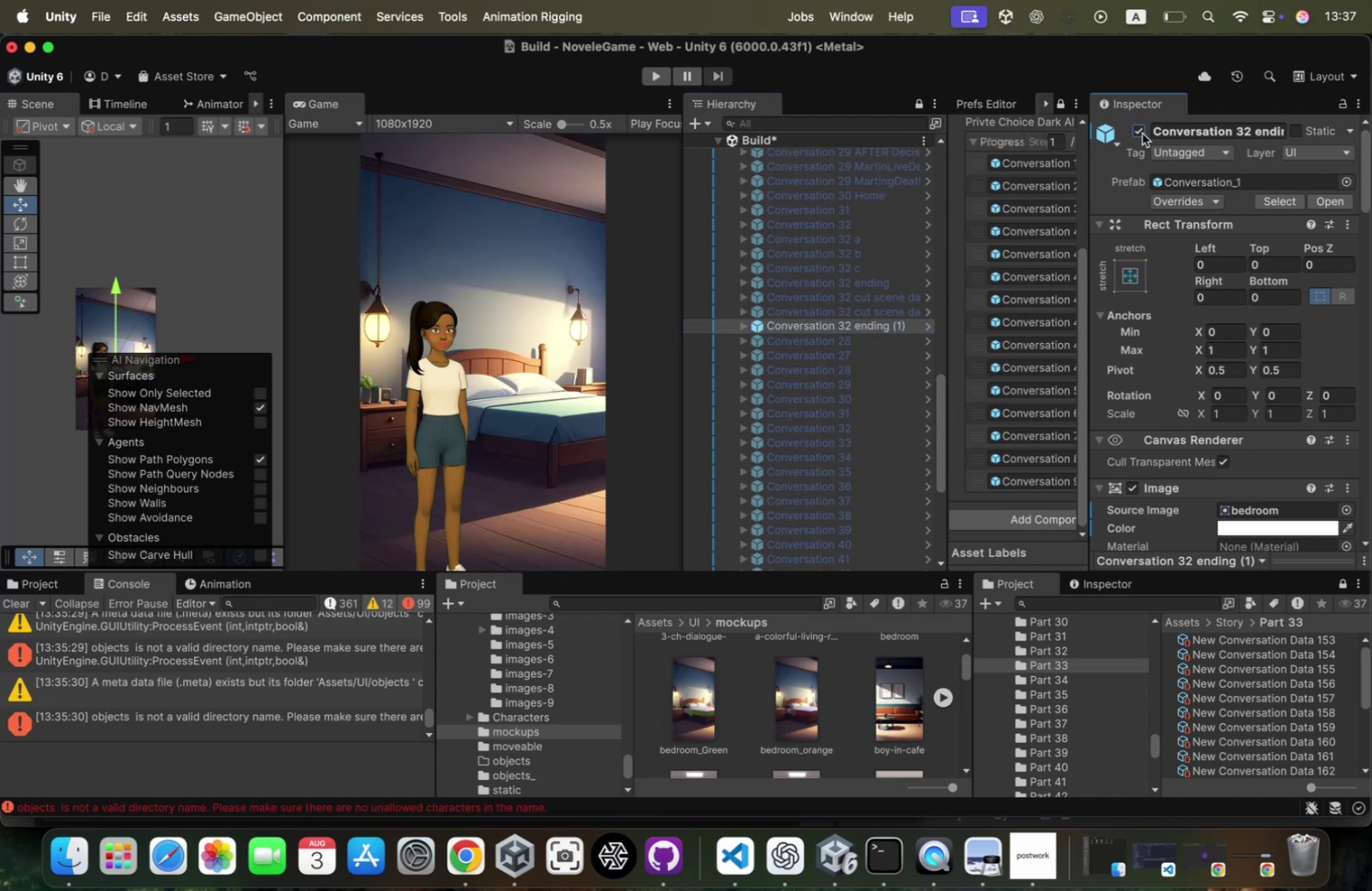 
left_click([1142, 133])
 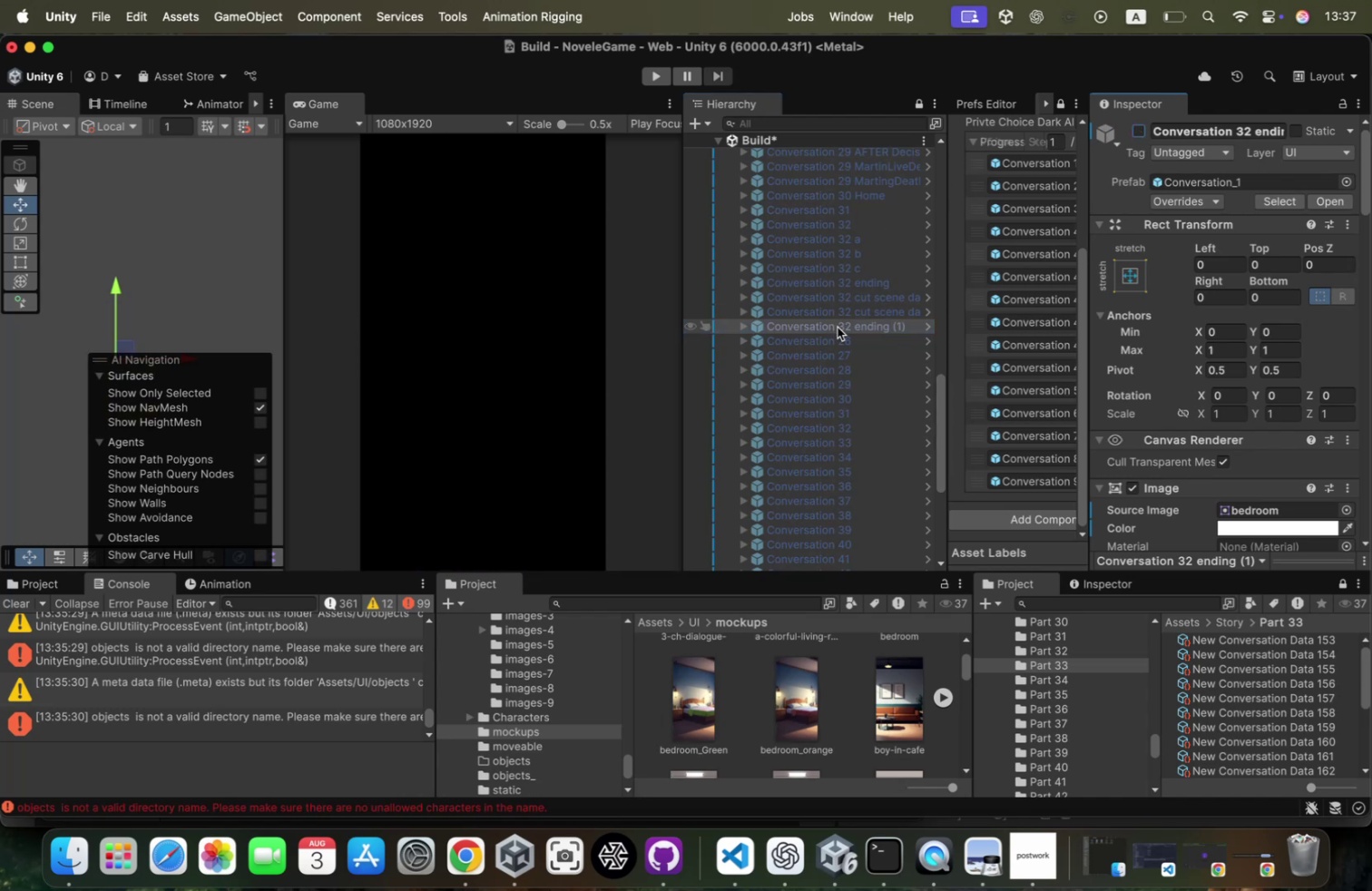 
left_click([838, 329])
 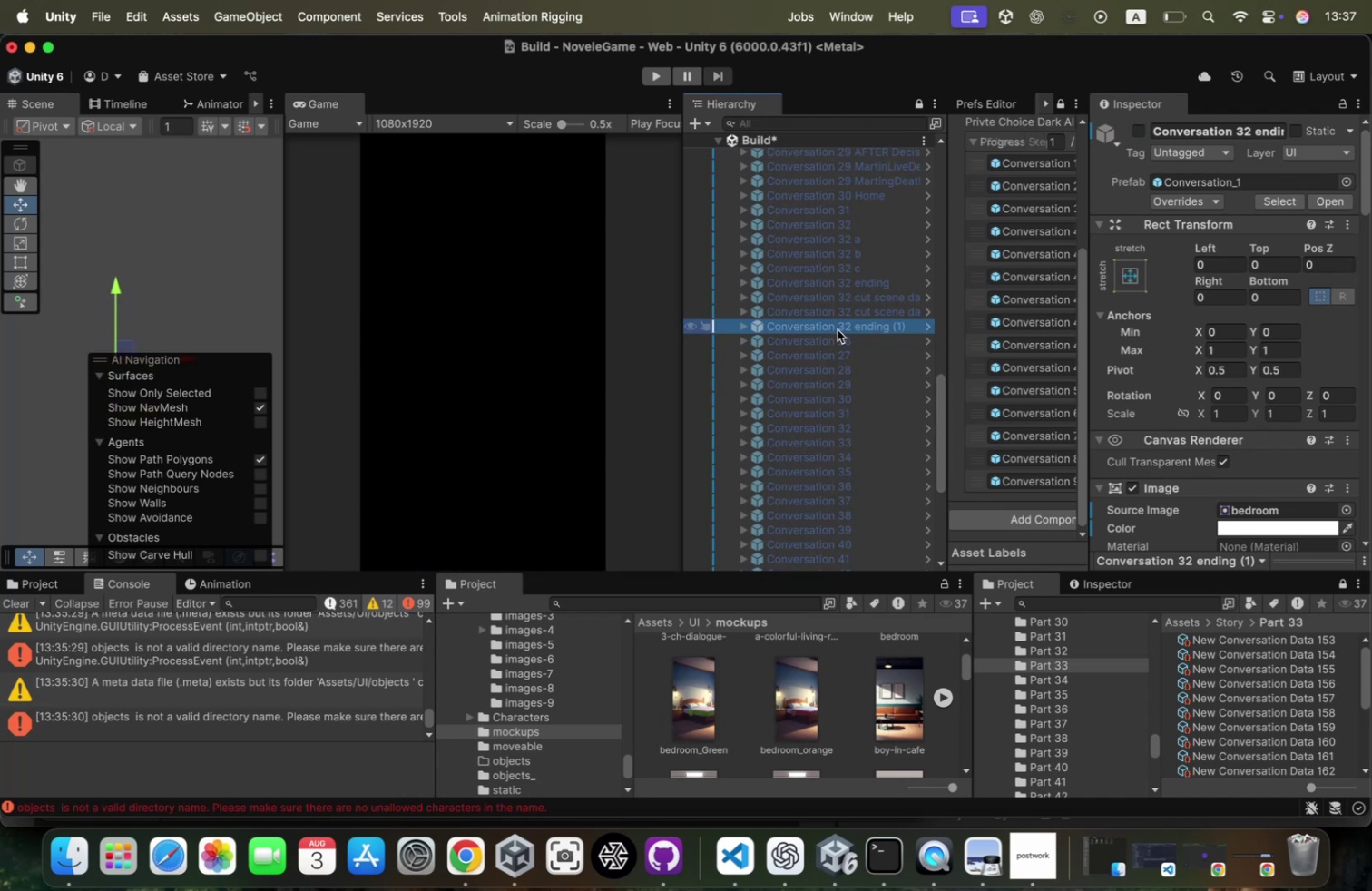 
key(Meta+Backspace)
 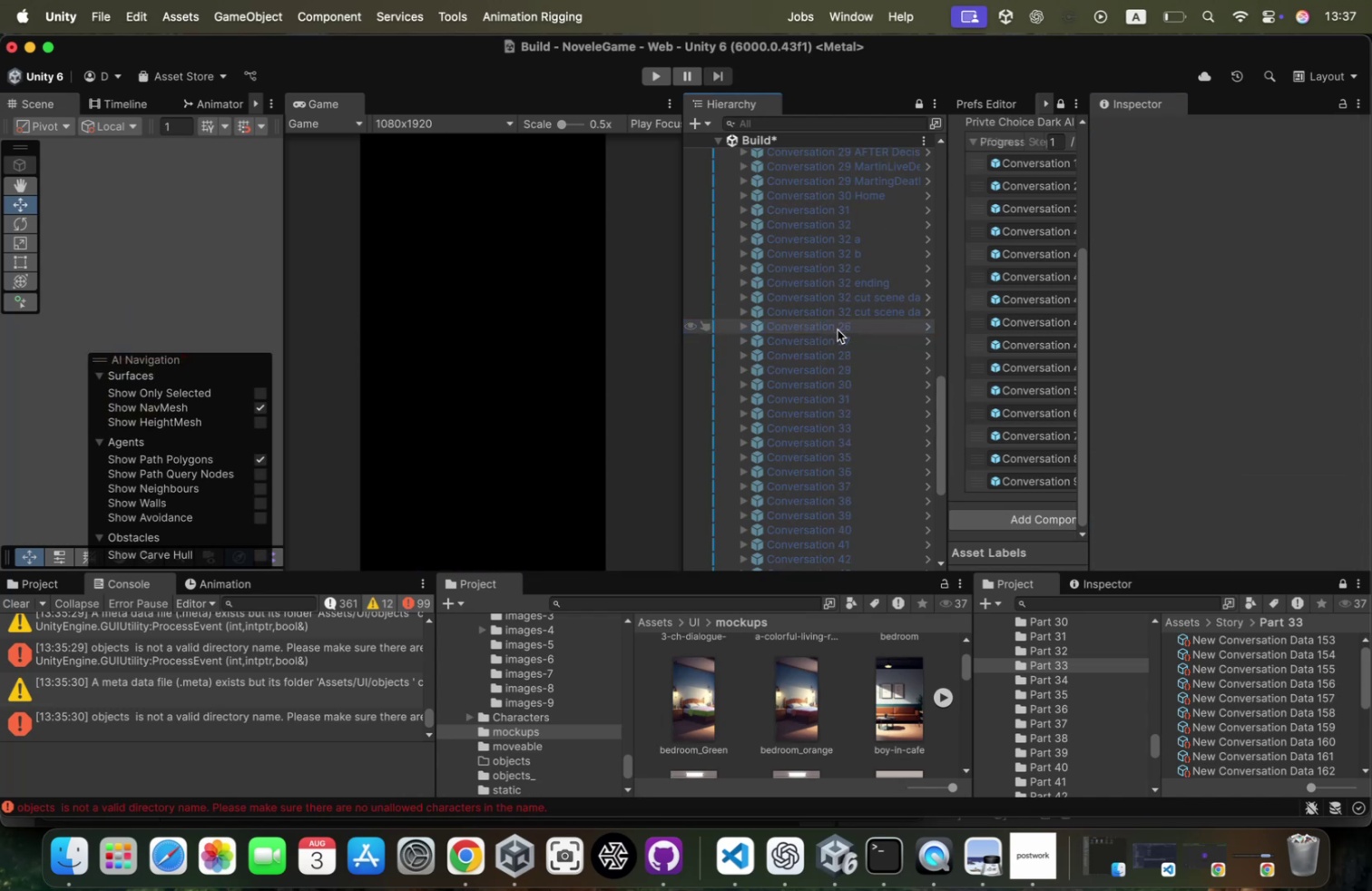 
scroll: coordinate [838, 329], scroll_direction: up, amount: 142.0
 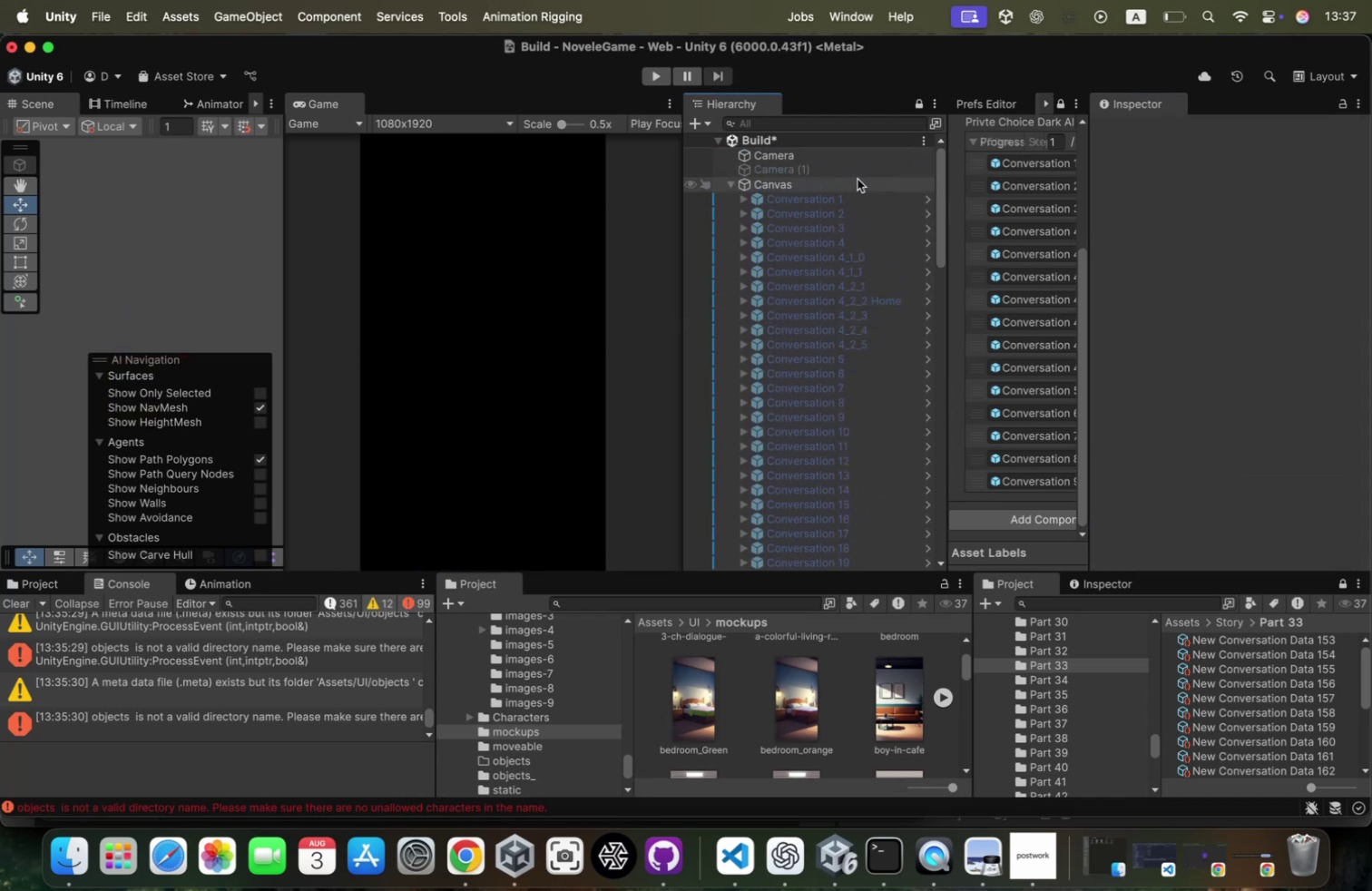 
left_click([858, 179])
 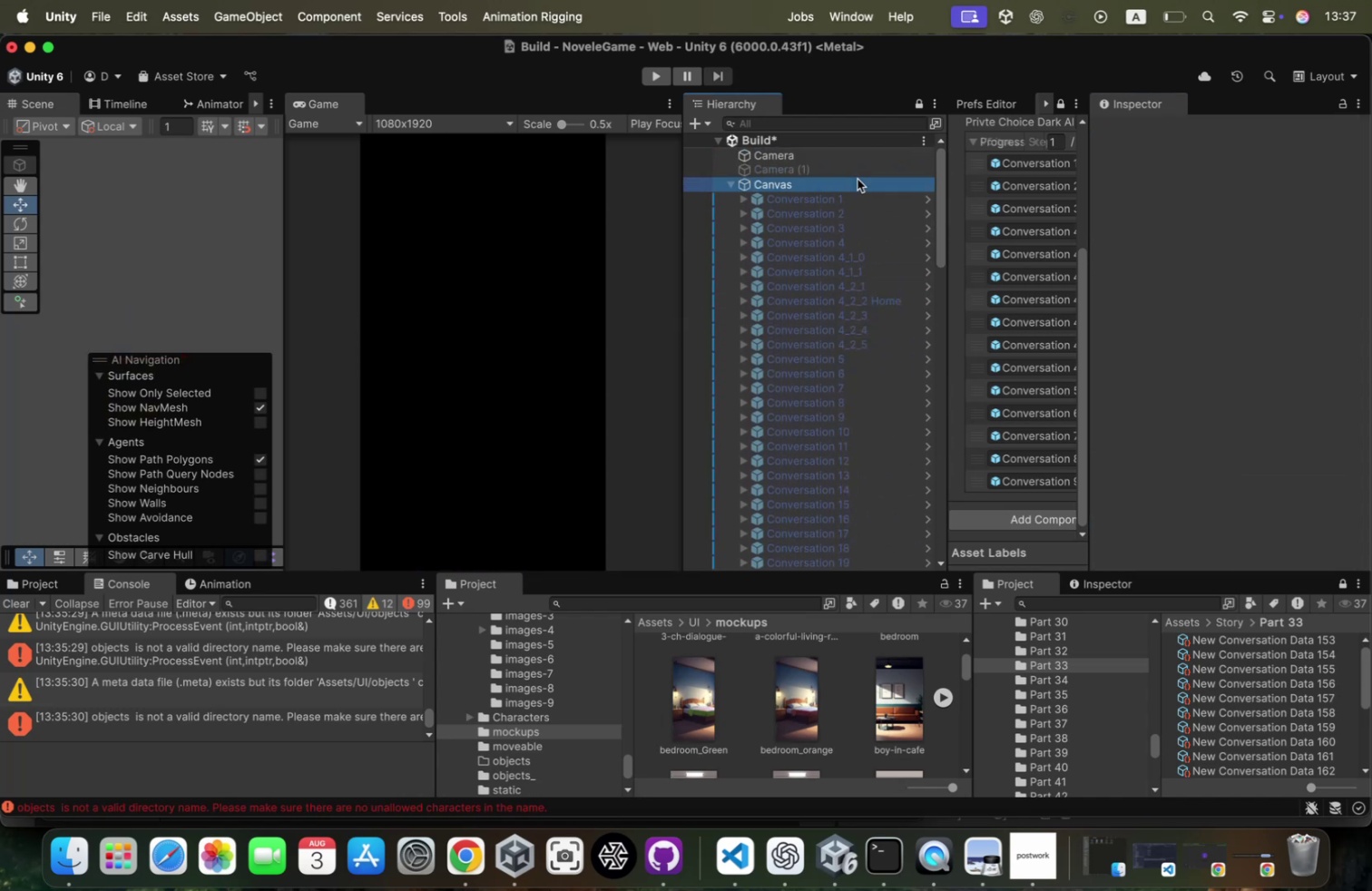 
key(Meta+CommandLeft)
 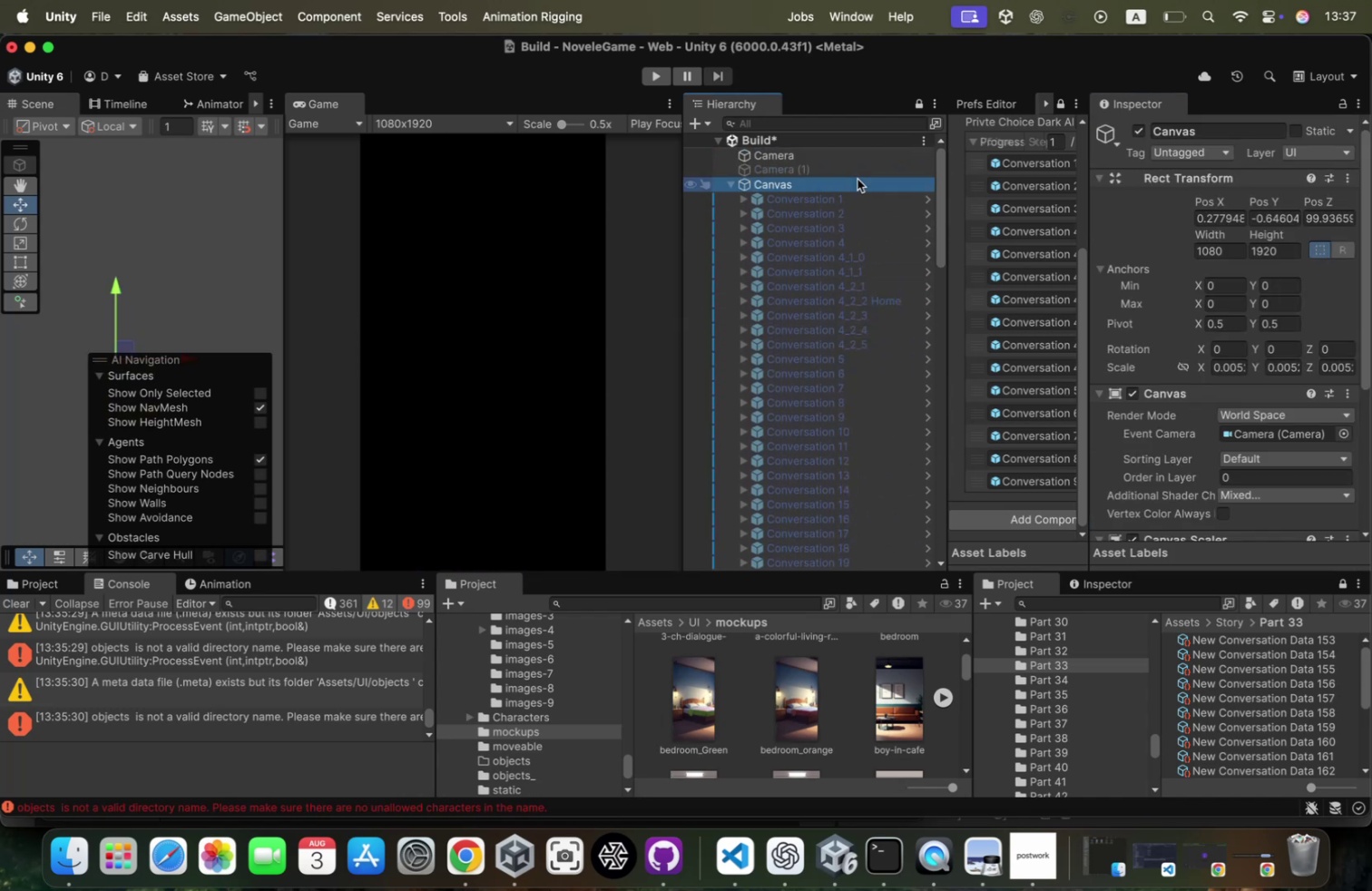 
key(Meta+V)
 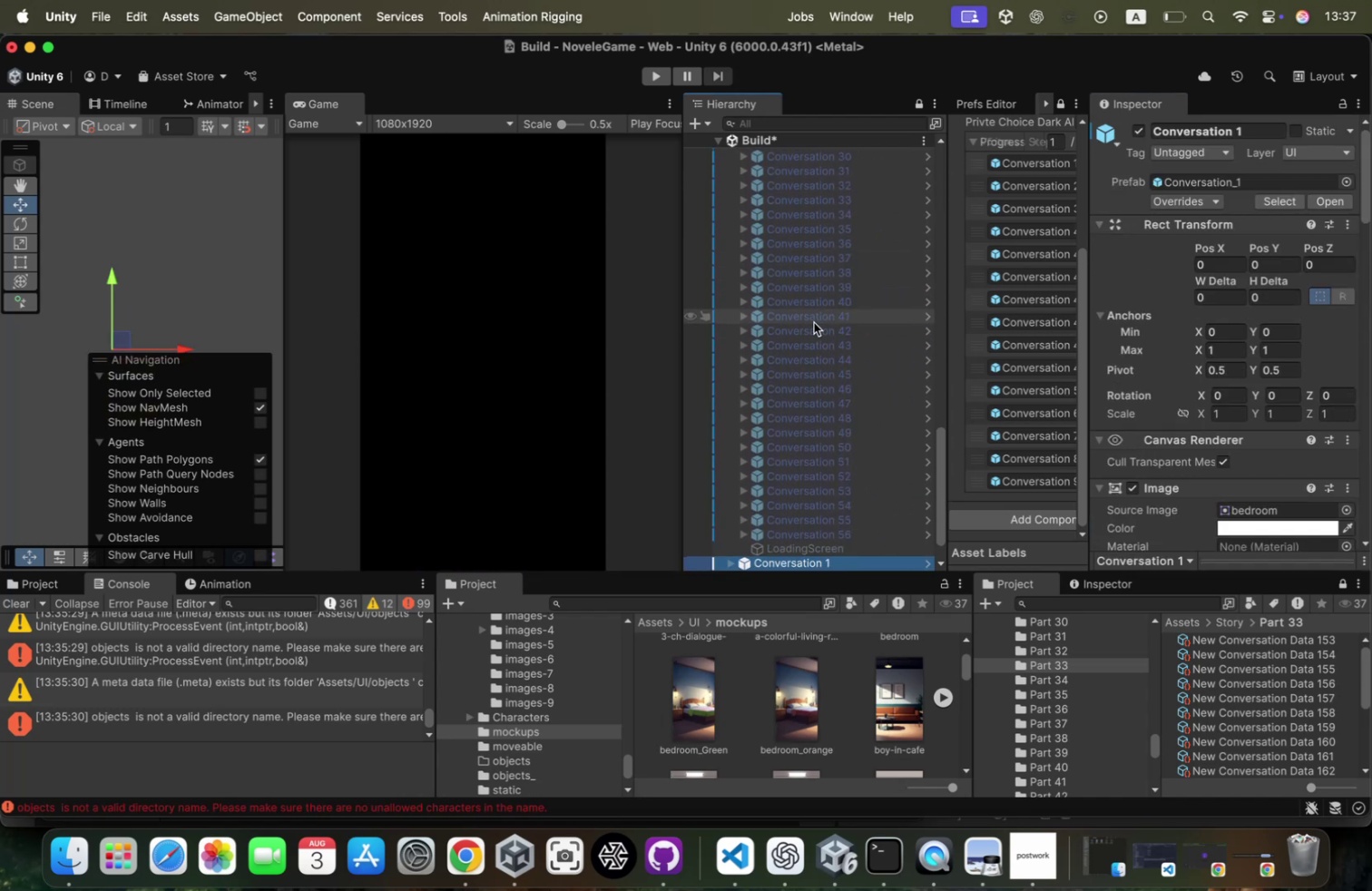 
scroll: coordinate [814, 322], scroll_direction: up, amount: 30.0
 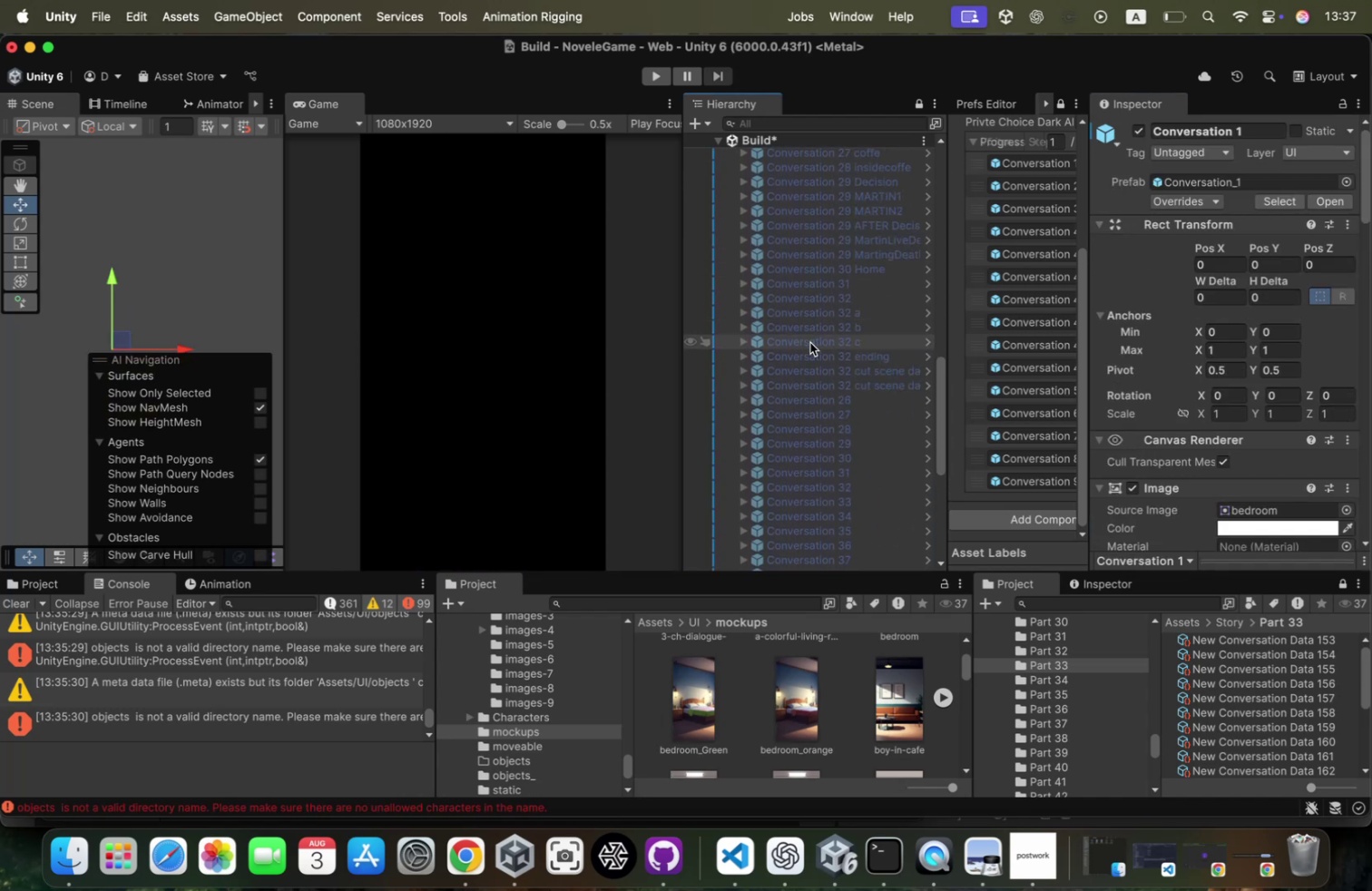 
key(Meta+Z)
 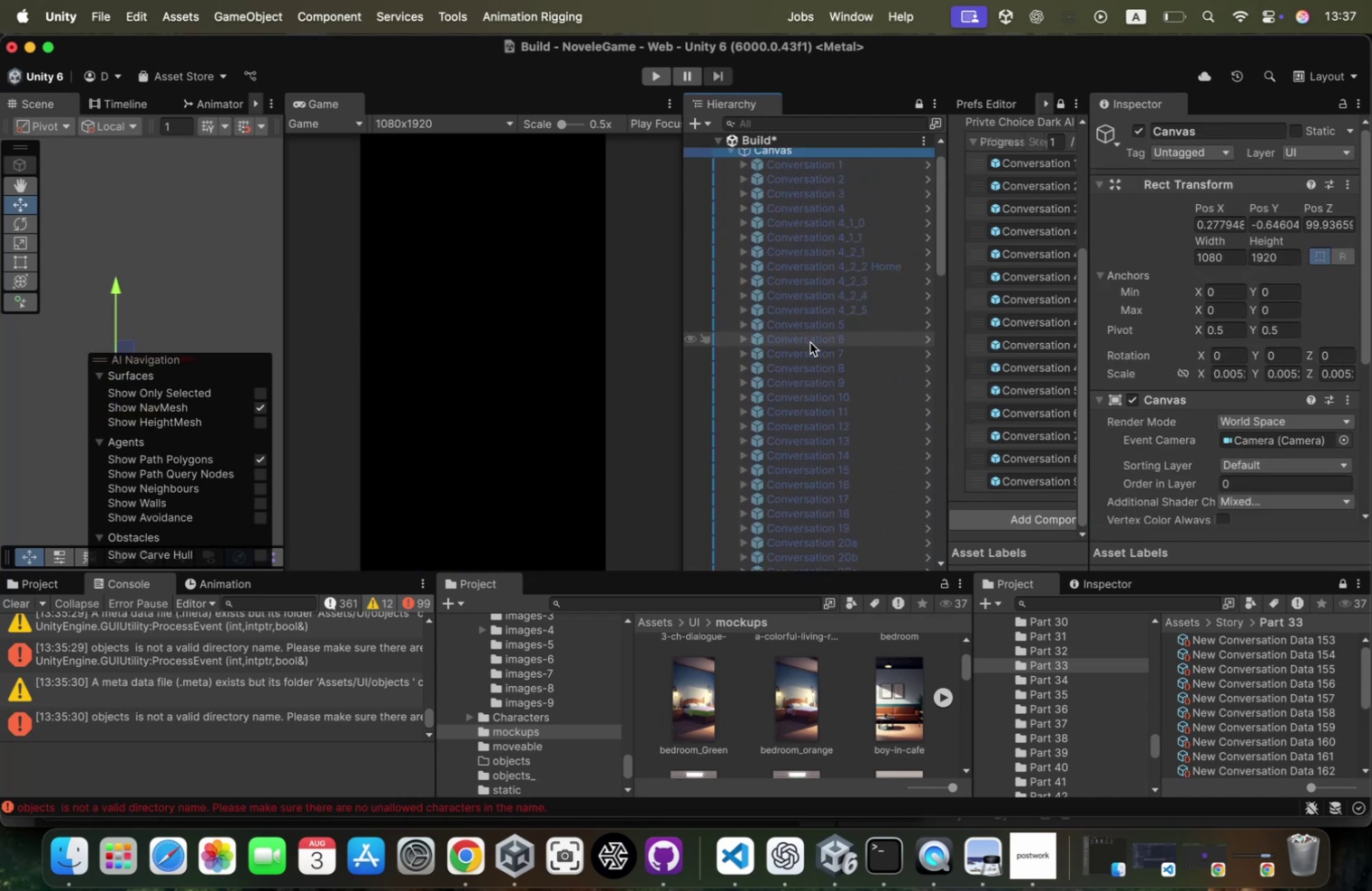 
key(Meta+Z)
 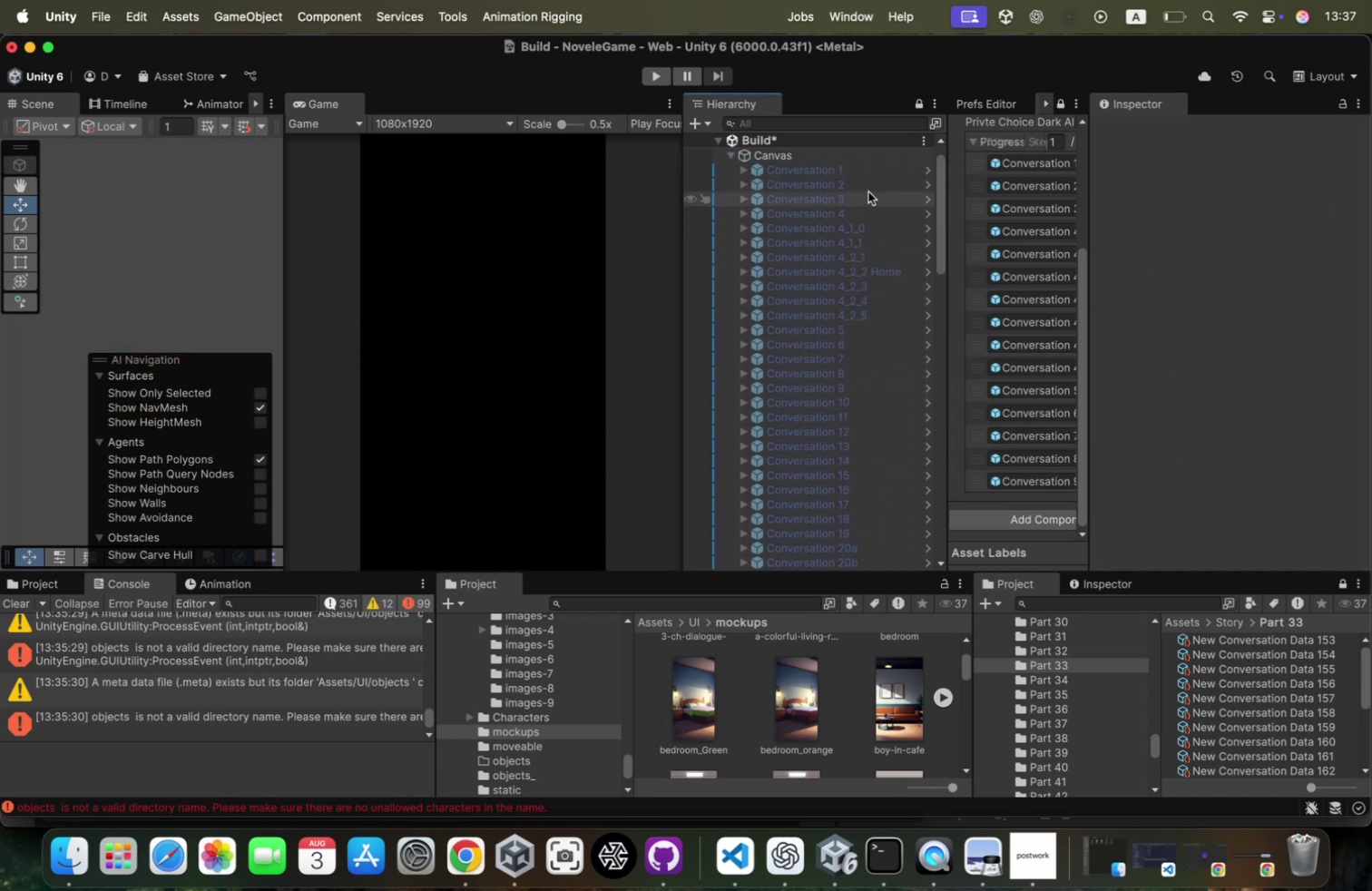 
scroll: coordinate [868, 191], scroll_direction: down, amount: 16.0
 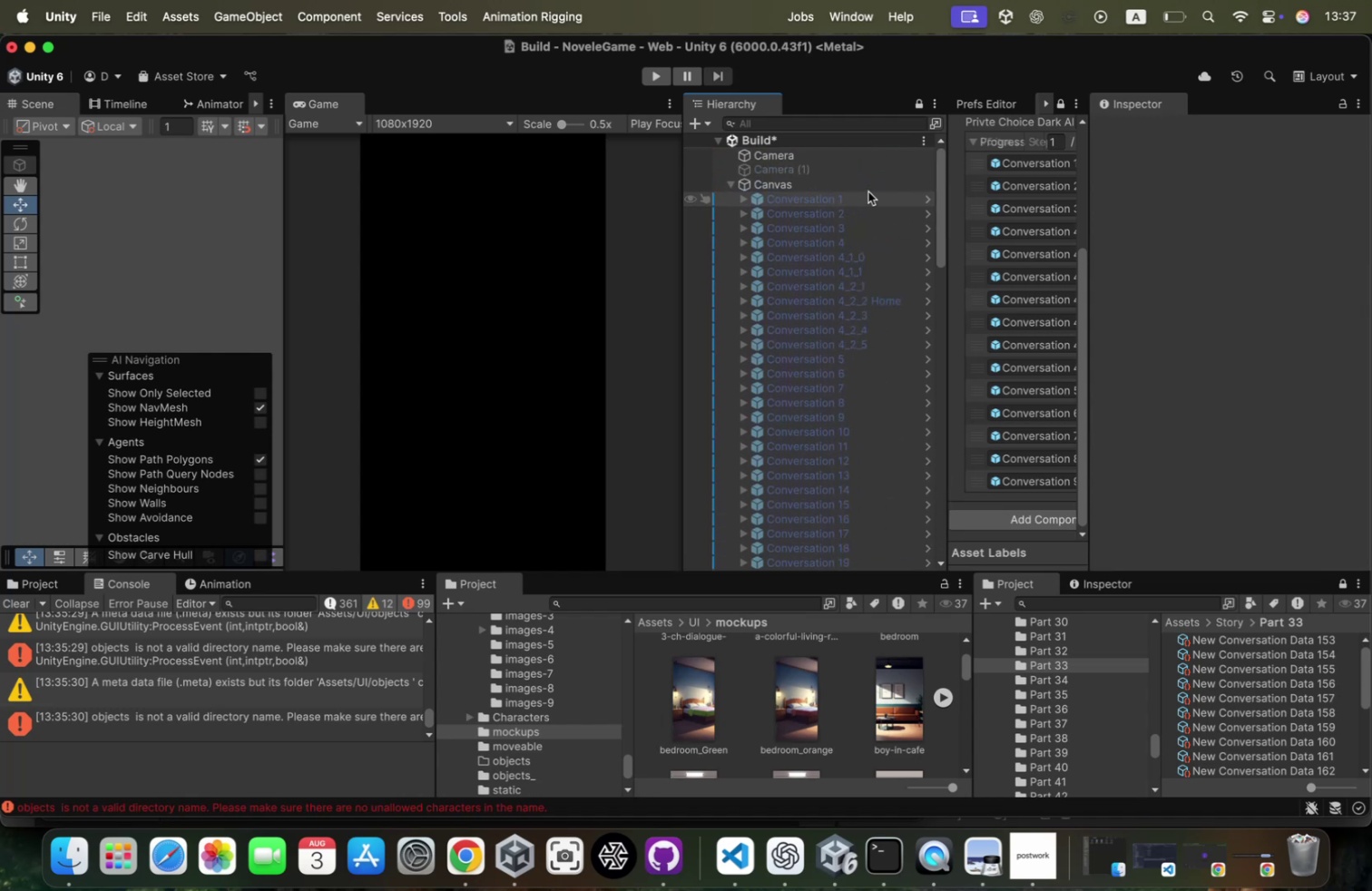 
left_click([868, 191])
 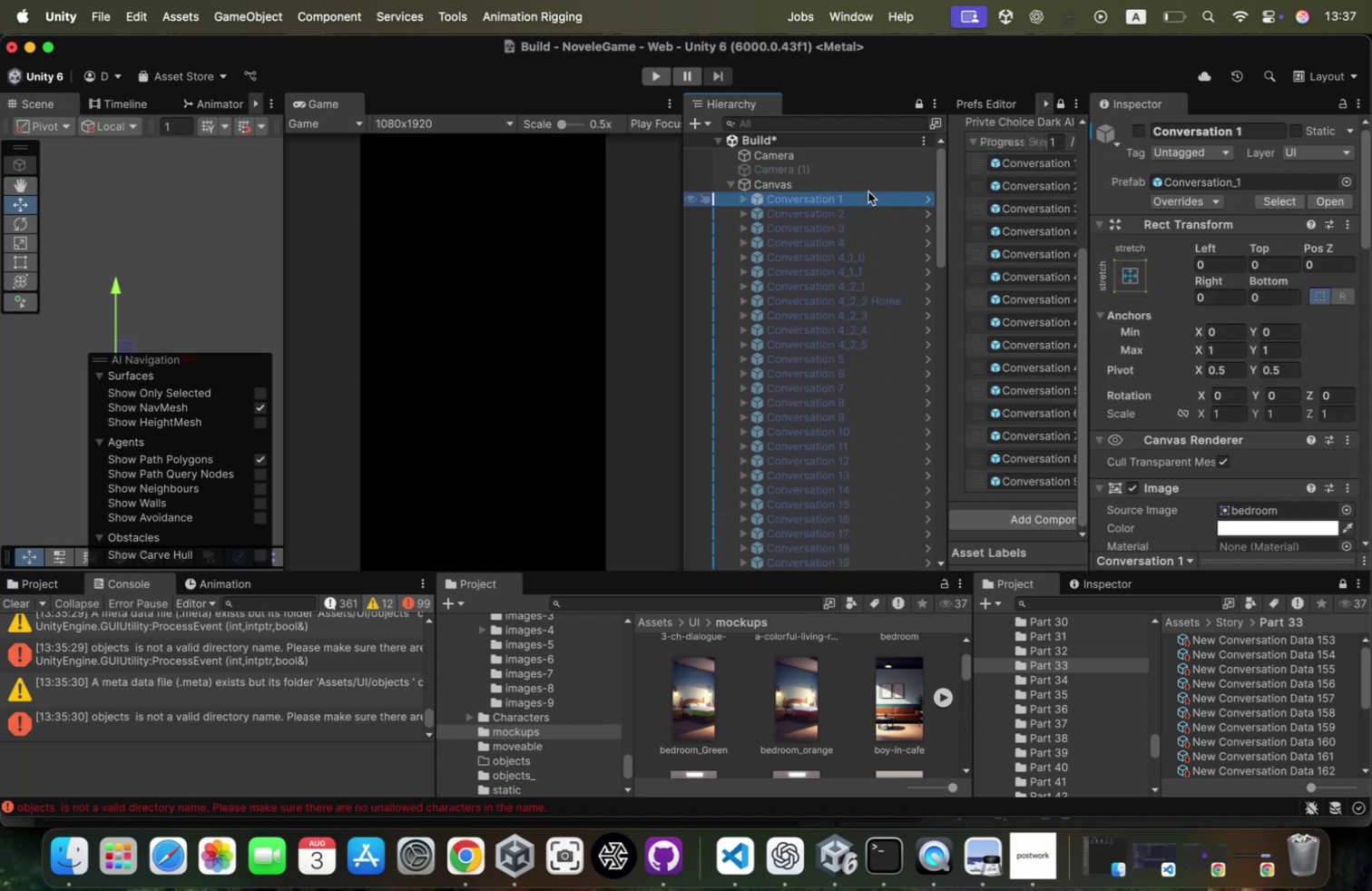 
key(Meta+D)
 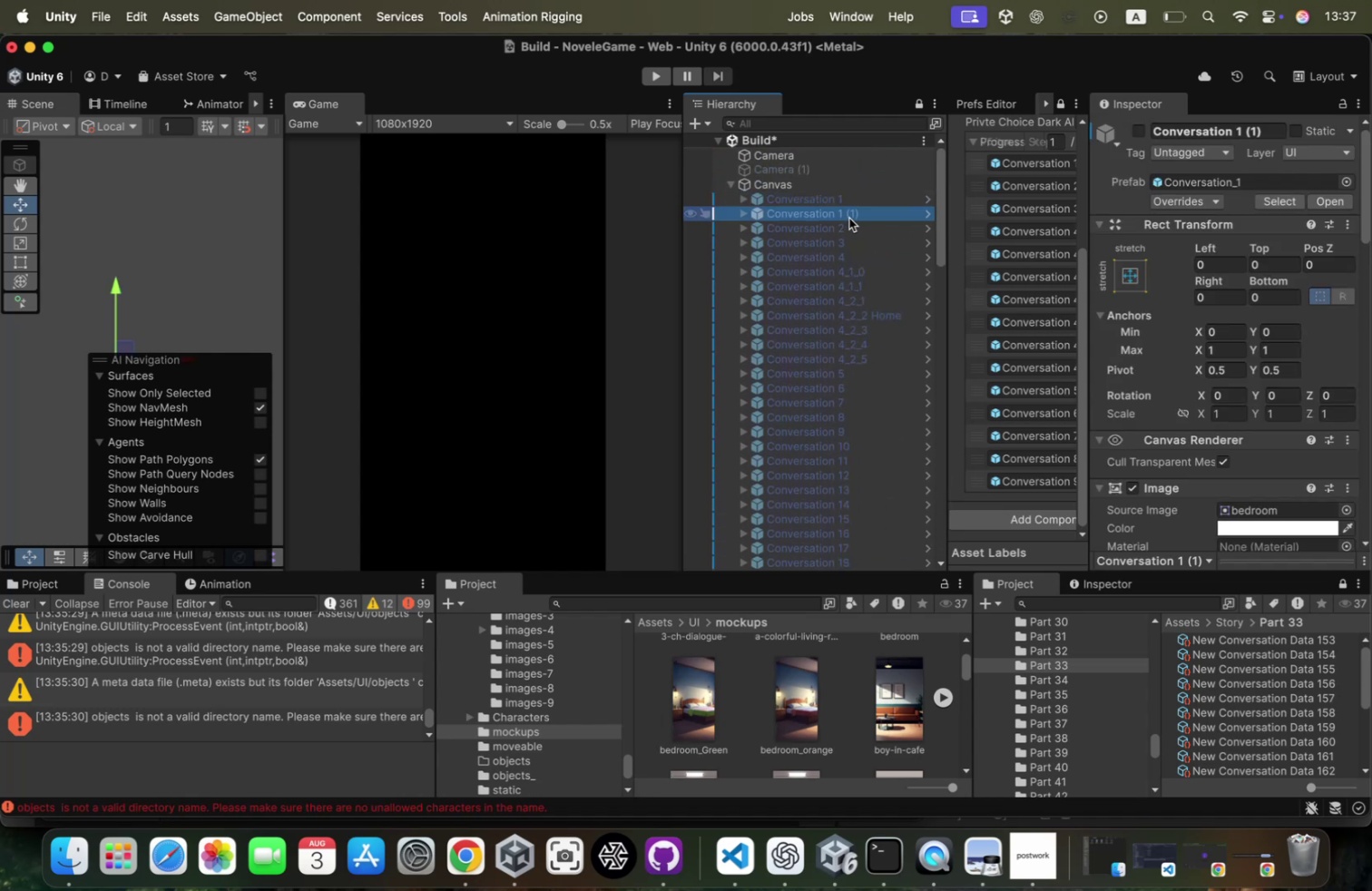 
left_click([850, 216])
 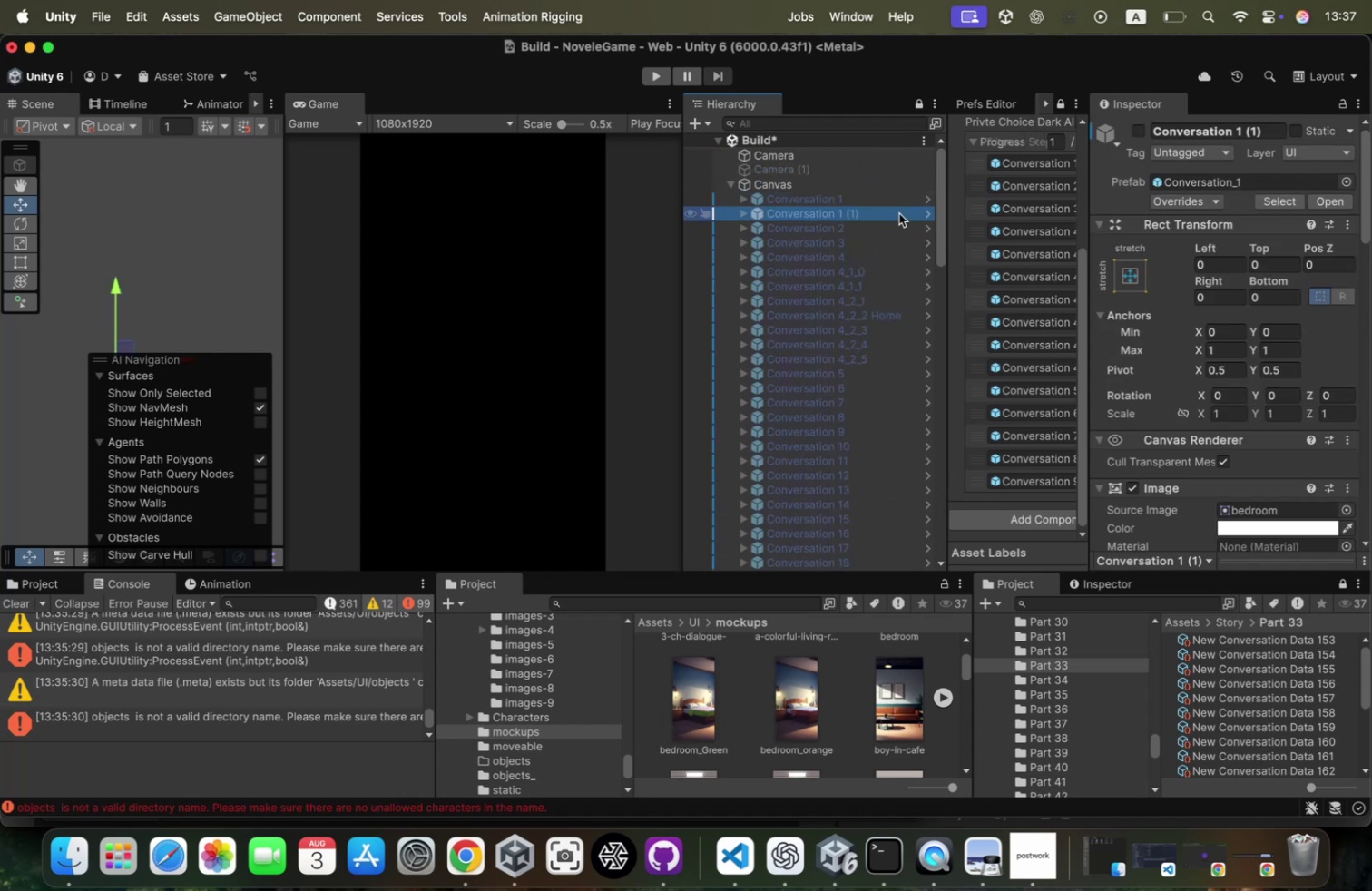 
left_click([899, 213])
 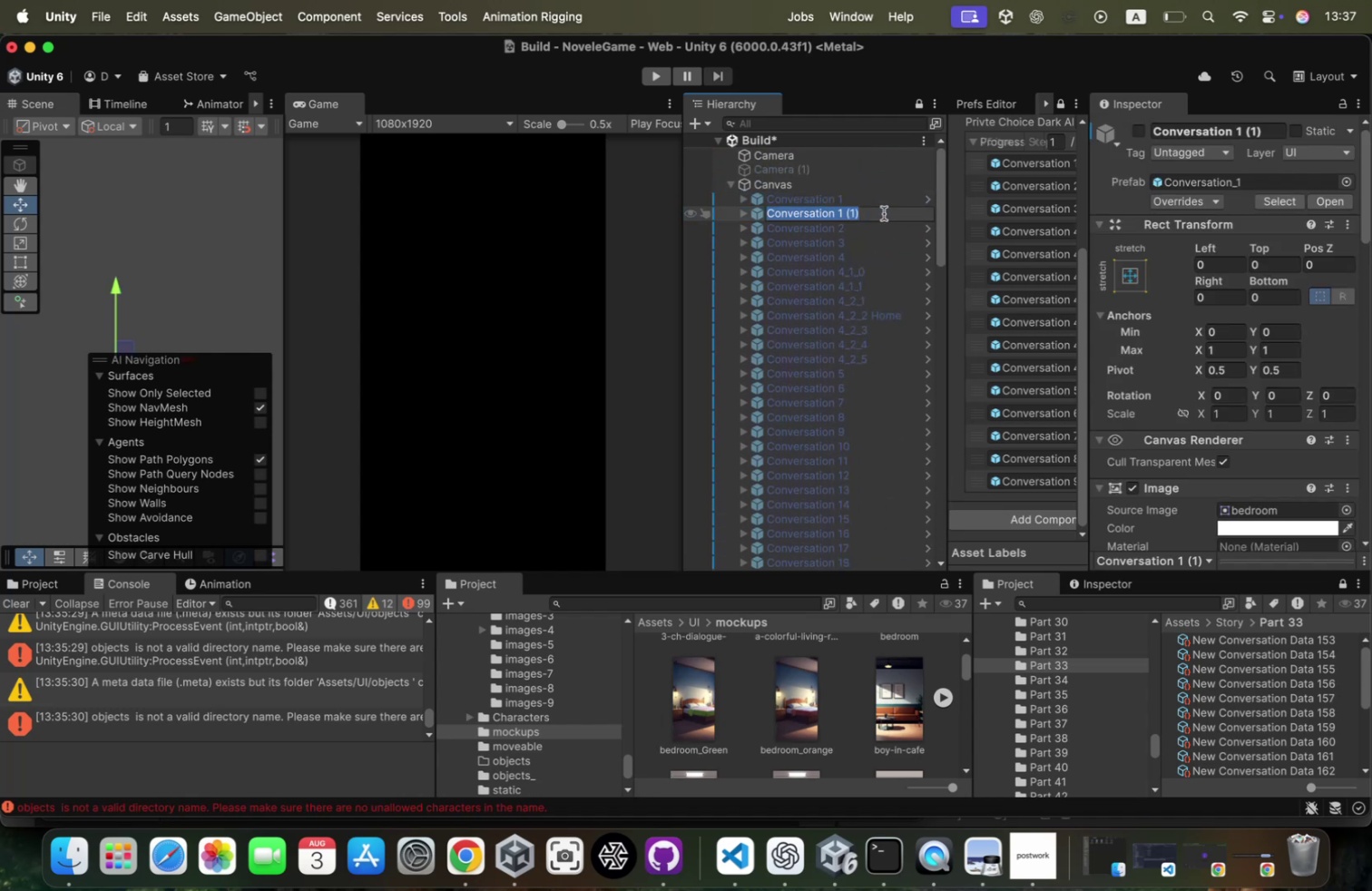 
left_click([884, 212])
 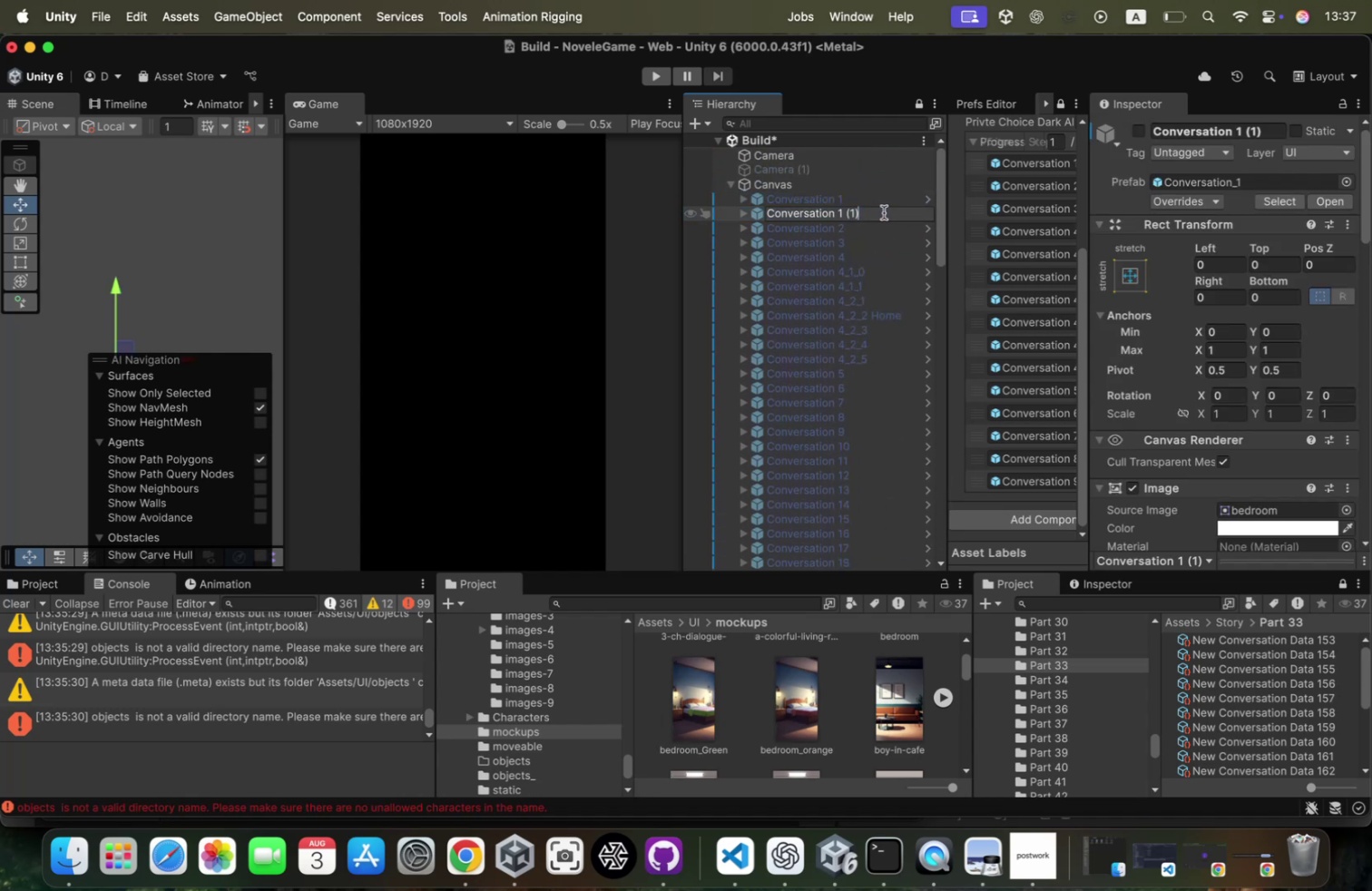 
key(Backspace)
 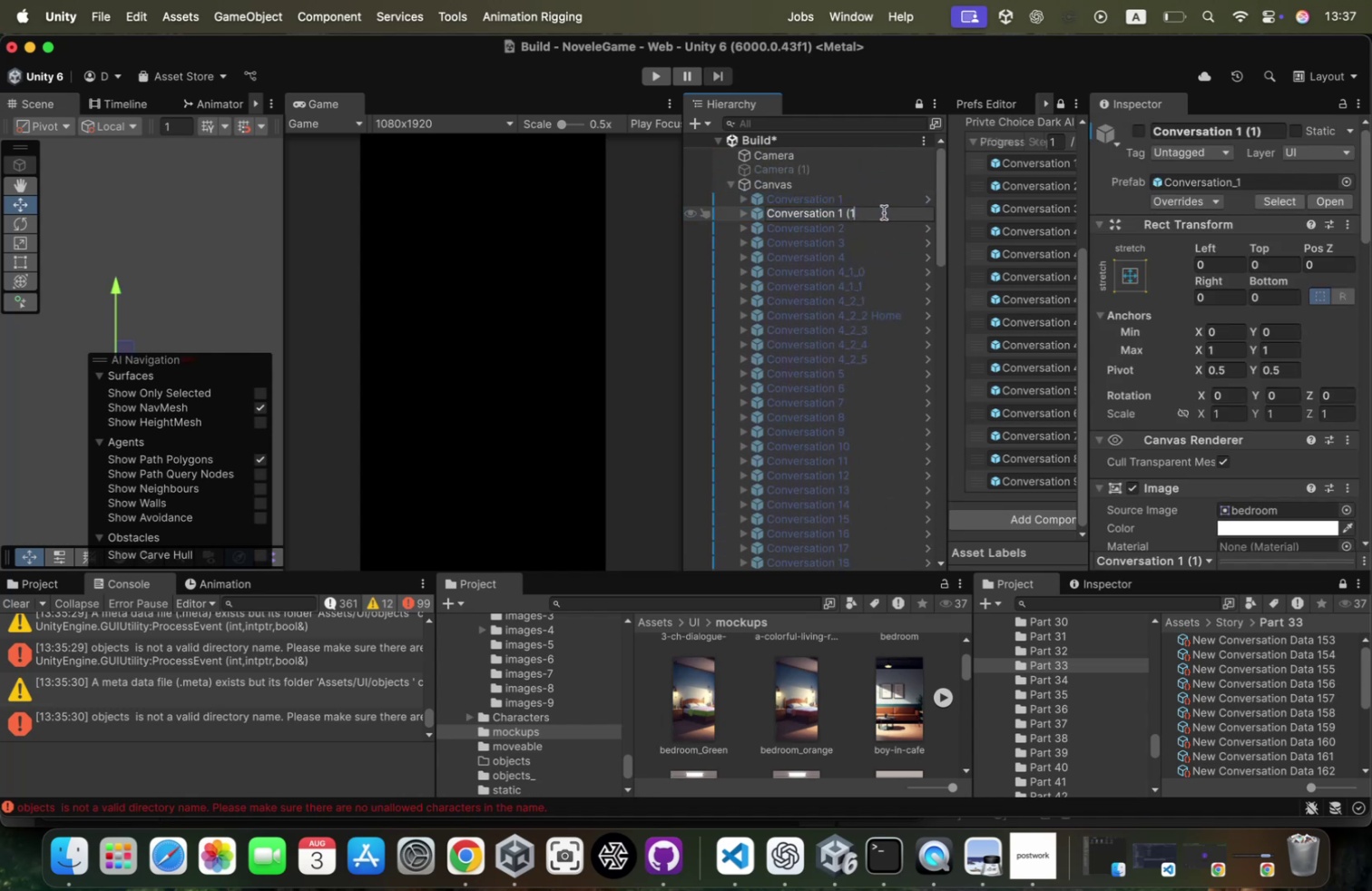 
key(Backspace)
 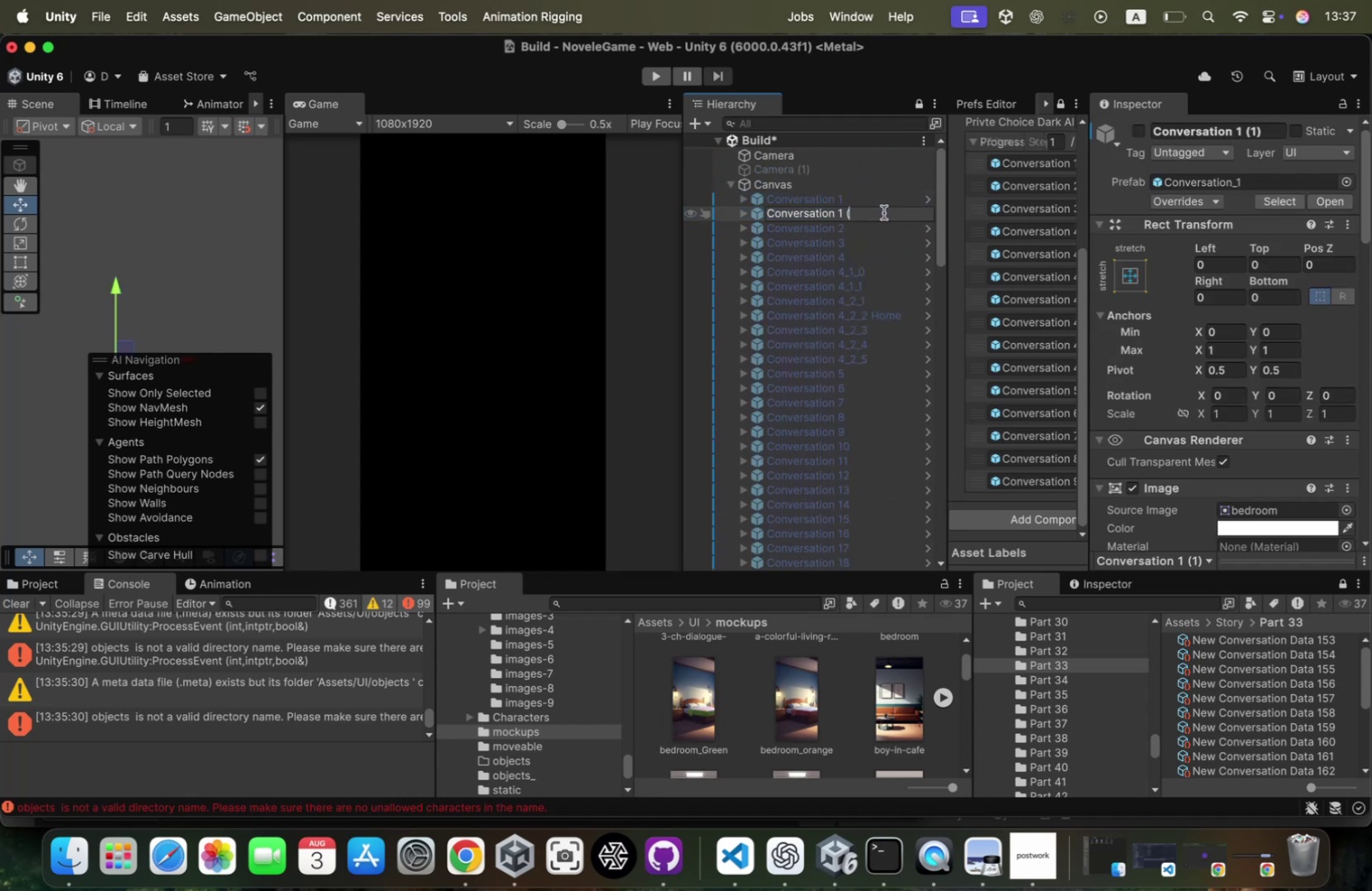 
key(Backspace)
 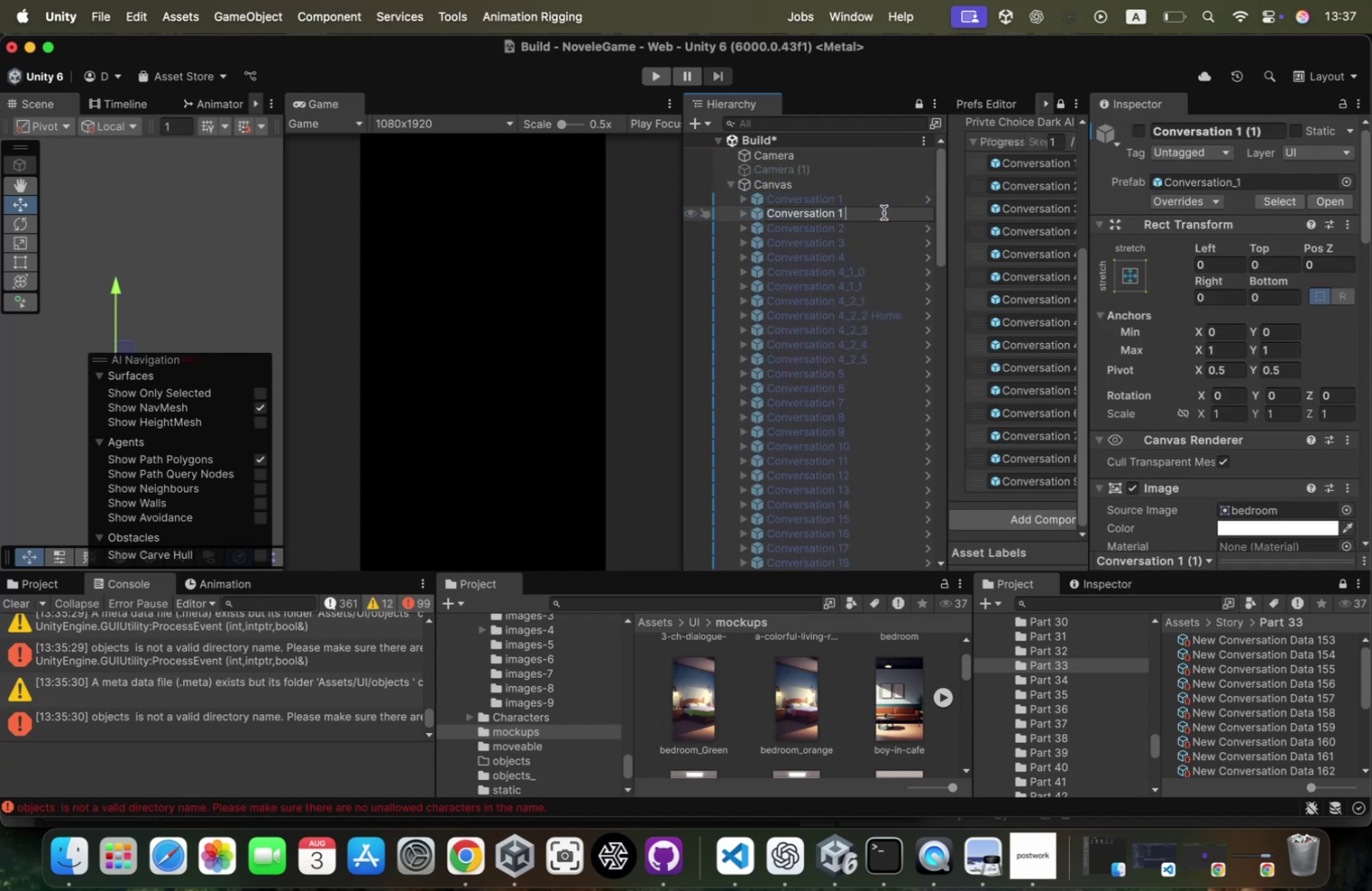 
key(Backspace)
 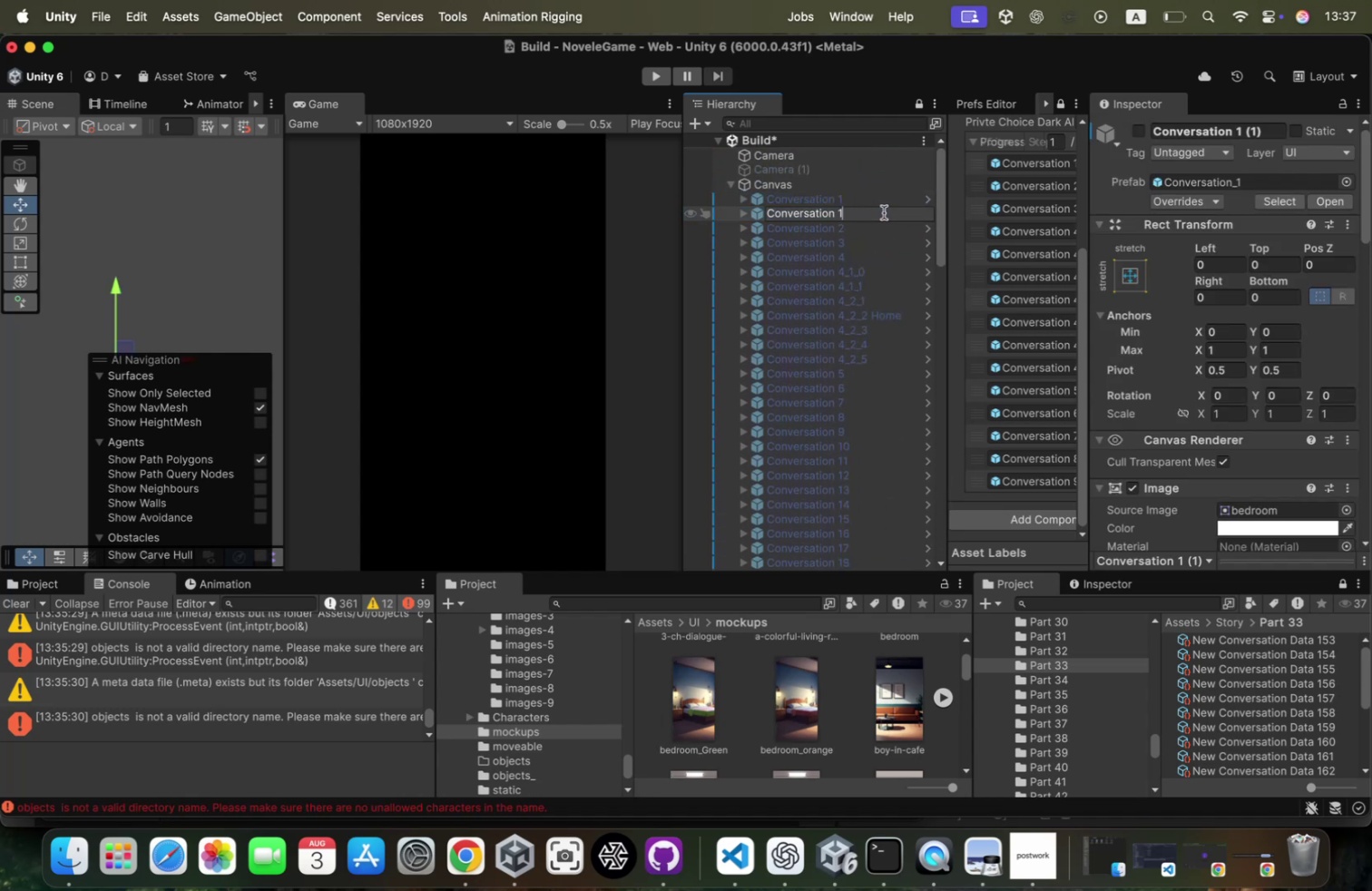 
key(Backspace)
 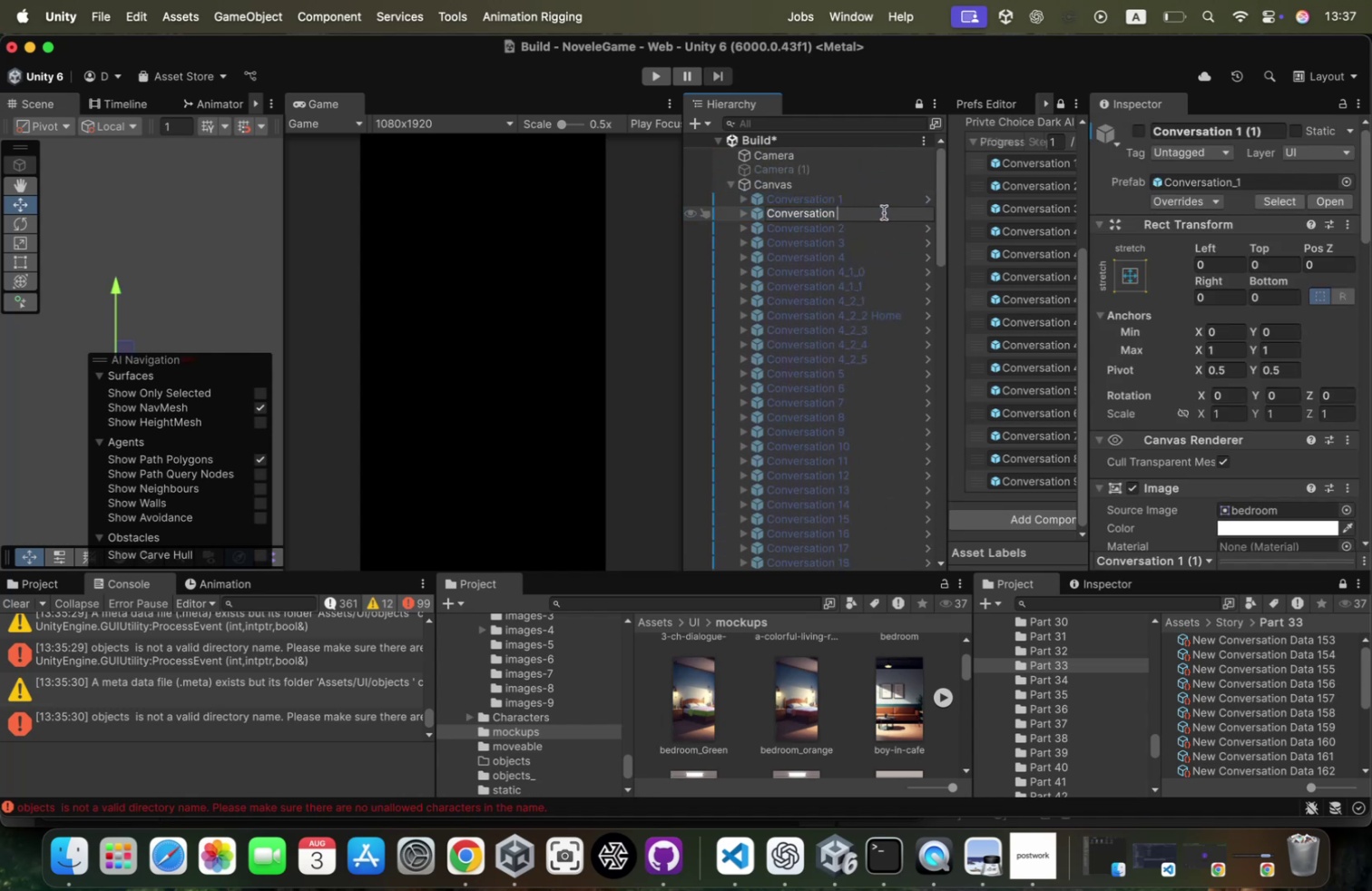 
key(3)
 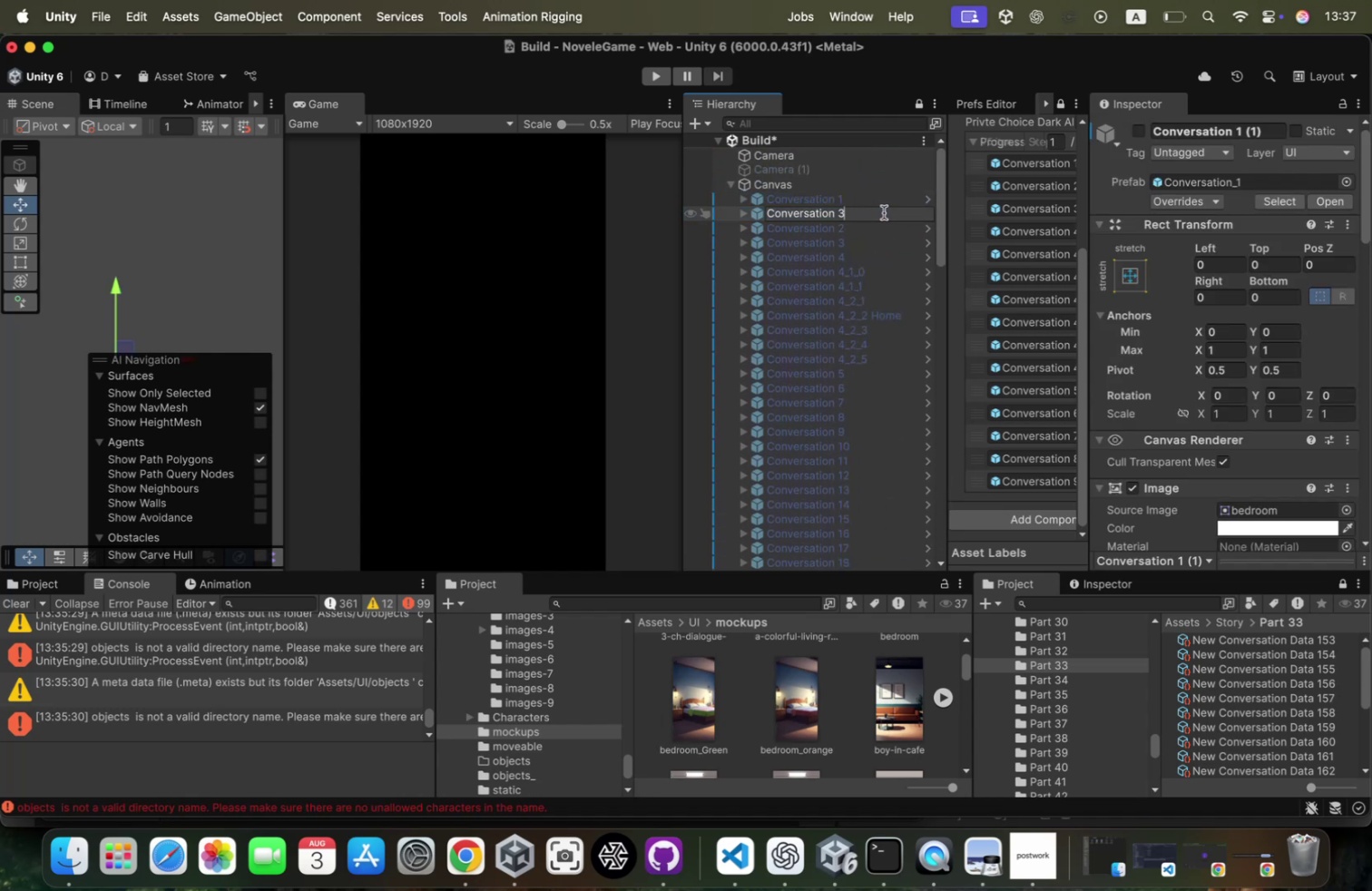 
key(Enter)
 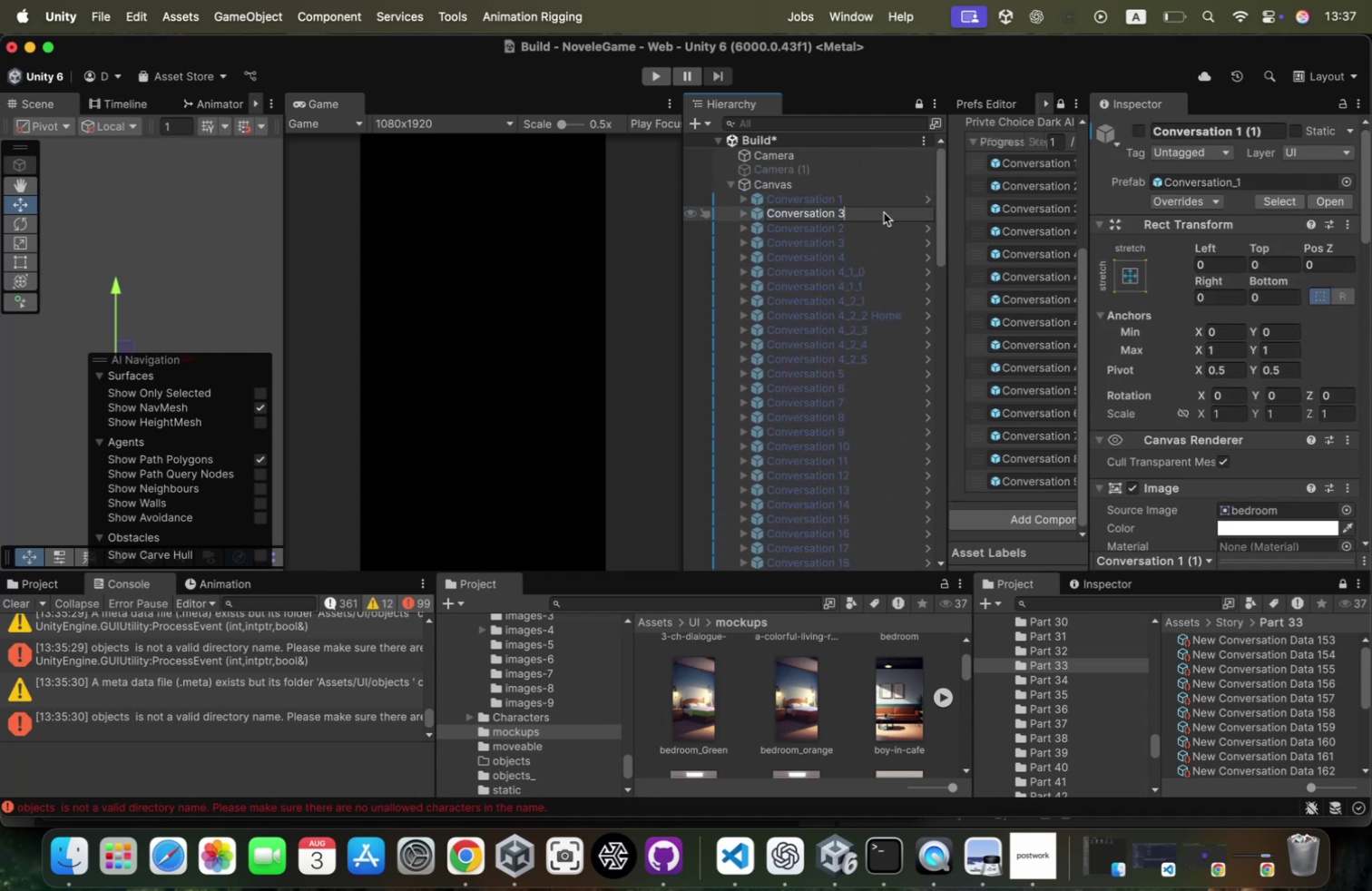 
key(3)
 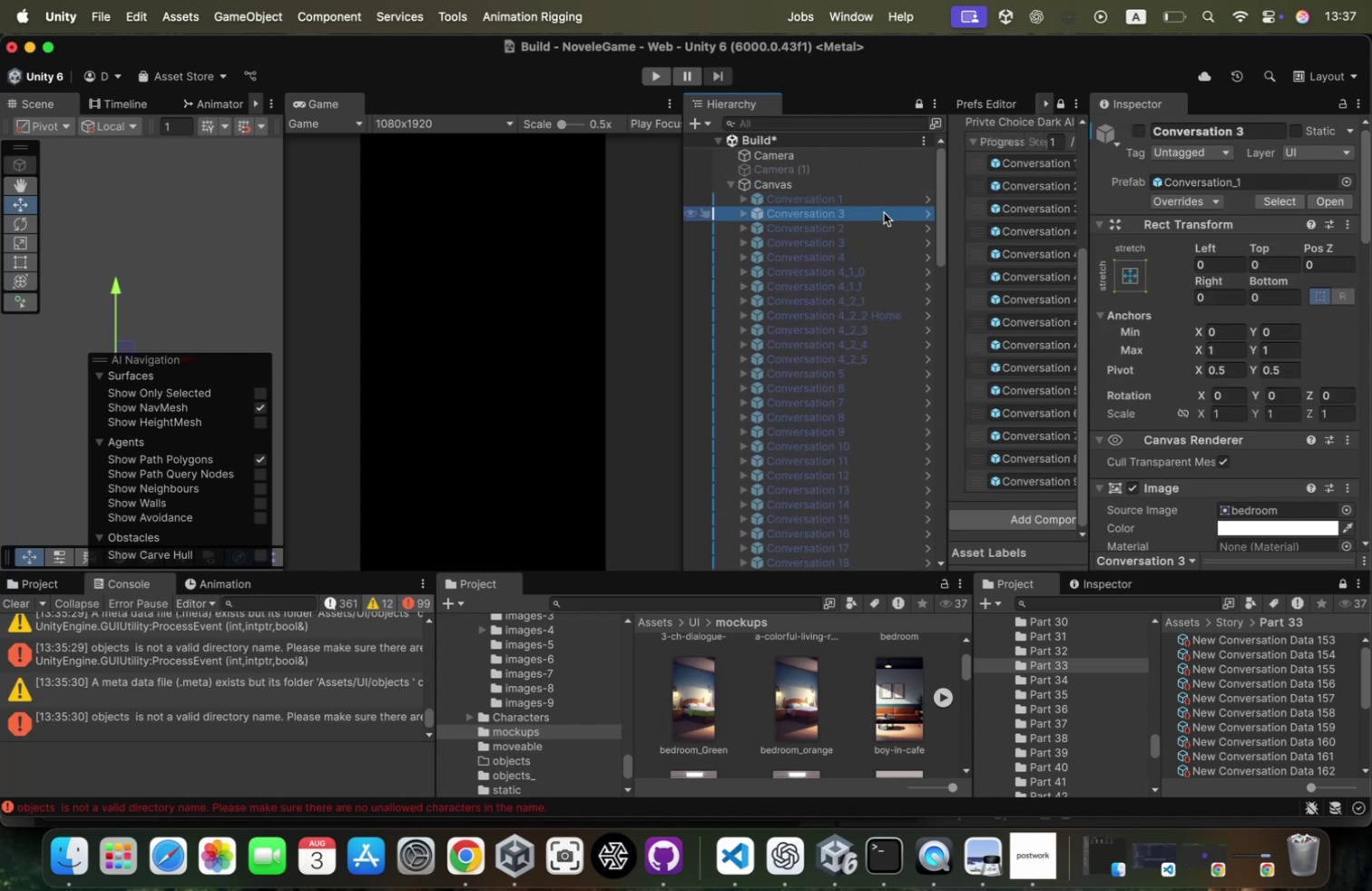 
left_click([884, 212])
 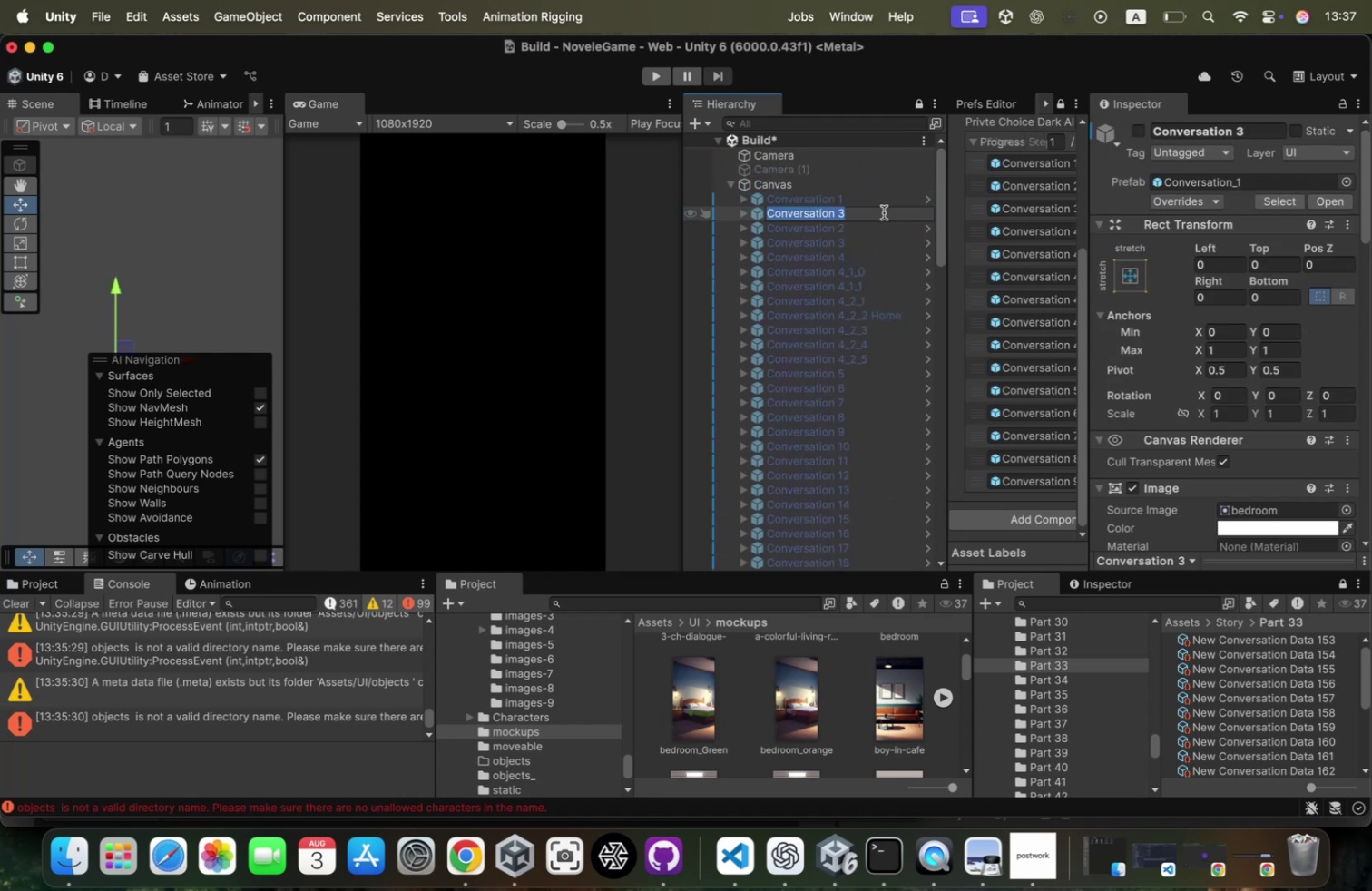 
key(ArrowRight)
 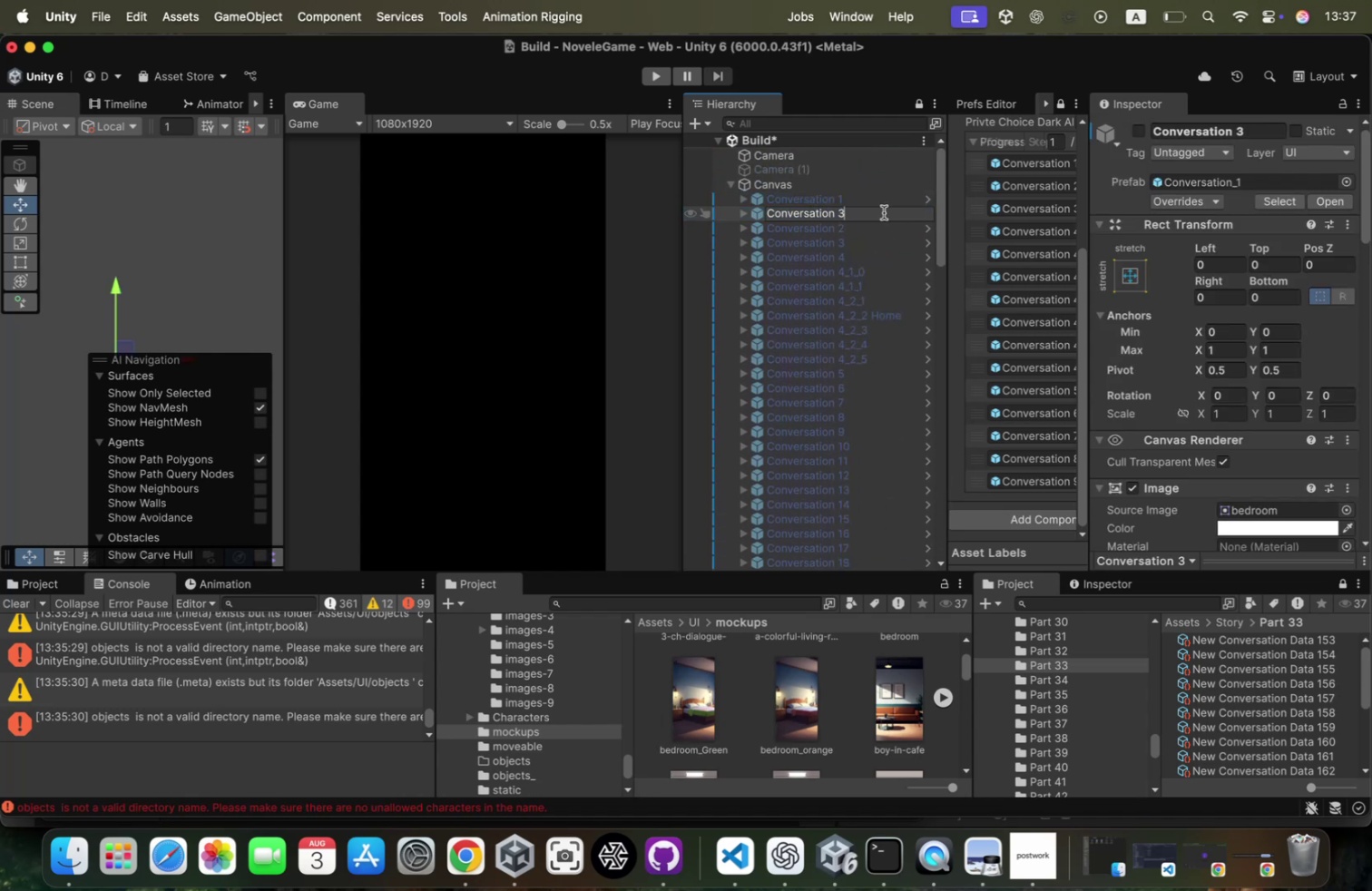 
key(3)
 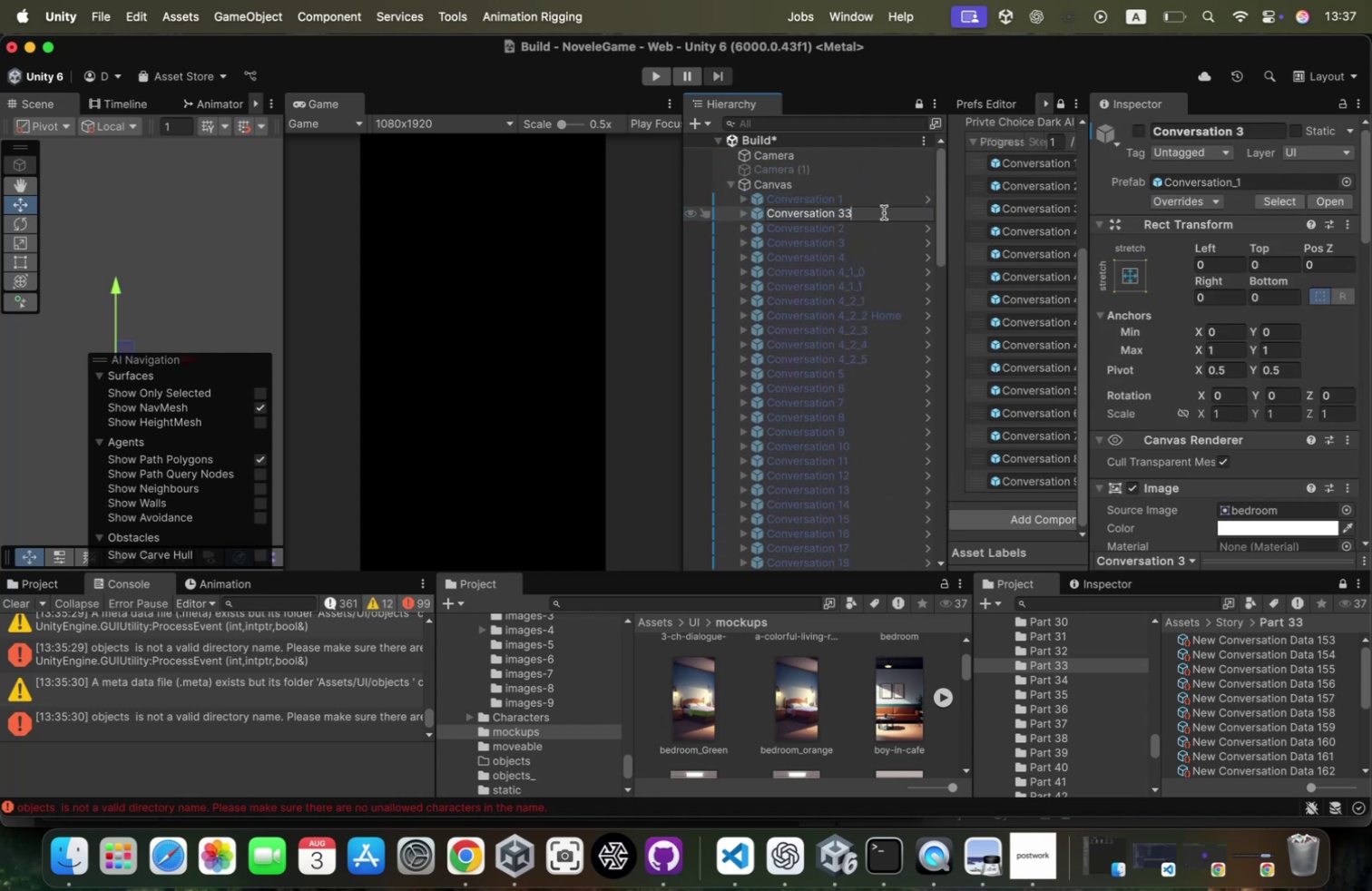 
key(Enter)
 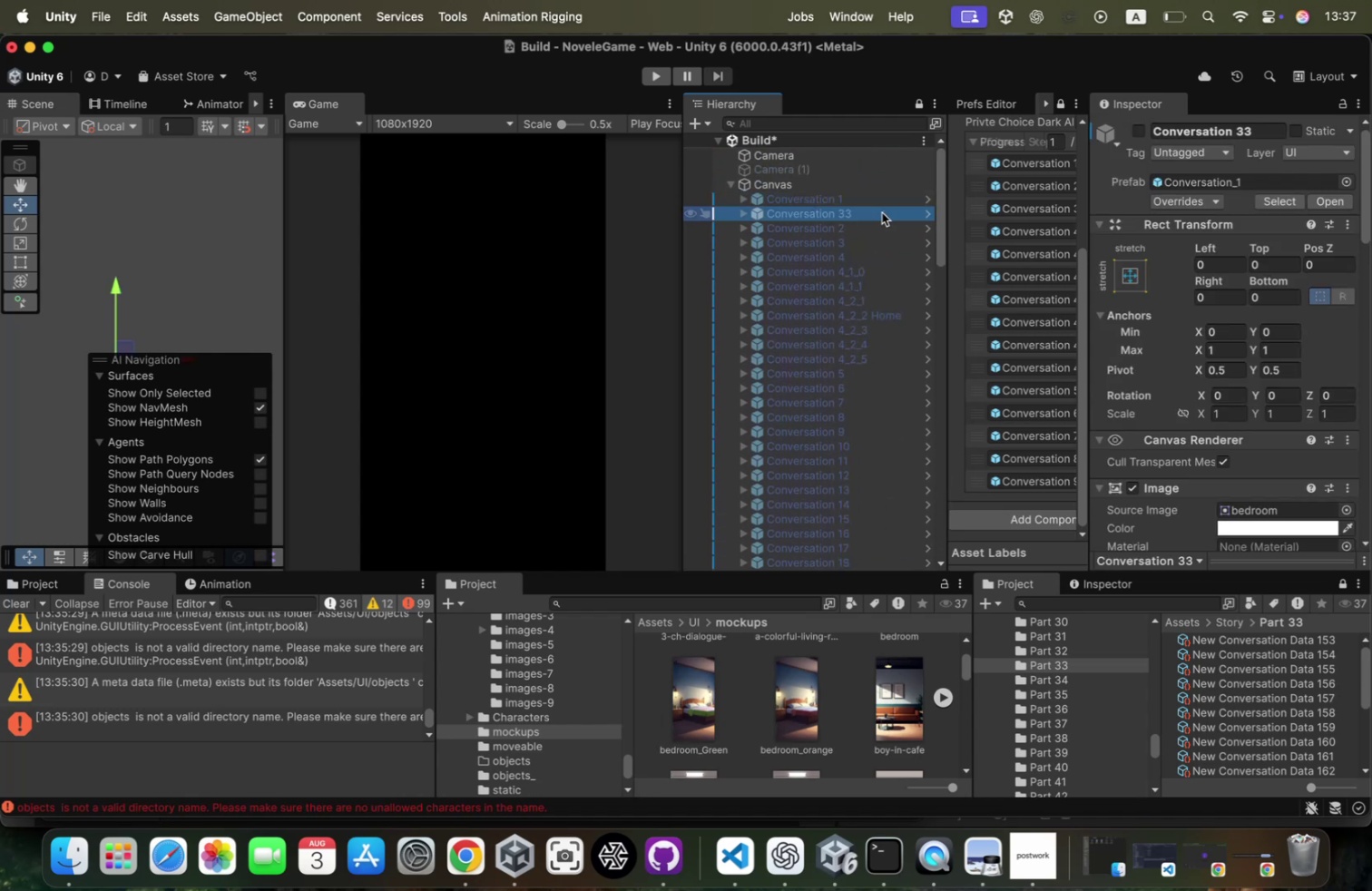 
left_click_drag(start_coordinate=[873, 213], to_coordinate=[874, 395])
 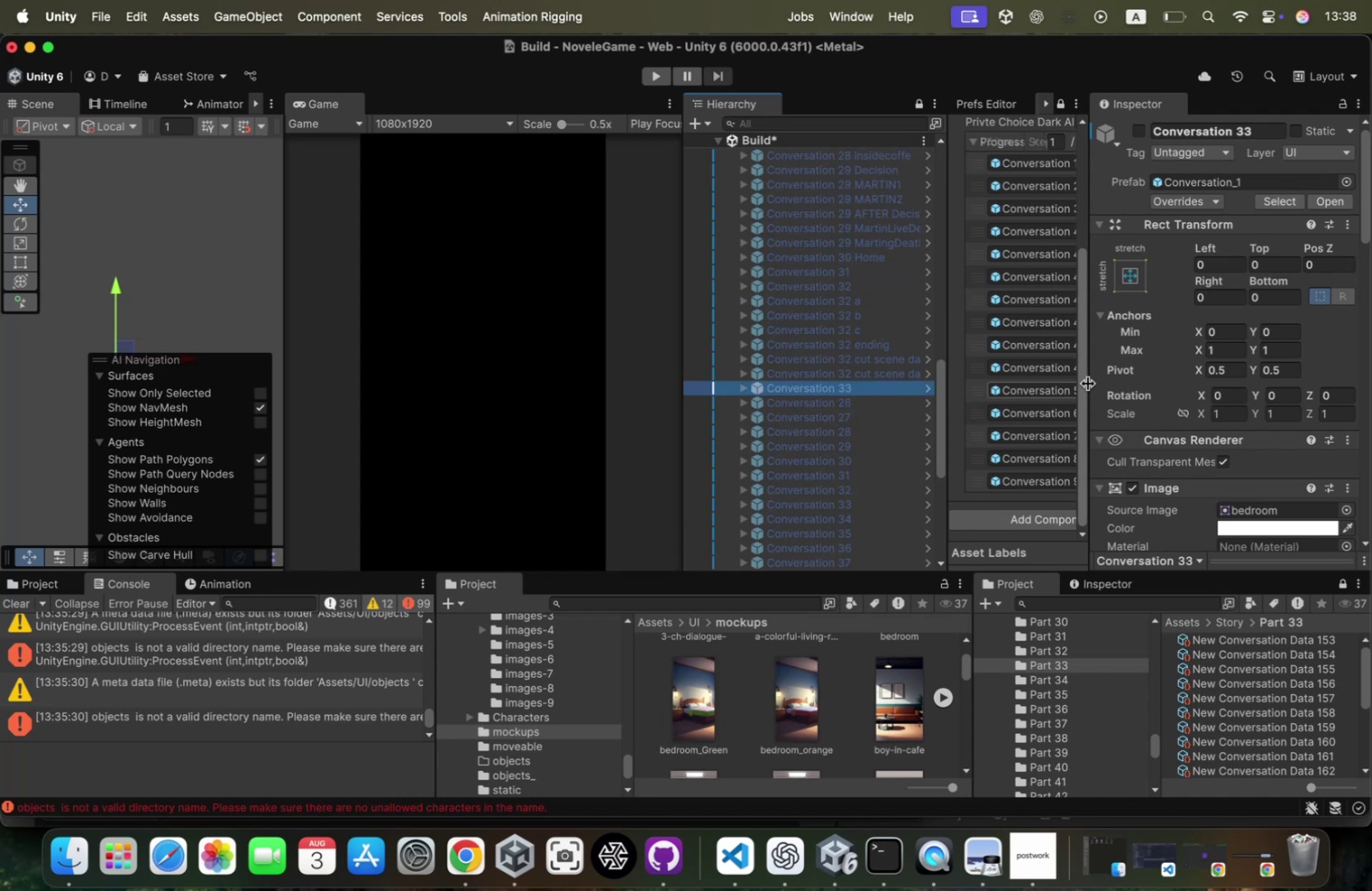 
left_click_drag(start_coordinate=[1087, 377], to_coordinate=[1294, 365])
 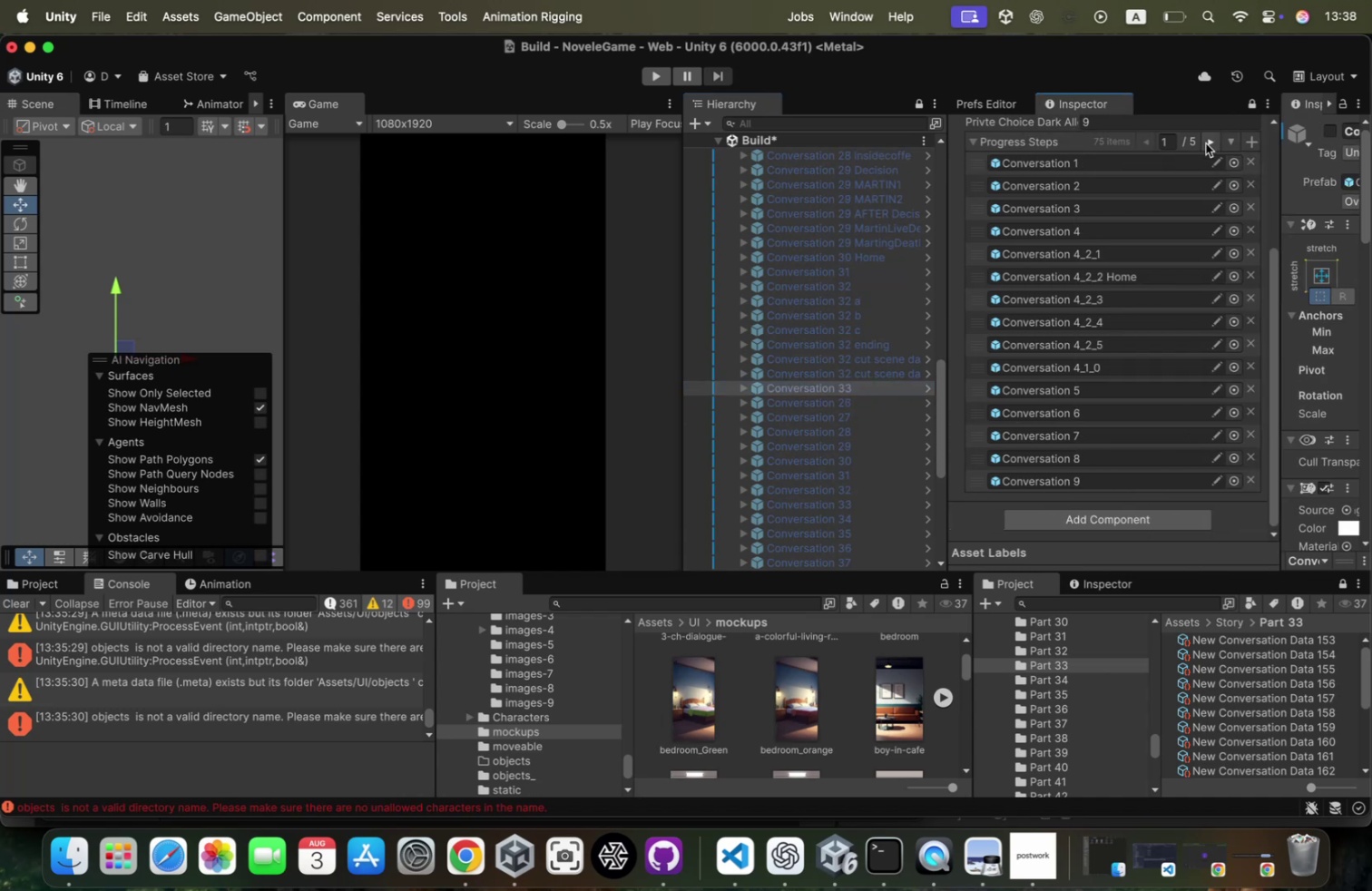 
left_click([1206, 142])
 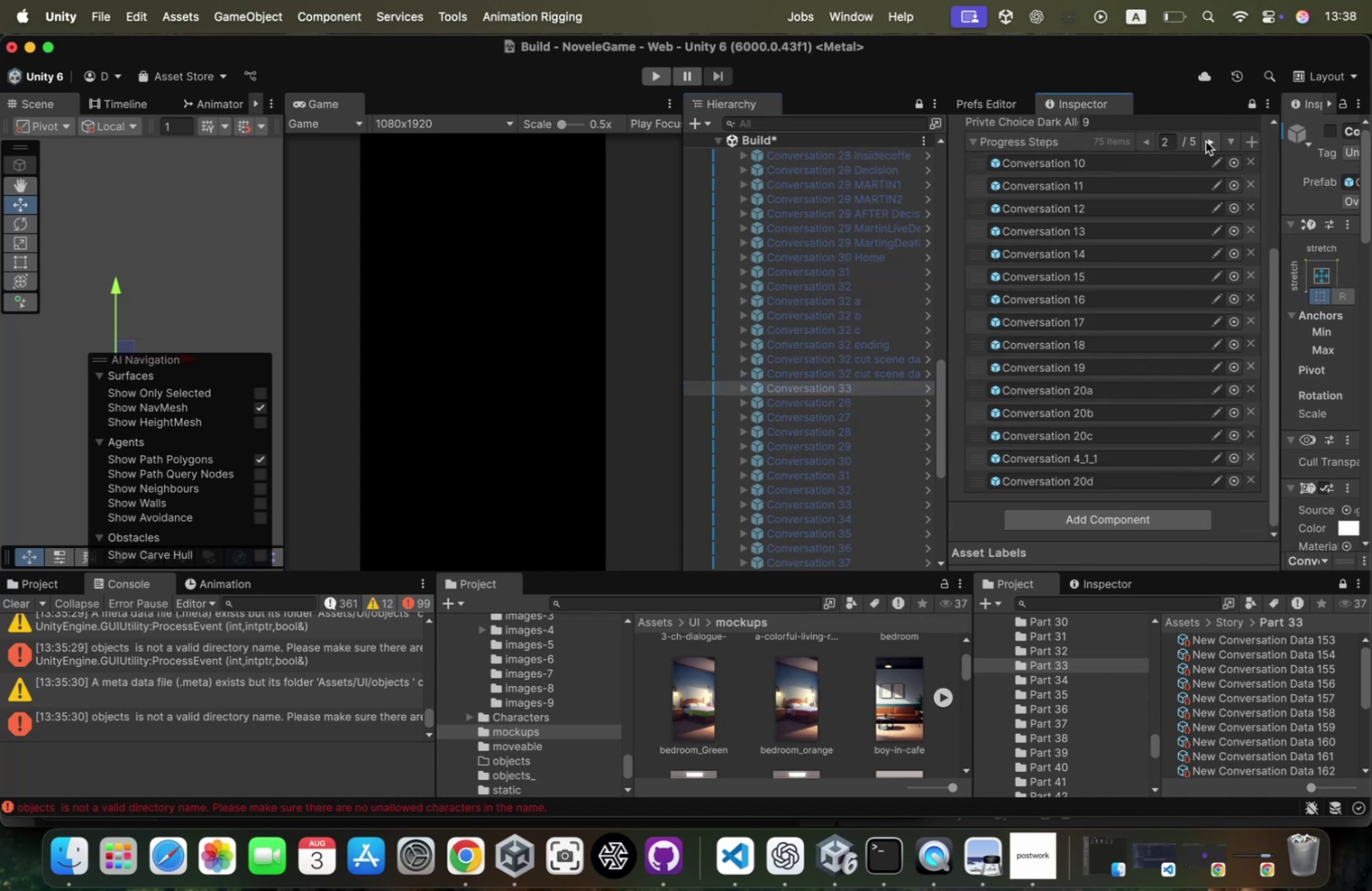 
left_click([1206, 142])
 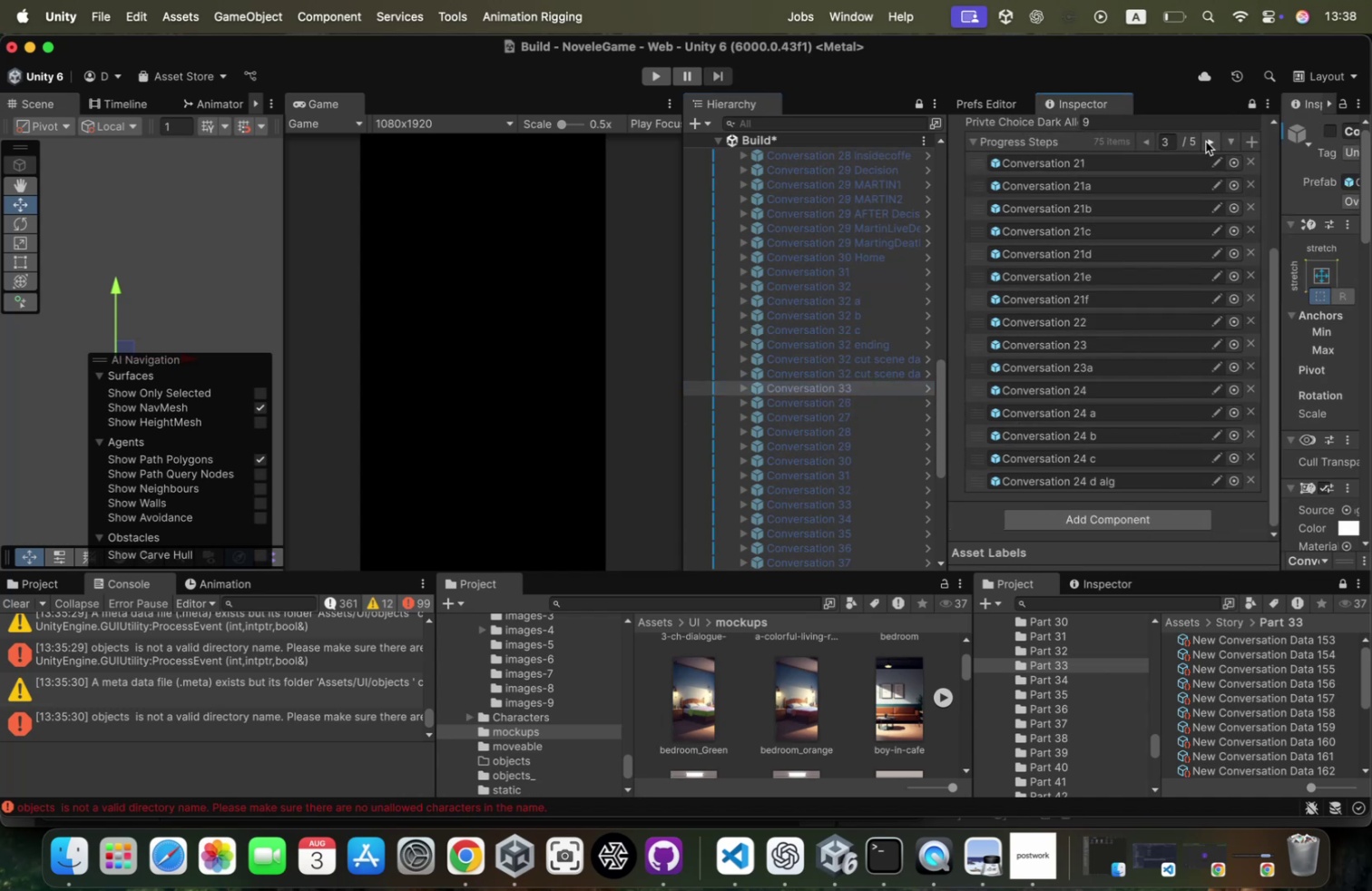 
left_click([1206, 142])
 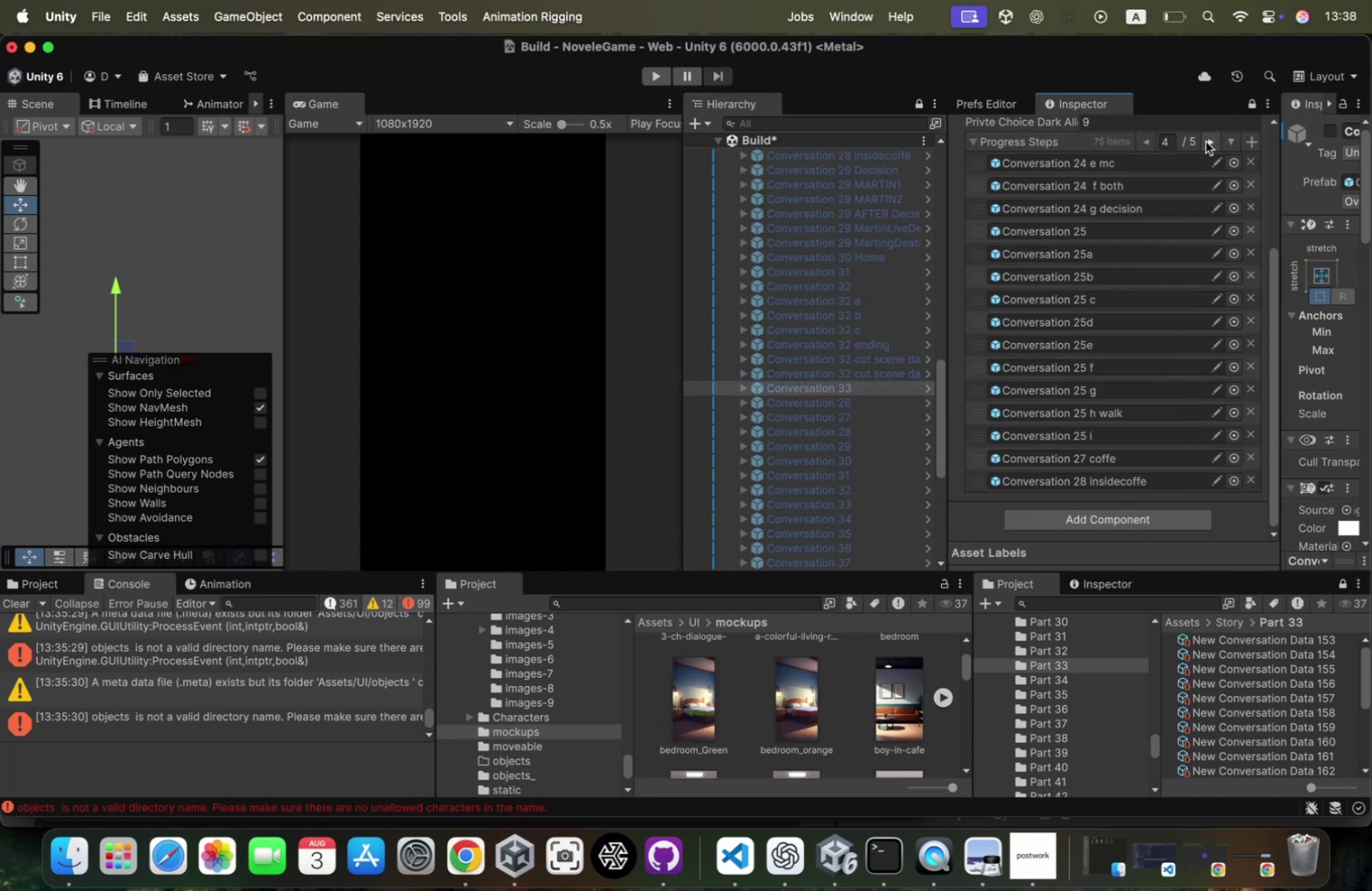 
left_click([1206, 142])
 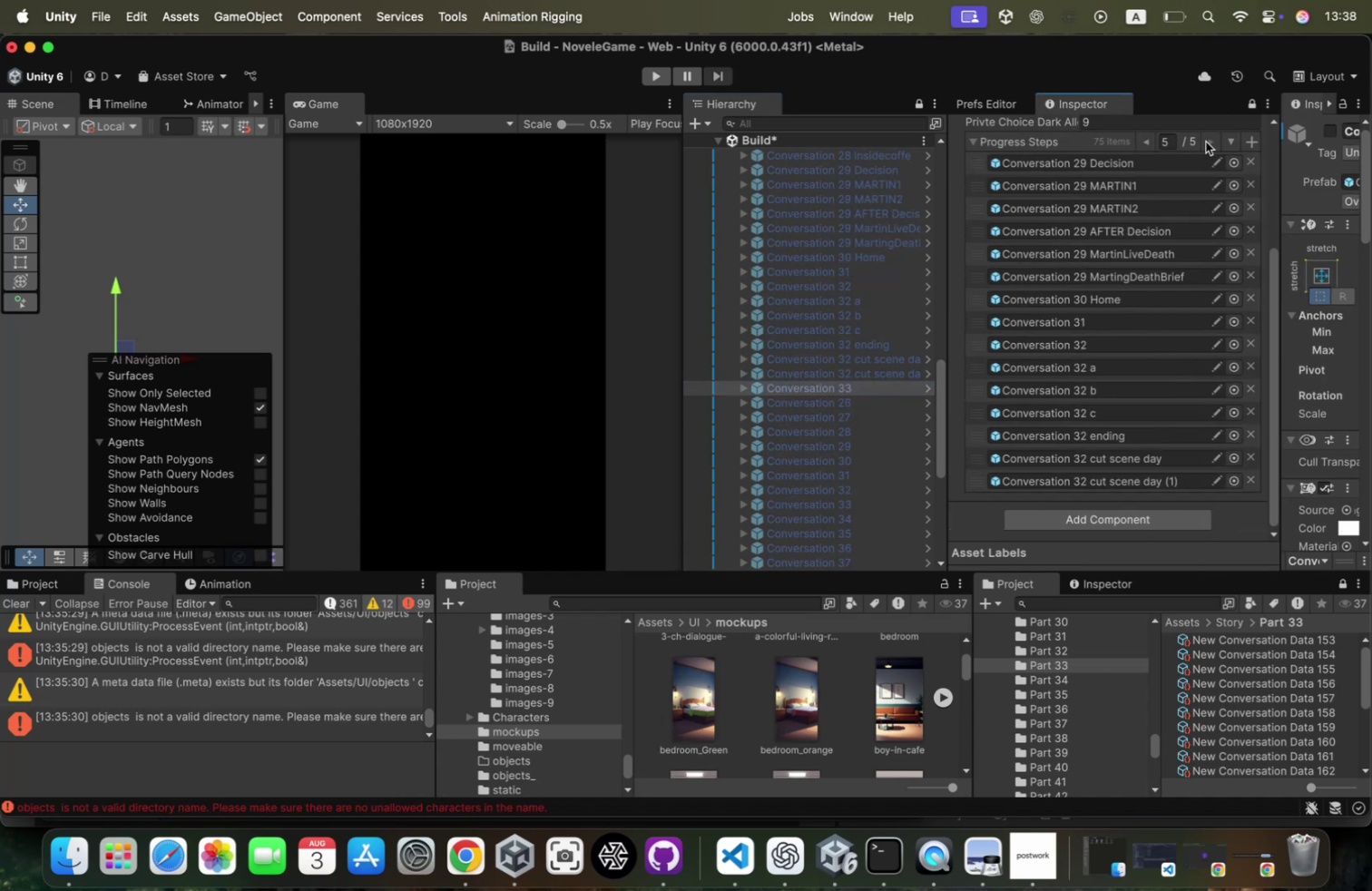 
left_click([1206, 142])
 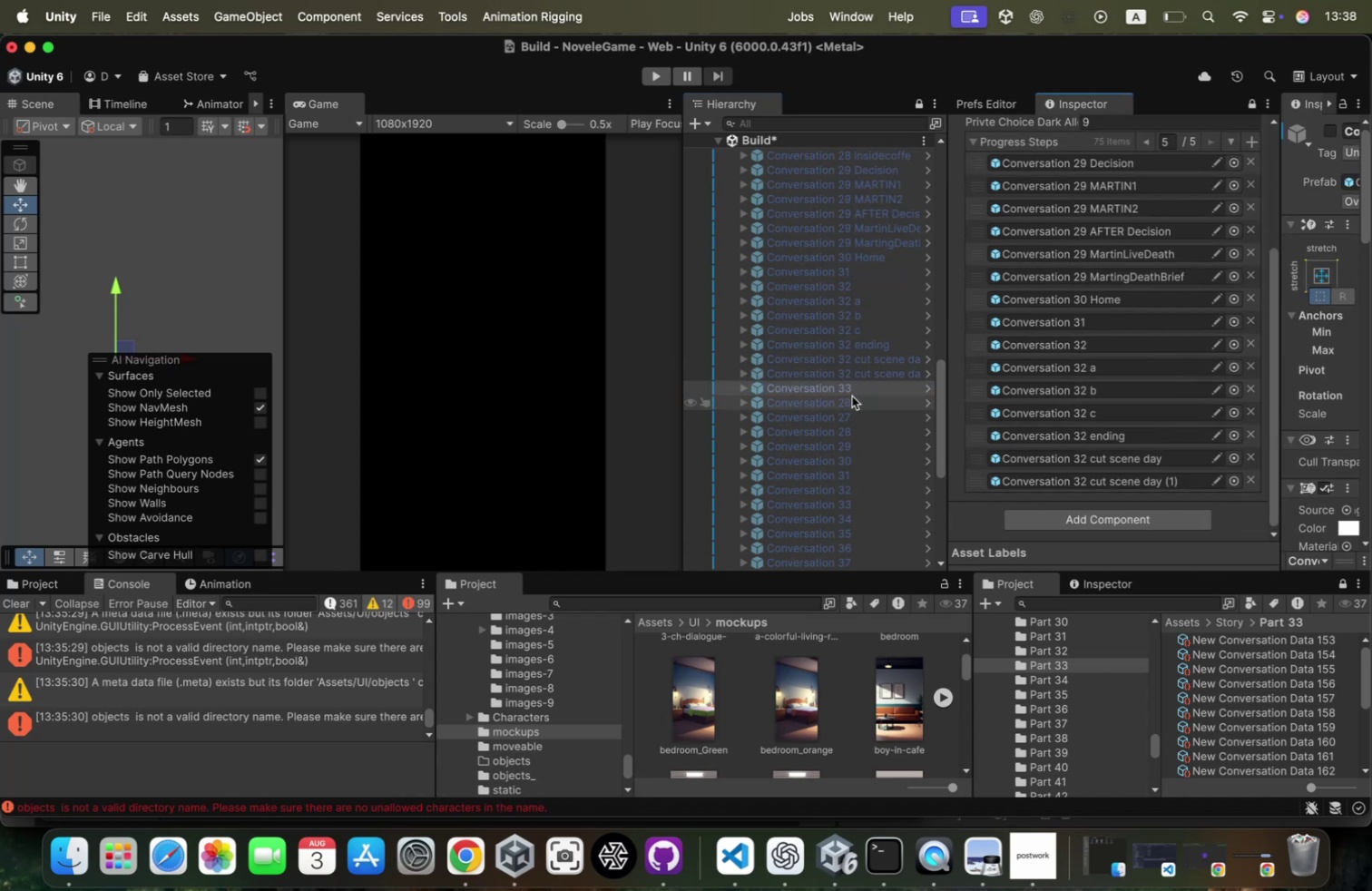 
left_click_drag(start_coordinate=[838, 390], to_coordinate=[1086, 142])
 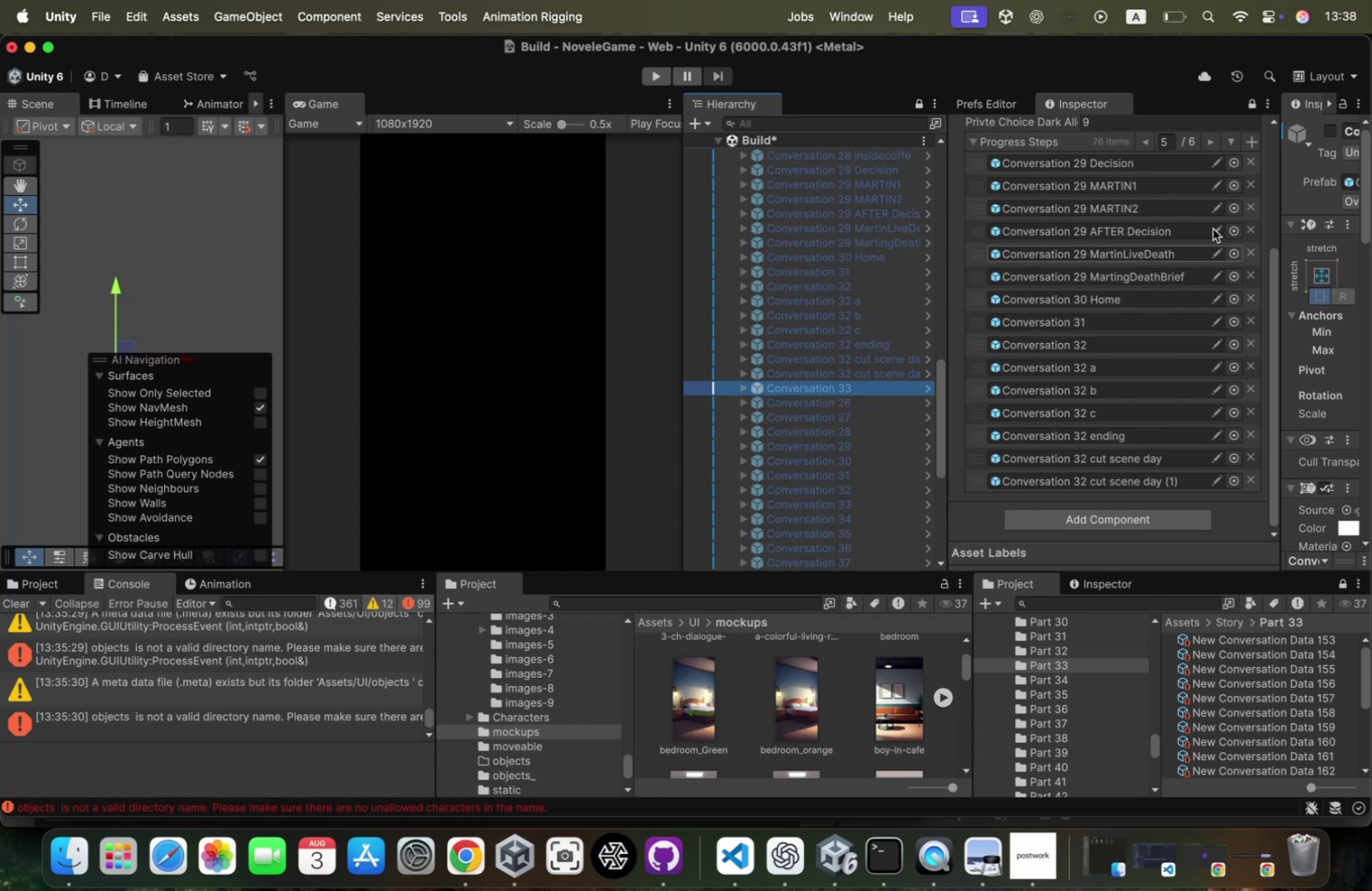 
left_click([1209, 143])
 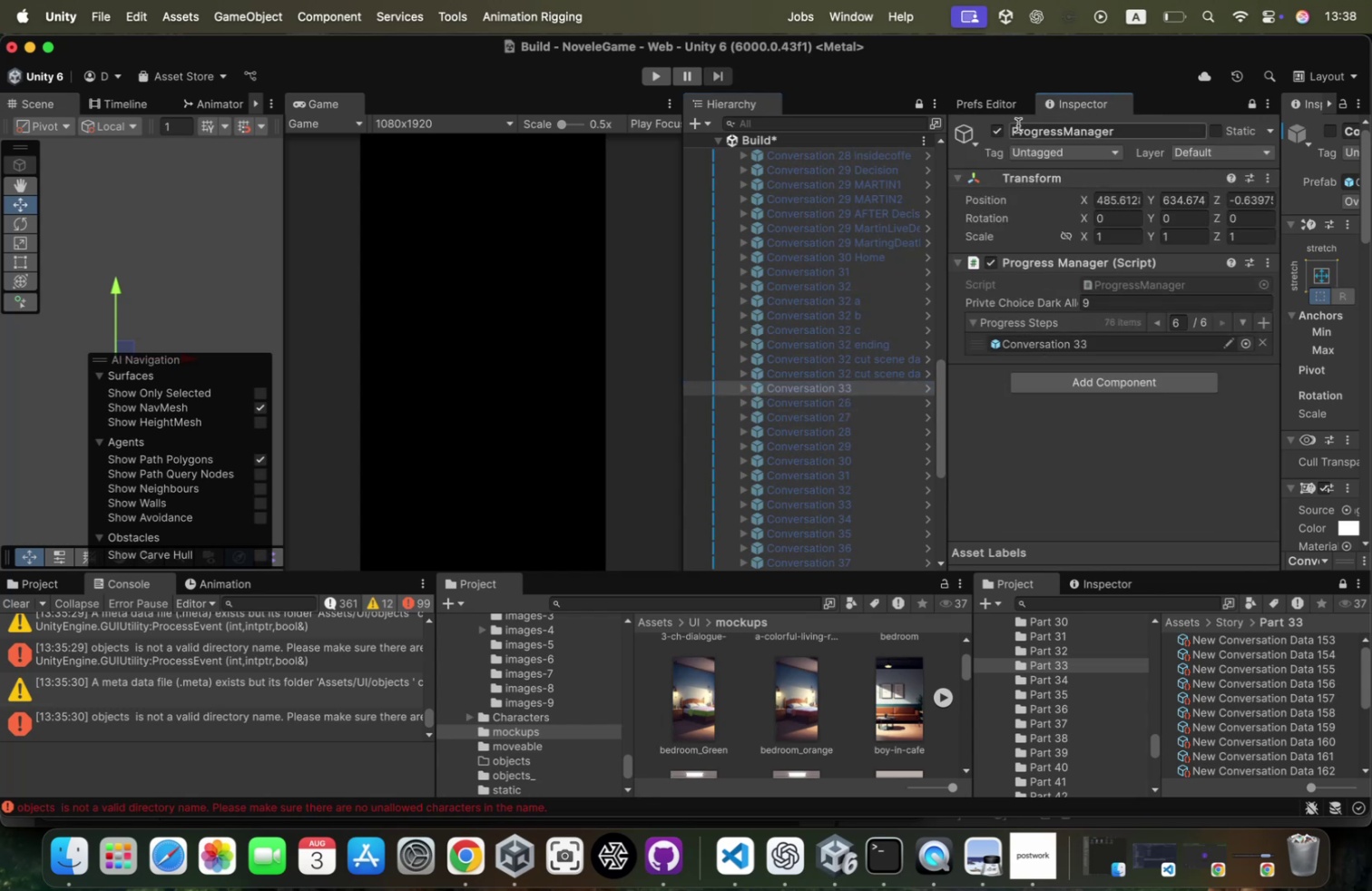 
wait(5.77)
 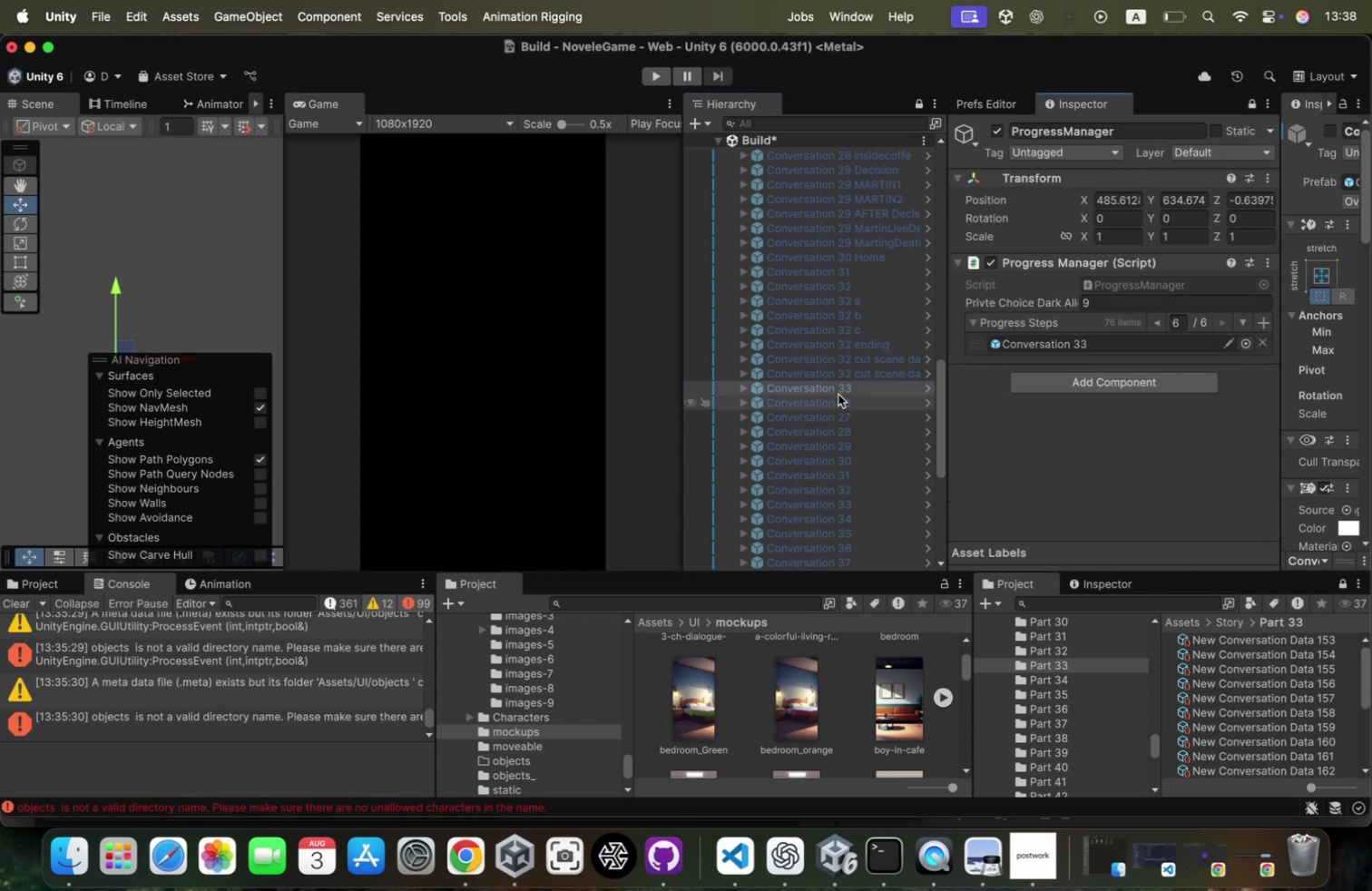 
left_click([1252, 102])
 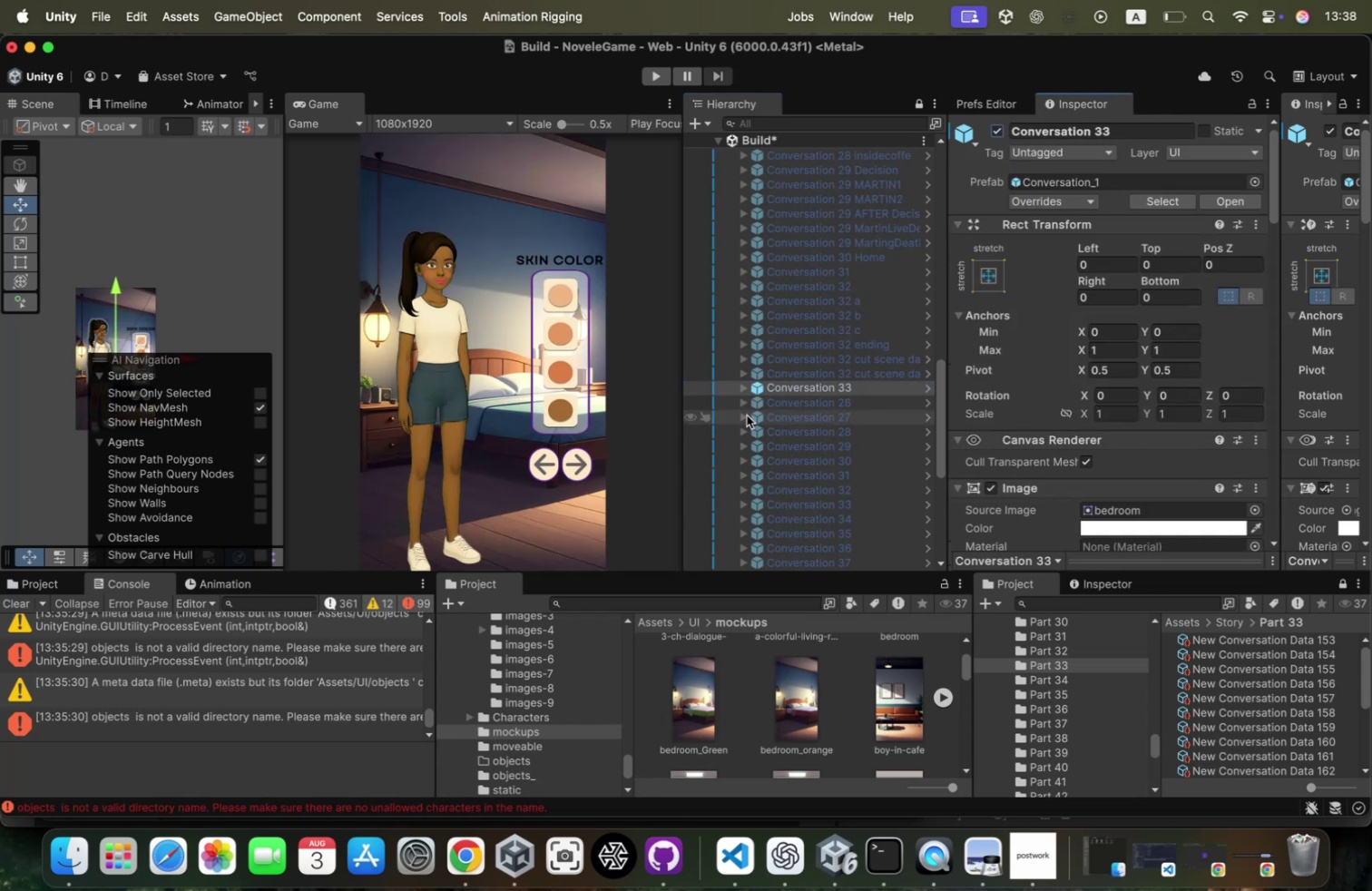 
left_click([741, 394])
 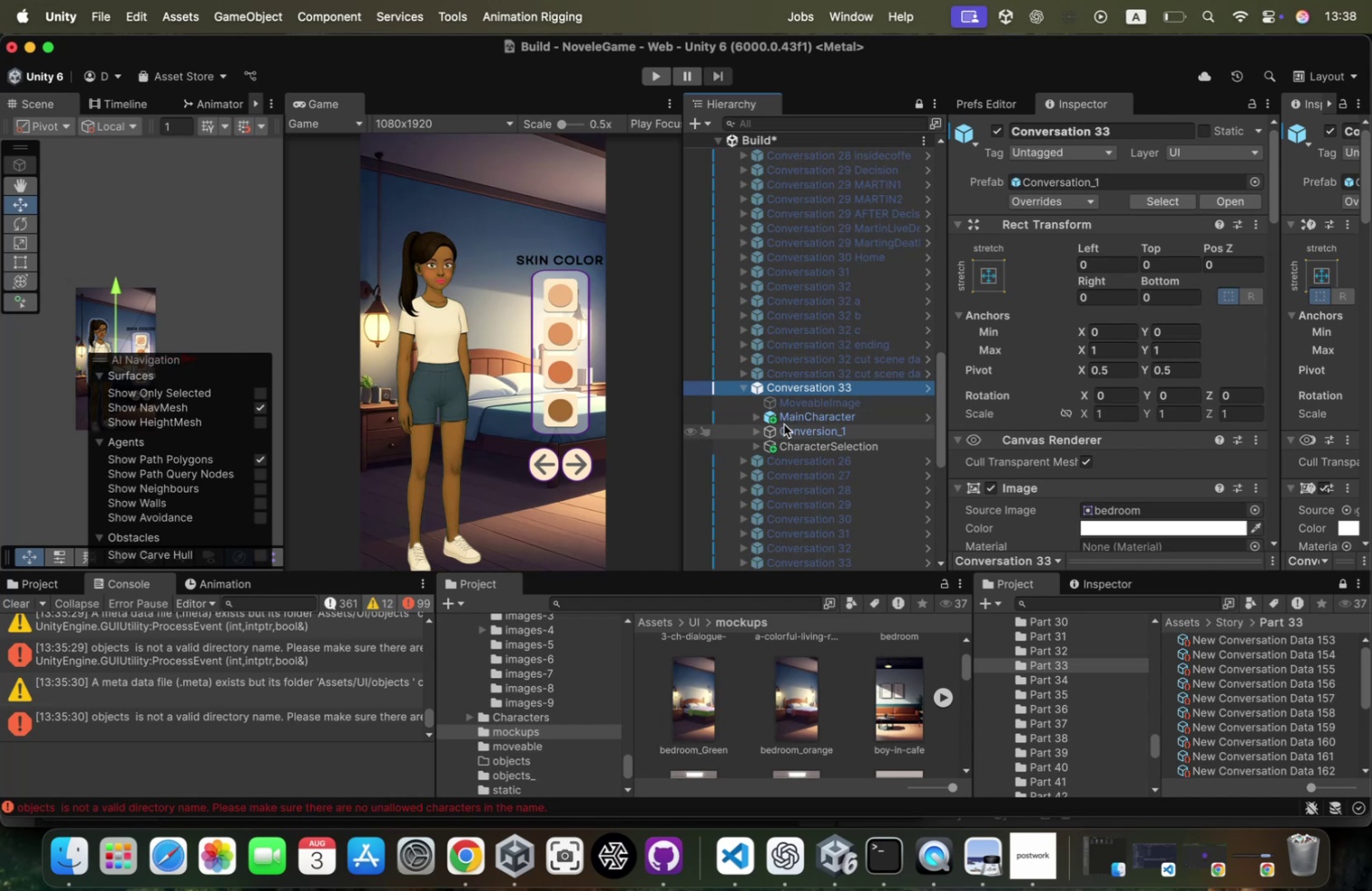 
left_click([781, 445])
 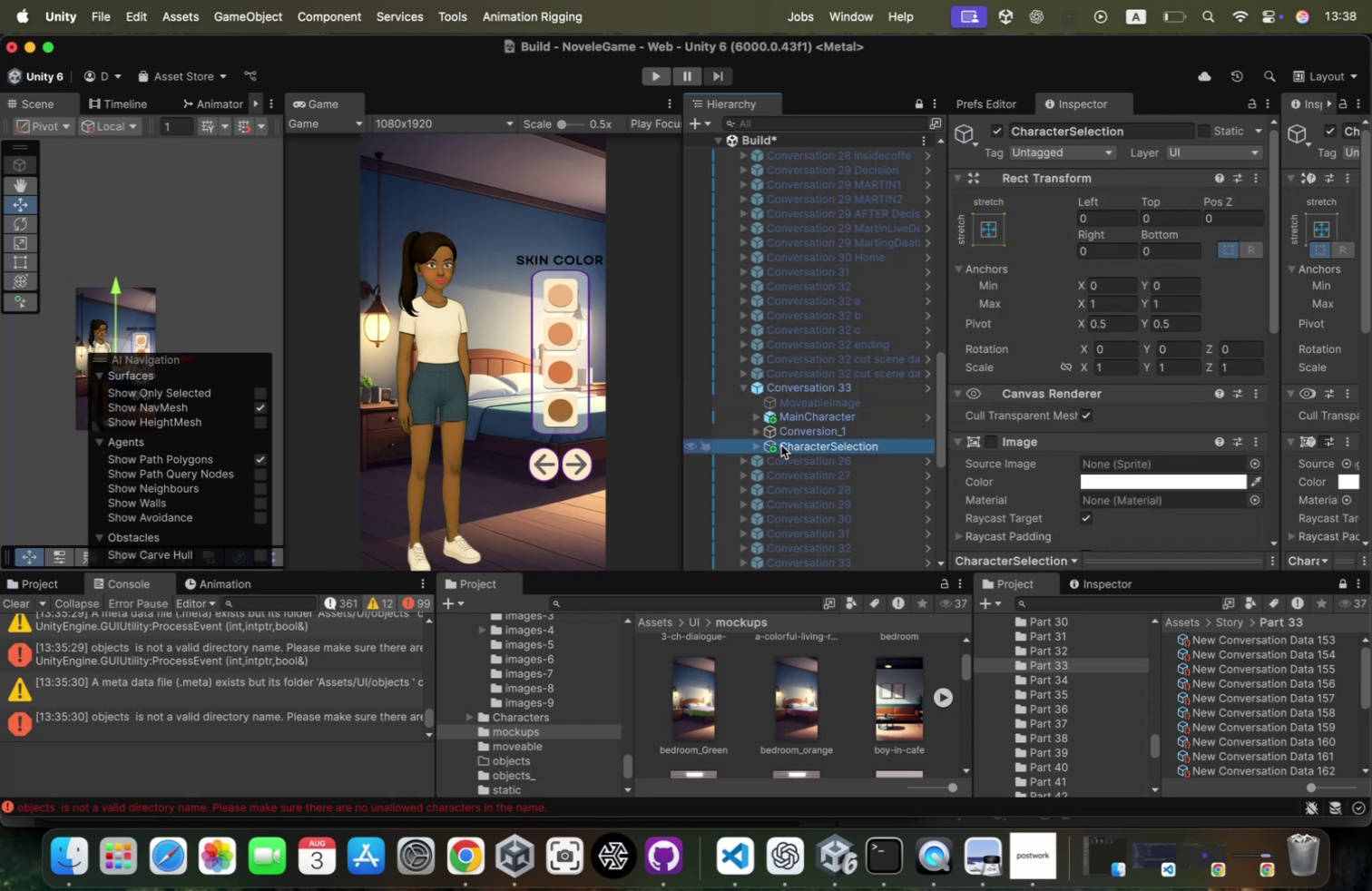 
key(ArrowRight)
 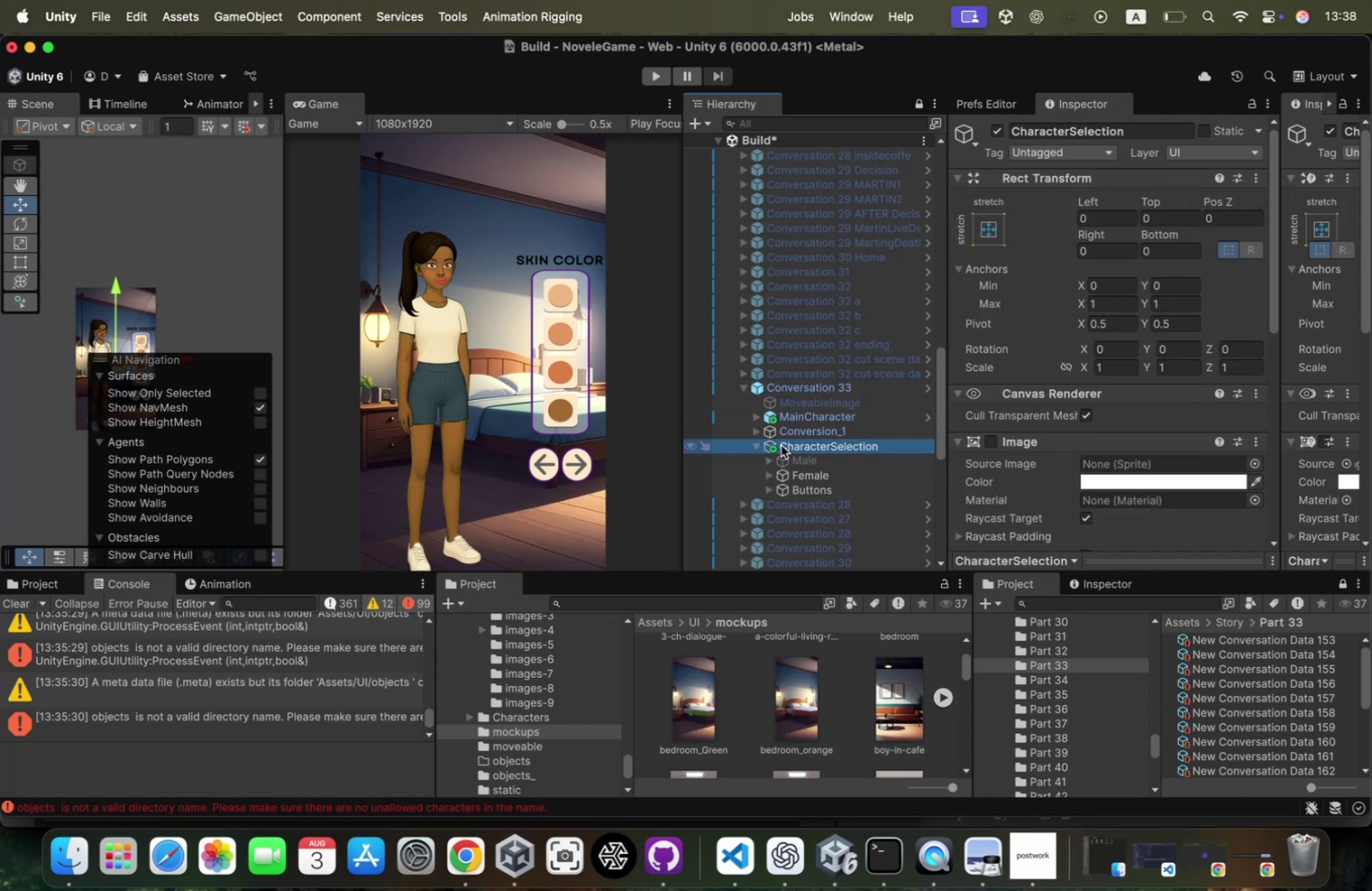 
key(ArrowUp)
 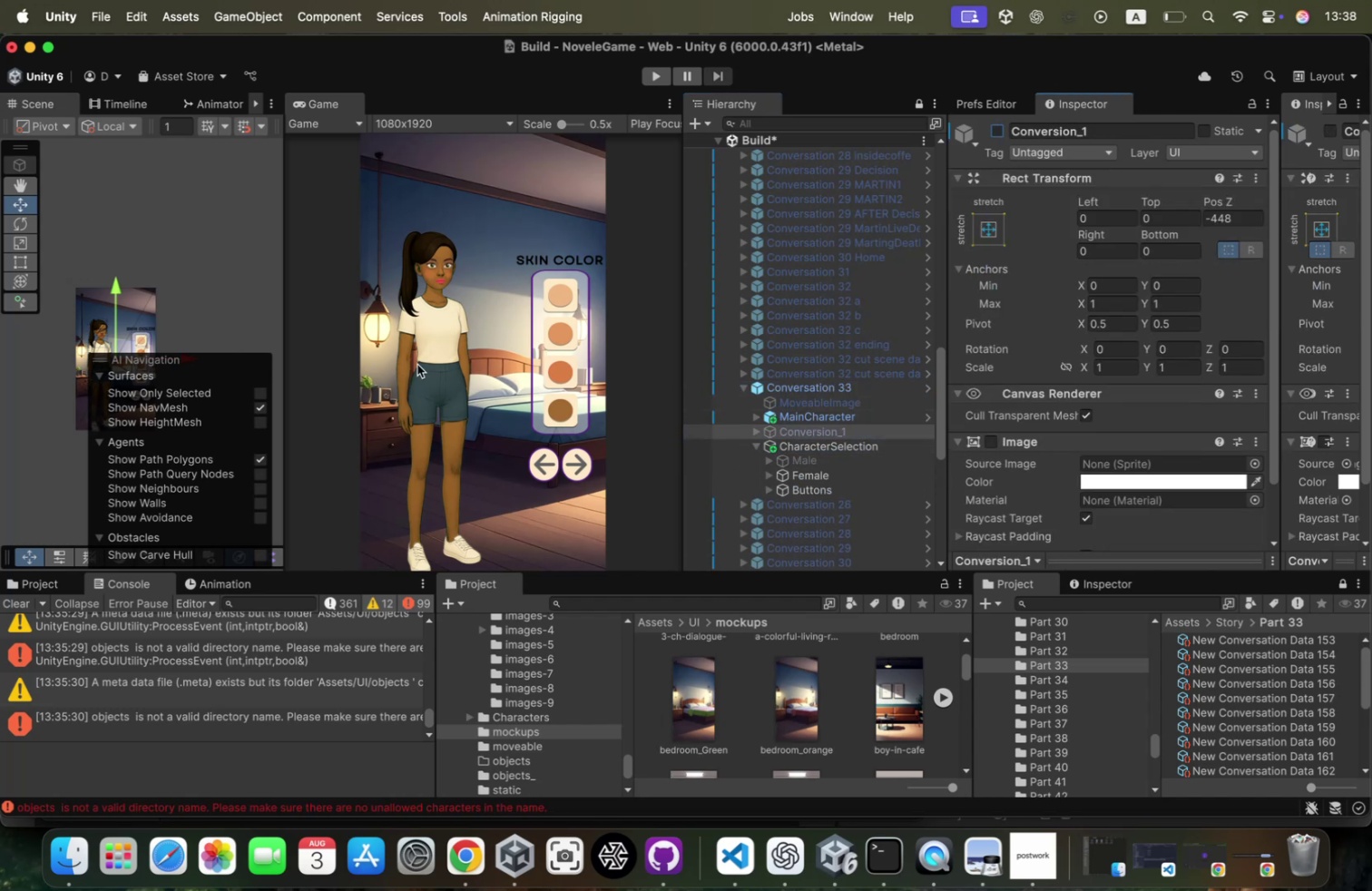 
wait(6.43)
 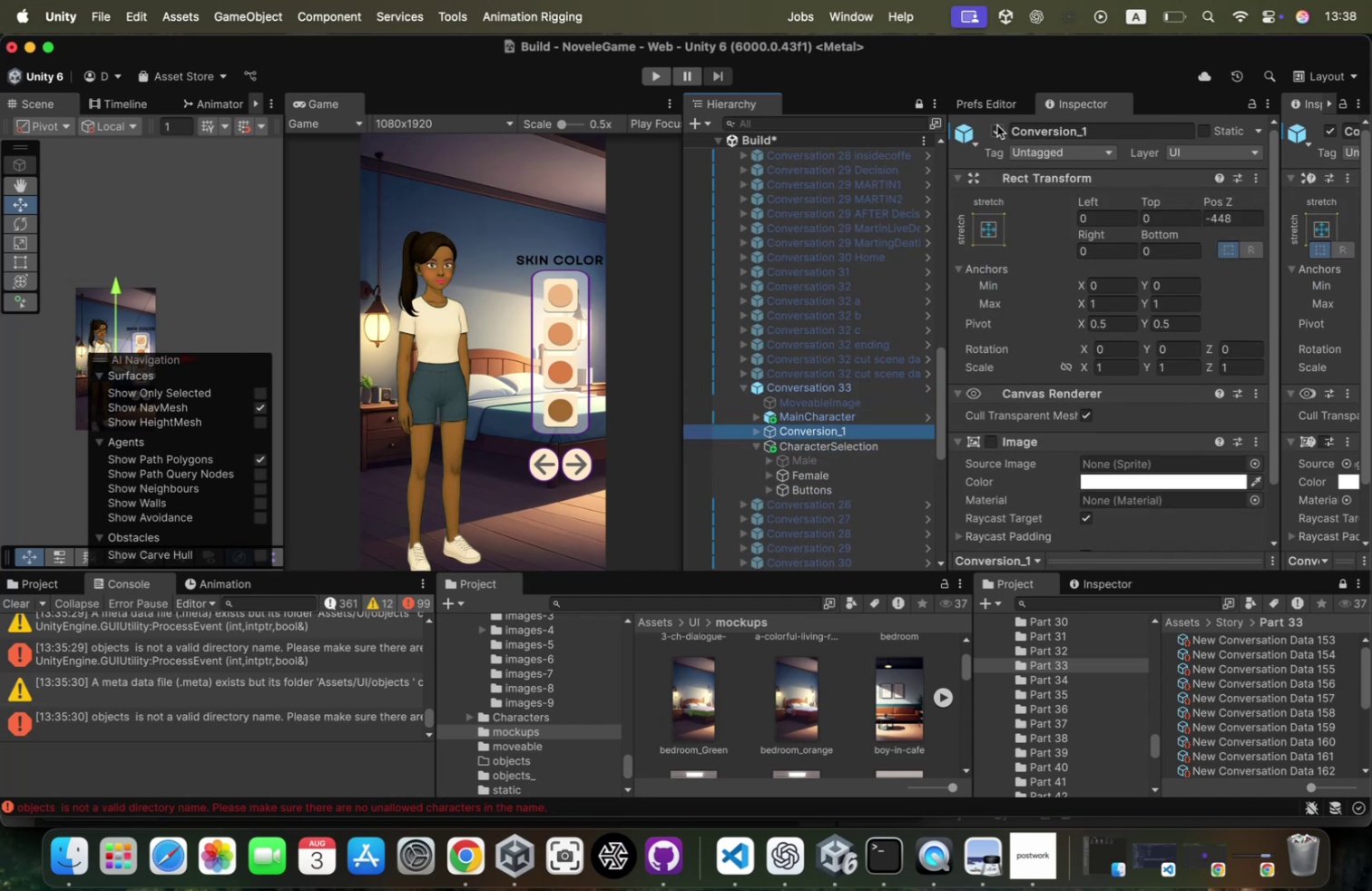 
scroll: coordinate [1275, 692], scroll_direction: up, amount: 36.0
 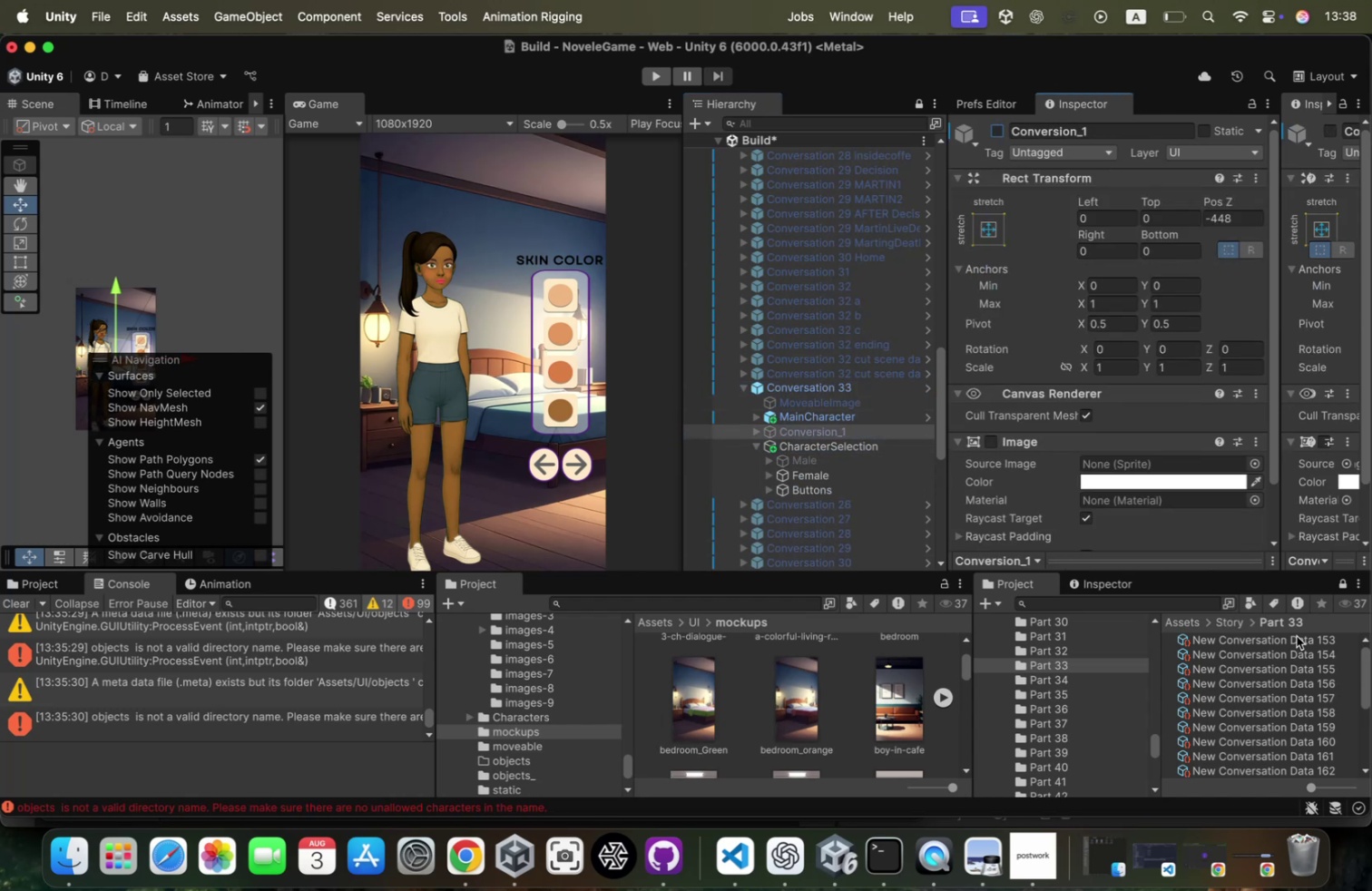 
left_click([1297, 635])
 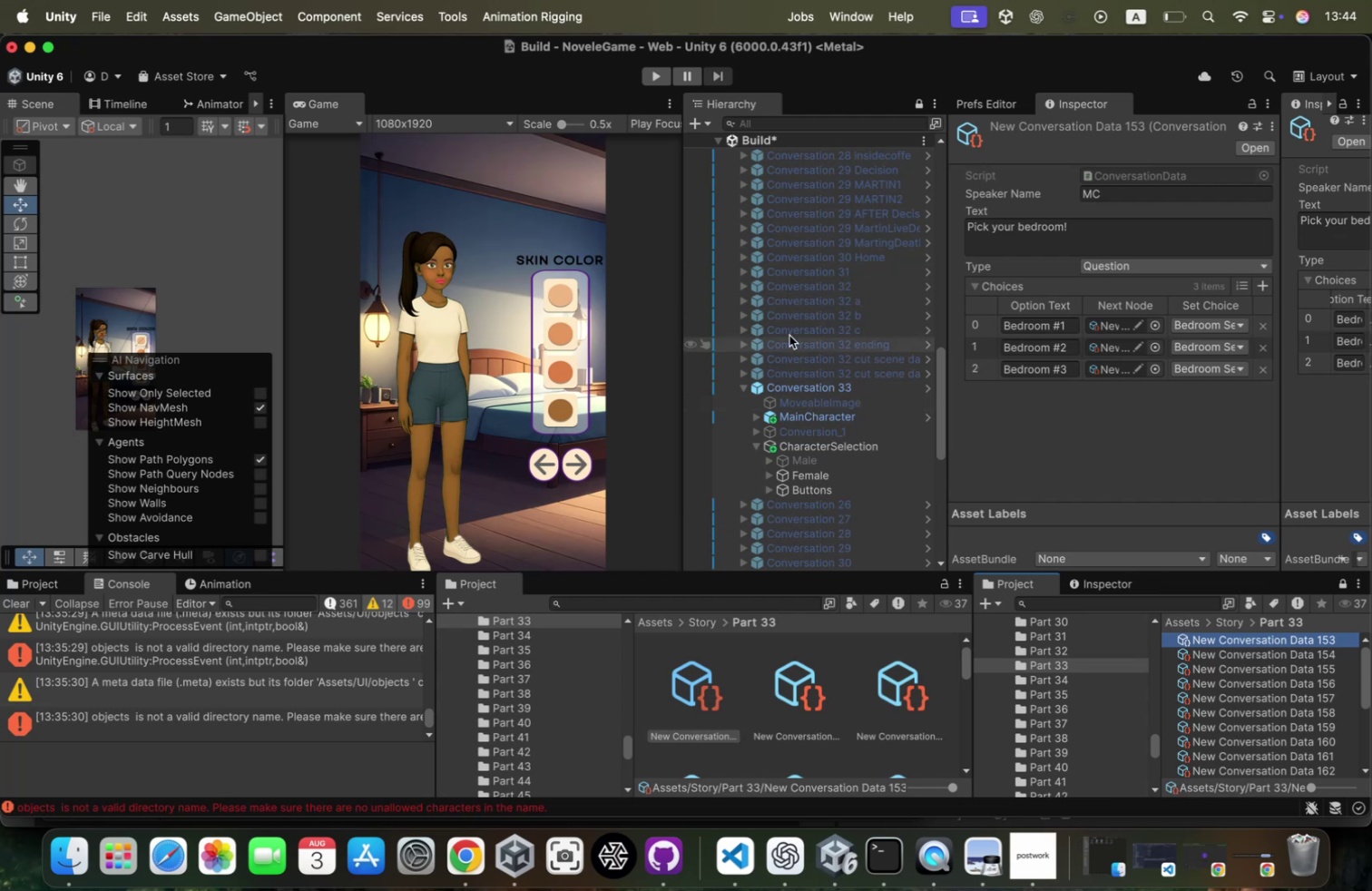 
wait(358.48)
 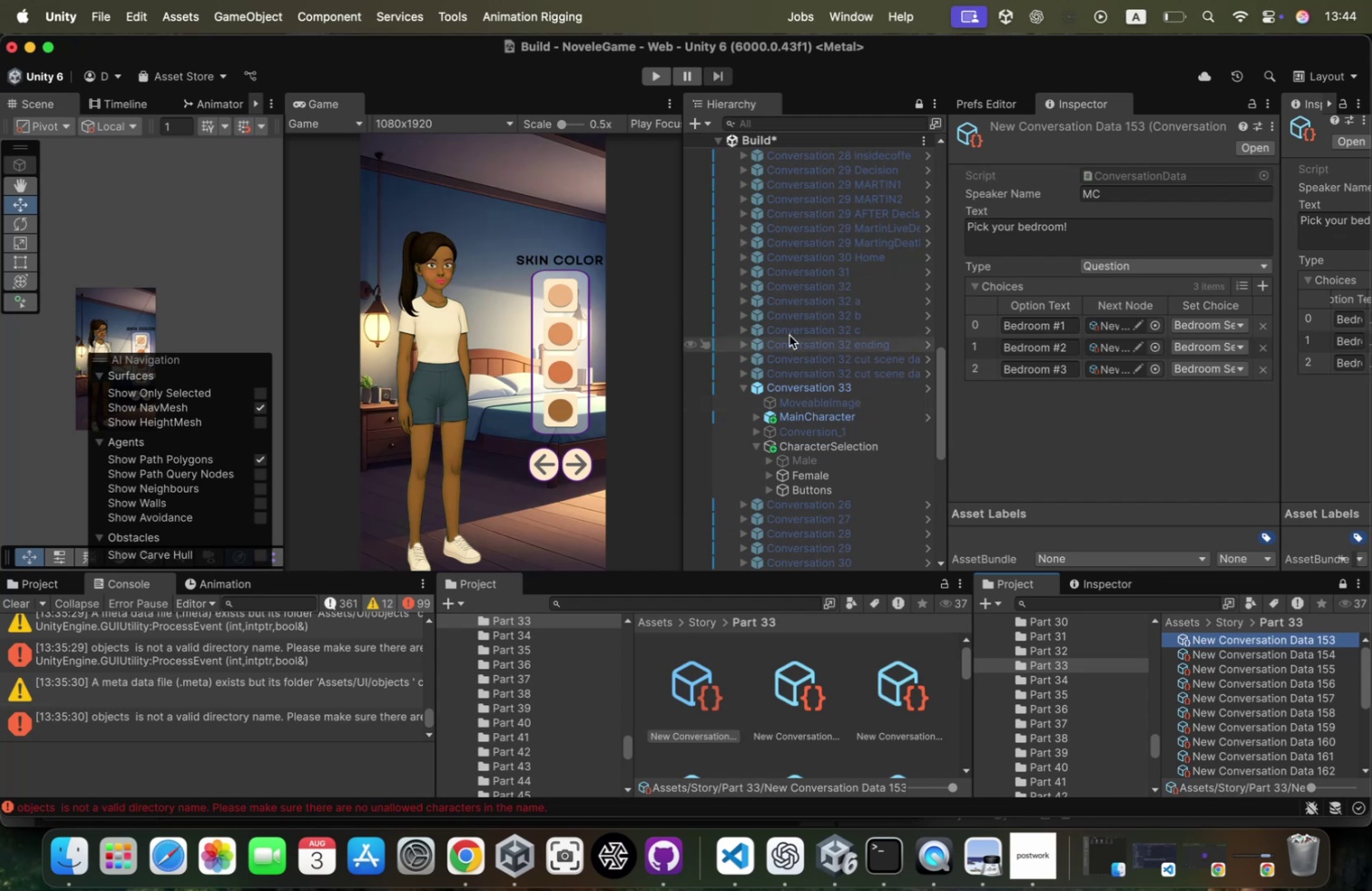 
key(T)
 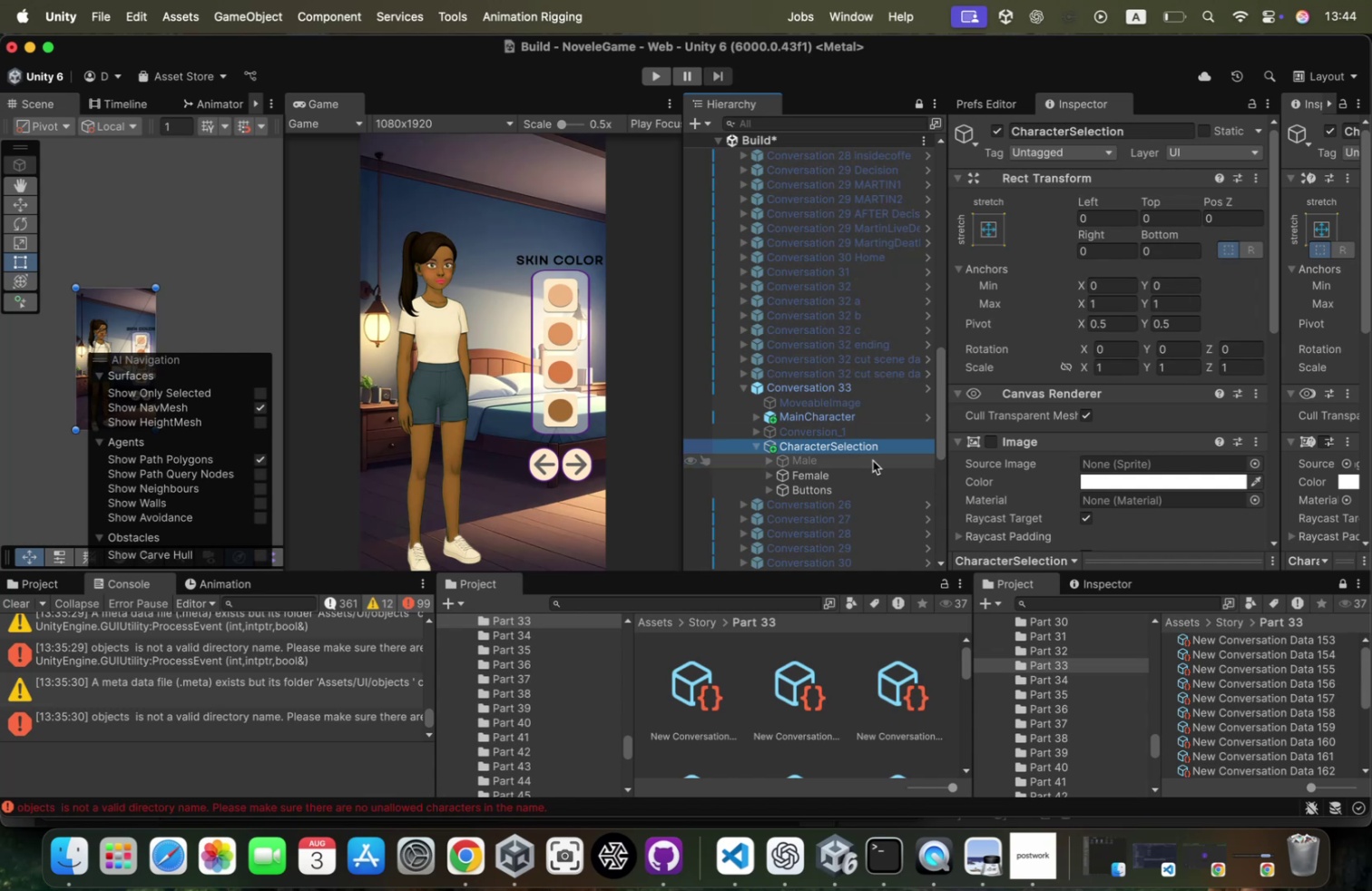 
left_click([860, 467])
 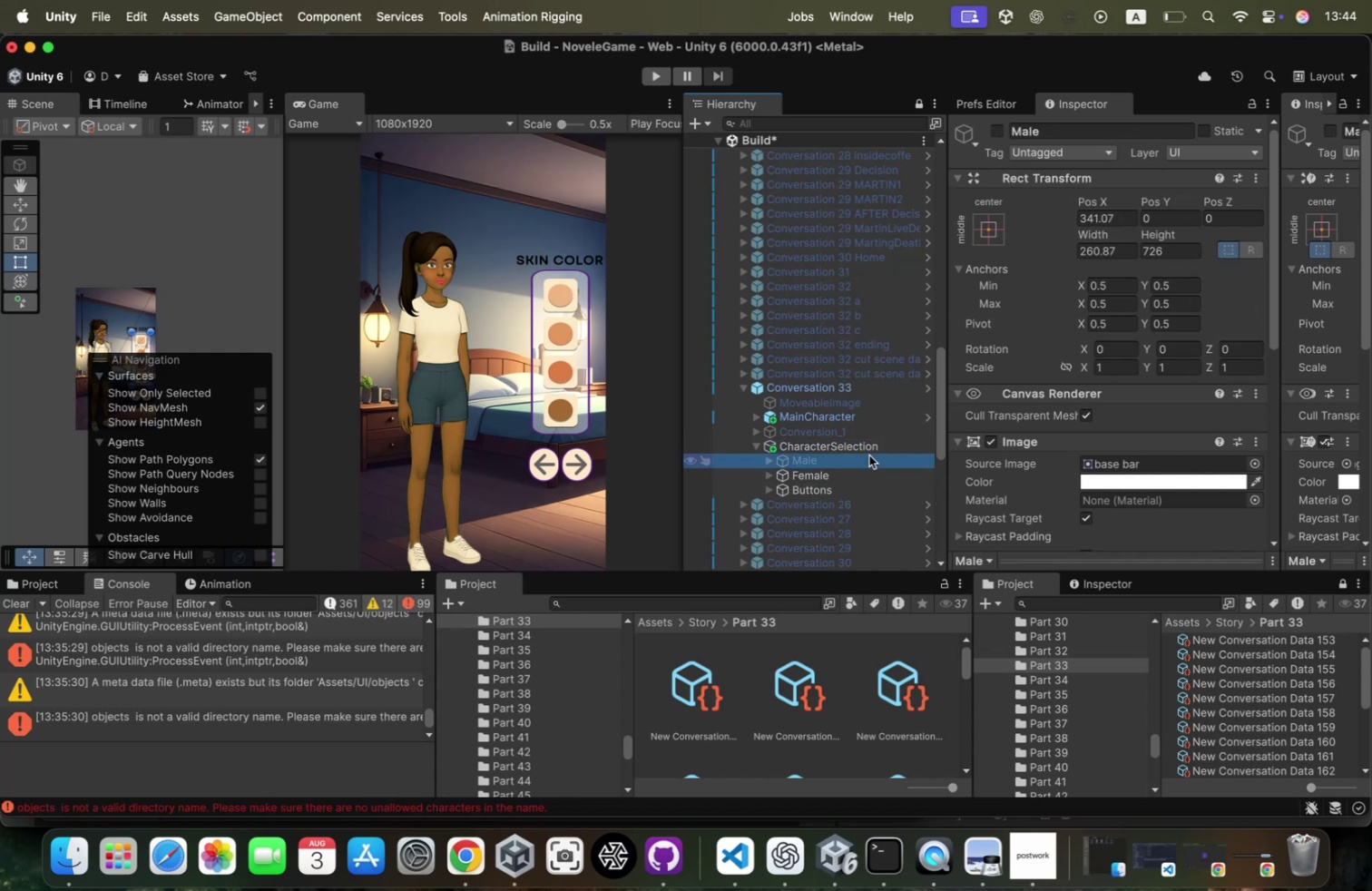 
hold_key(key=CommandLeft, duration=0.62)
left_click([855, 476])
 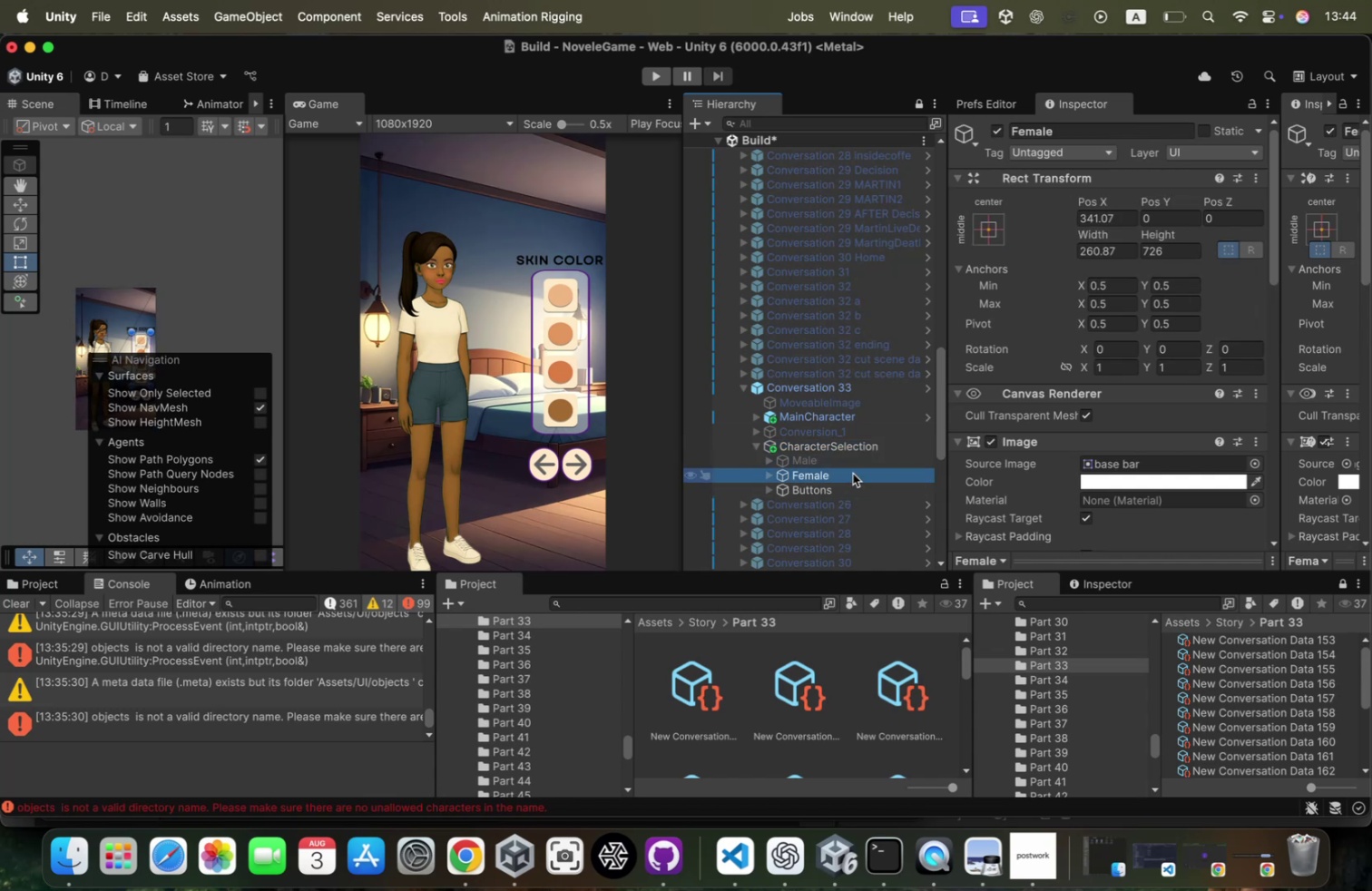 
left_click([868, 457])
 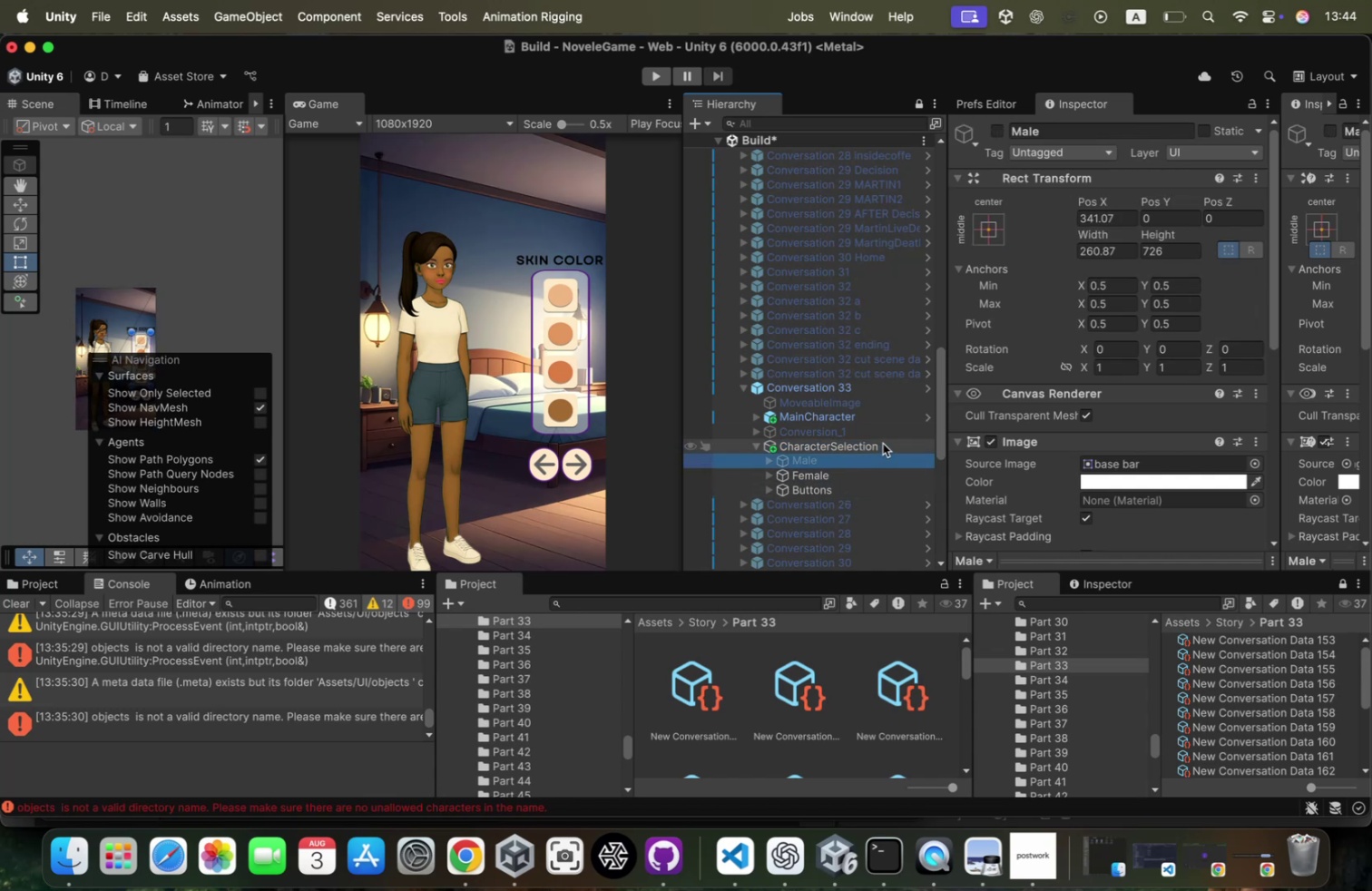 
left_click([883, 443])
 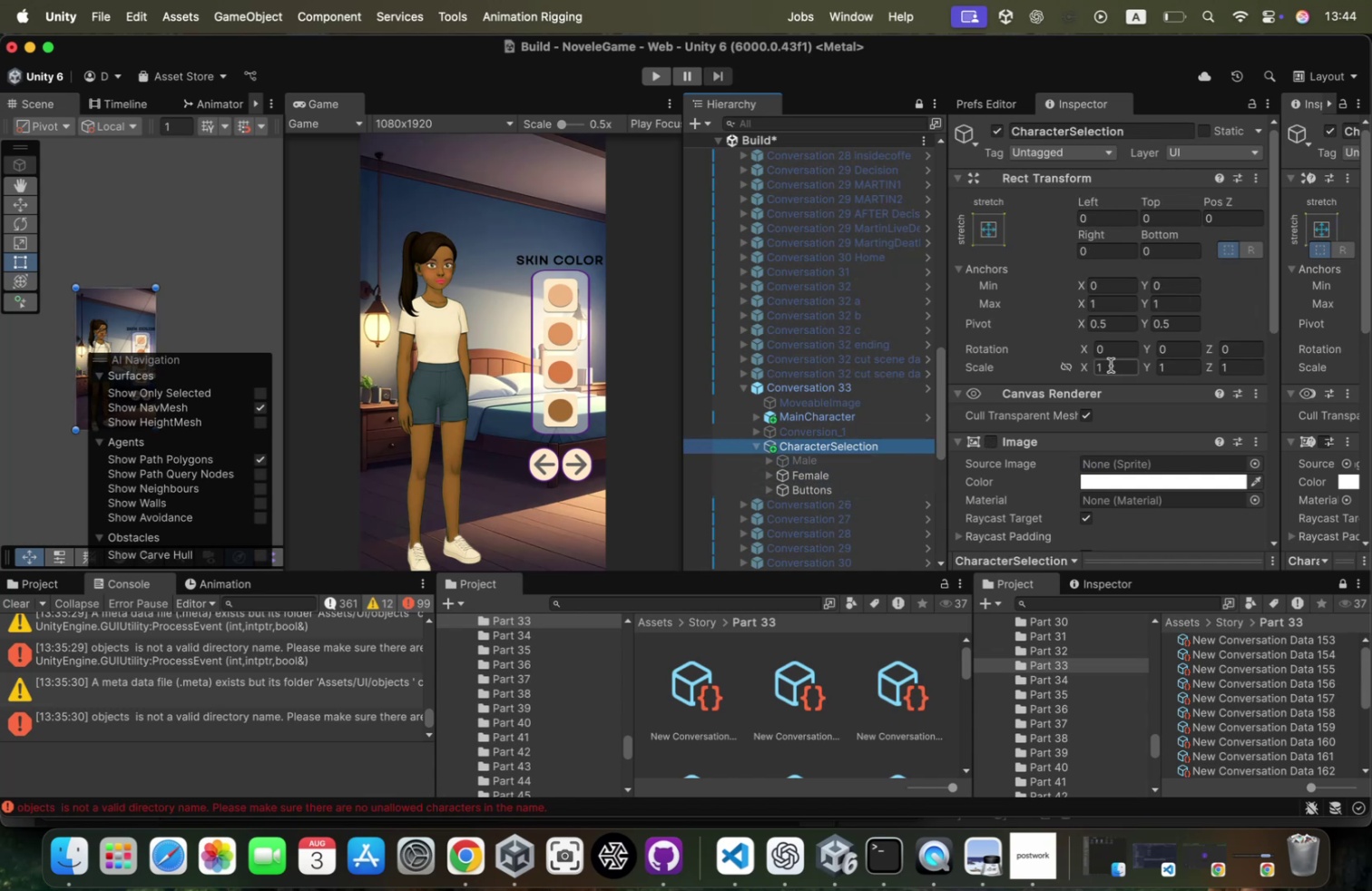 
scroll: coordinate [1111, 365], scroll_direction: down, amount: 71.0
 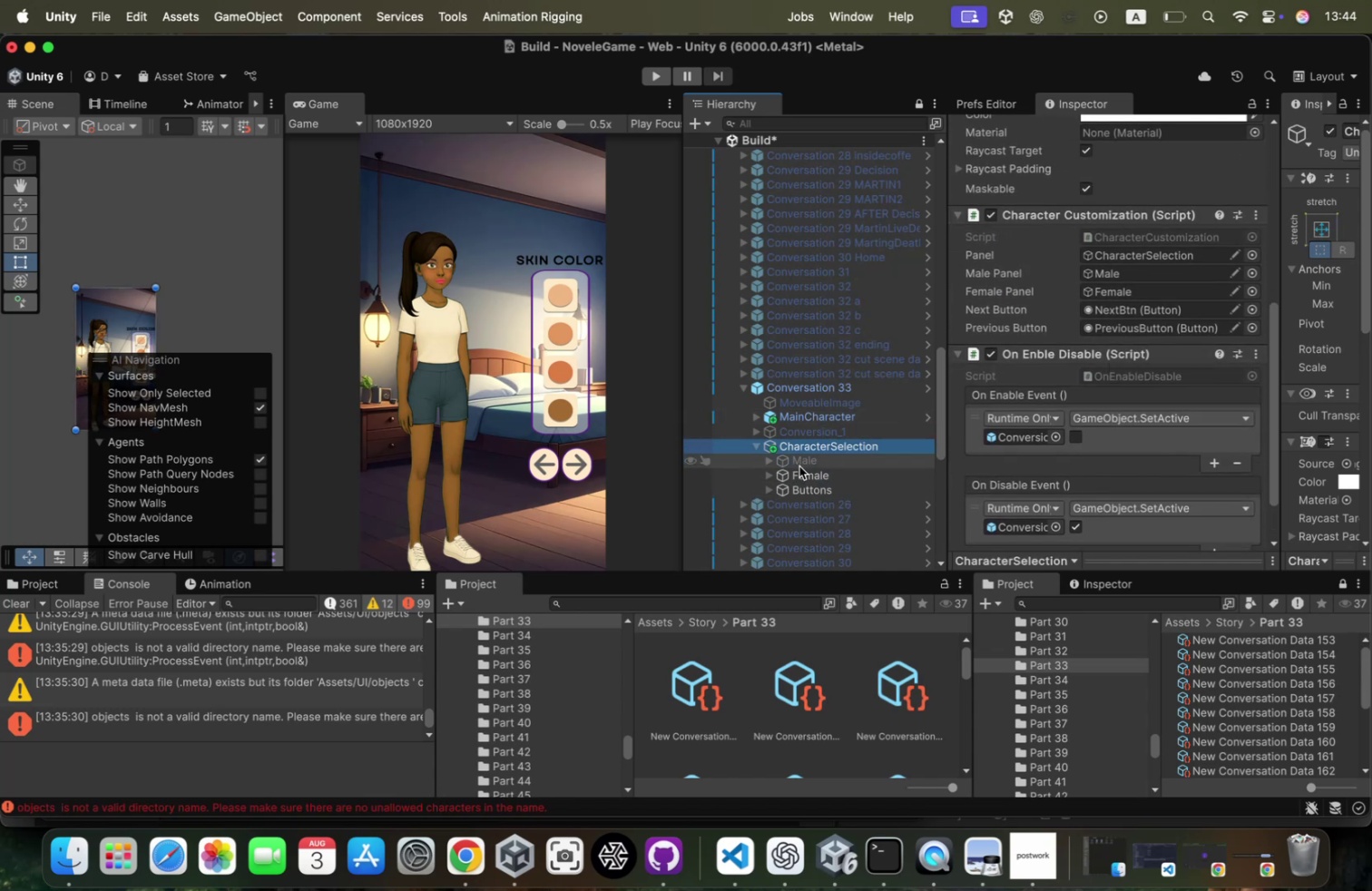 
wait(6.29)
 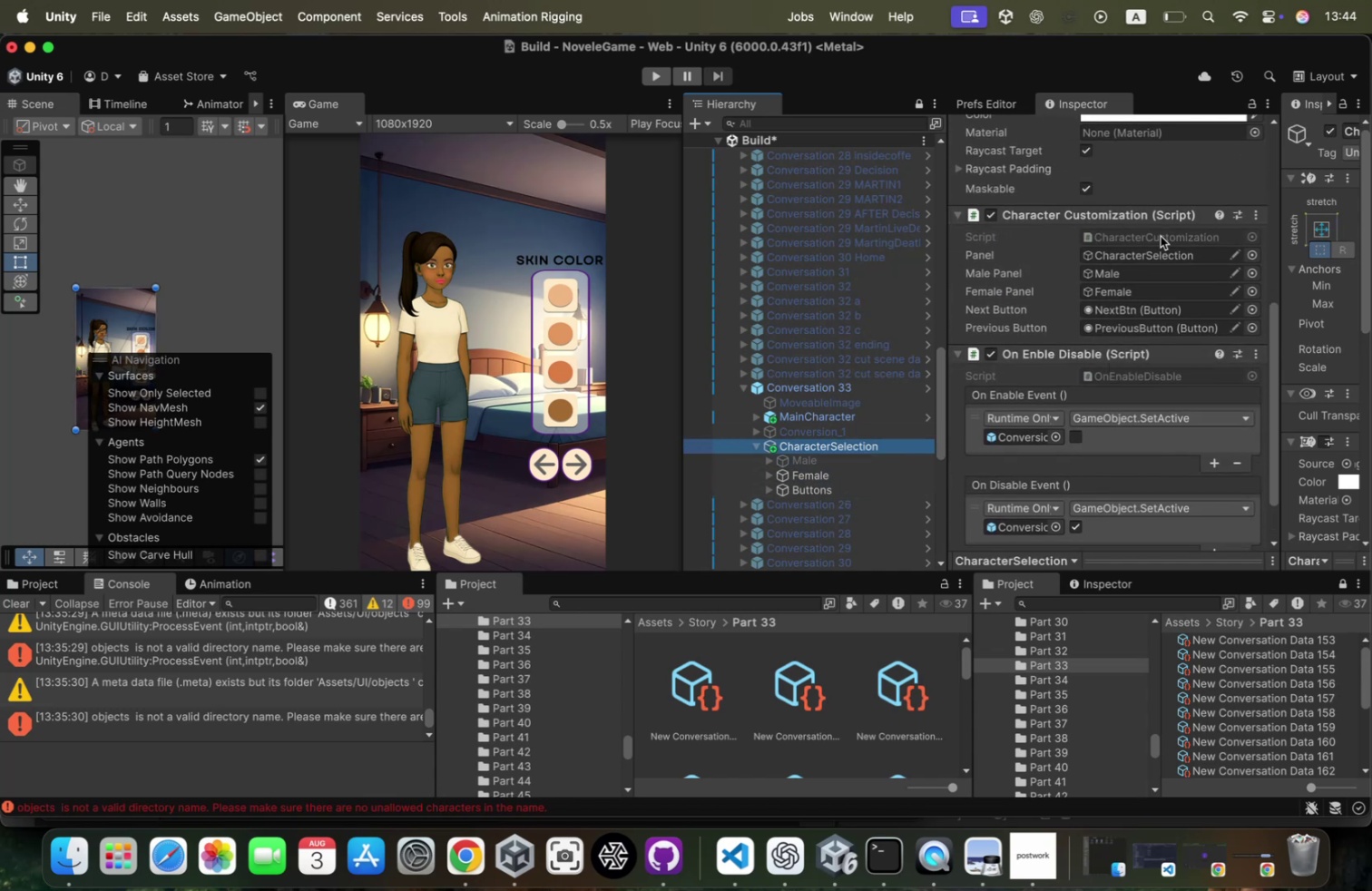 
scroll: coordinate [1121, 400], scroll_direction: down, amount: 52.0
 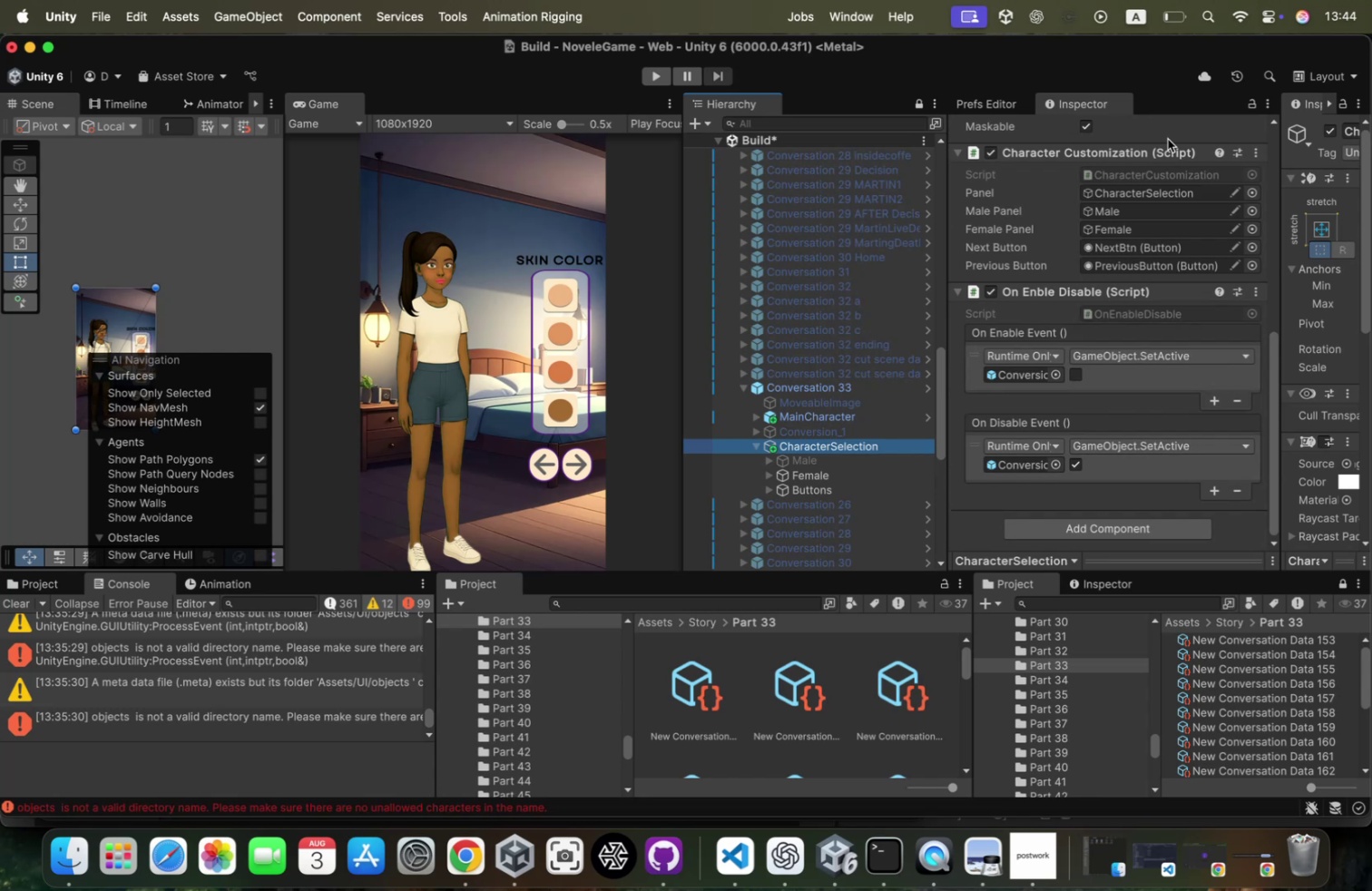 
wait(12.44)
 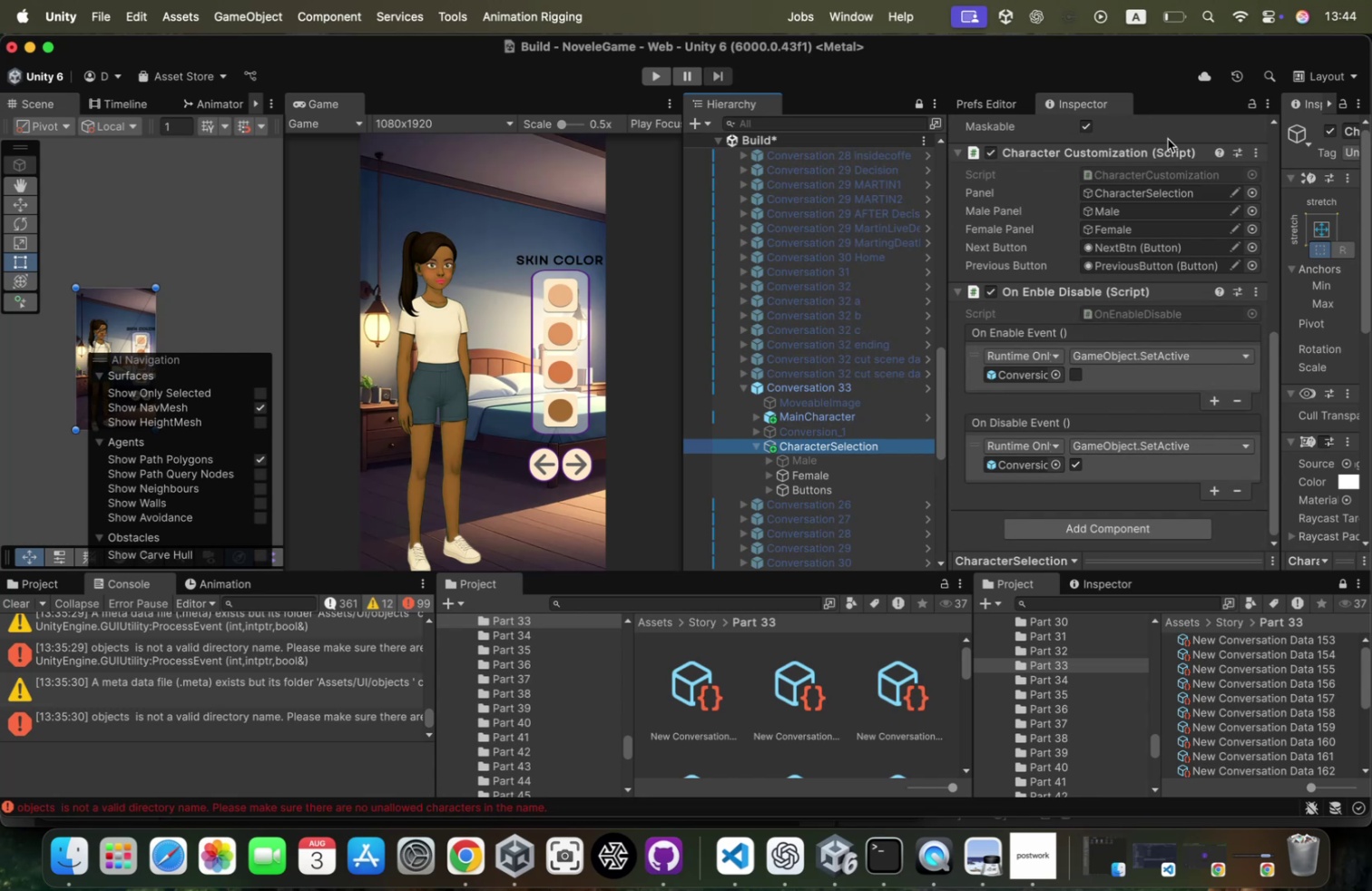 
scroll: coordinate [1059, 283], scroll_direction: up, amount: 105.0
 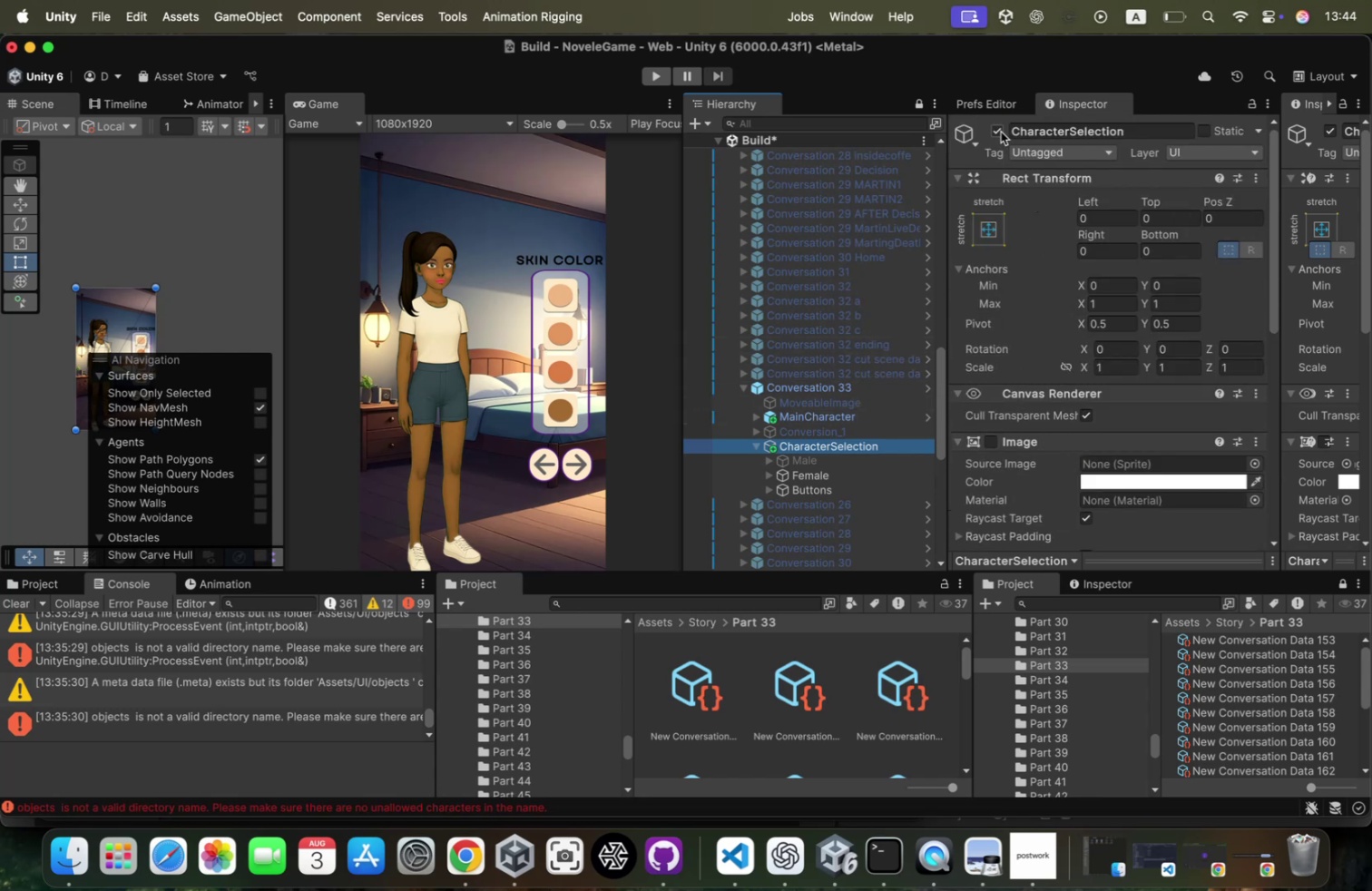 
left_click([1000, 127])
 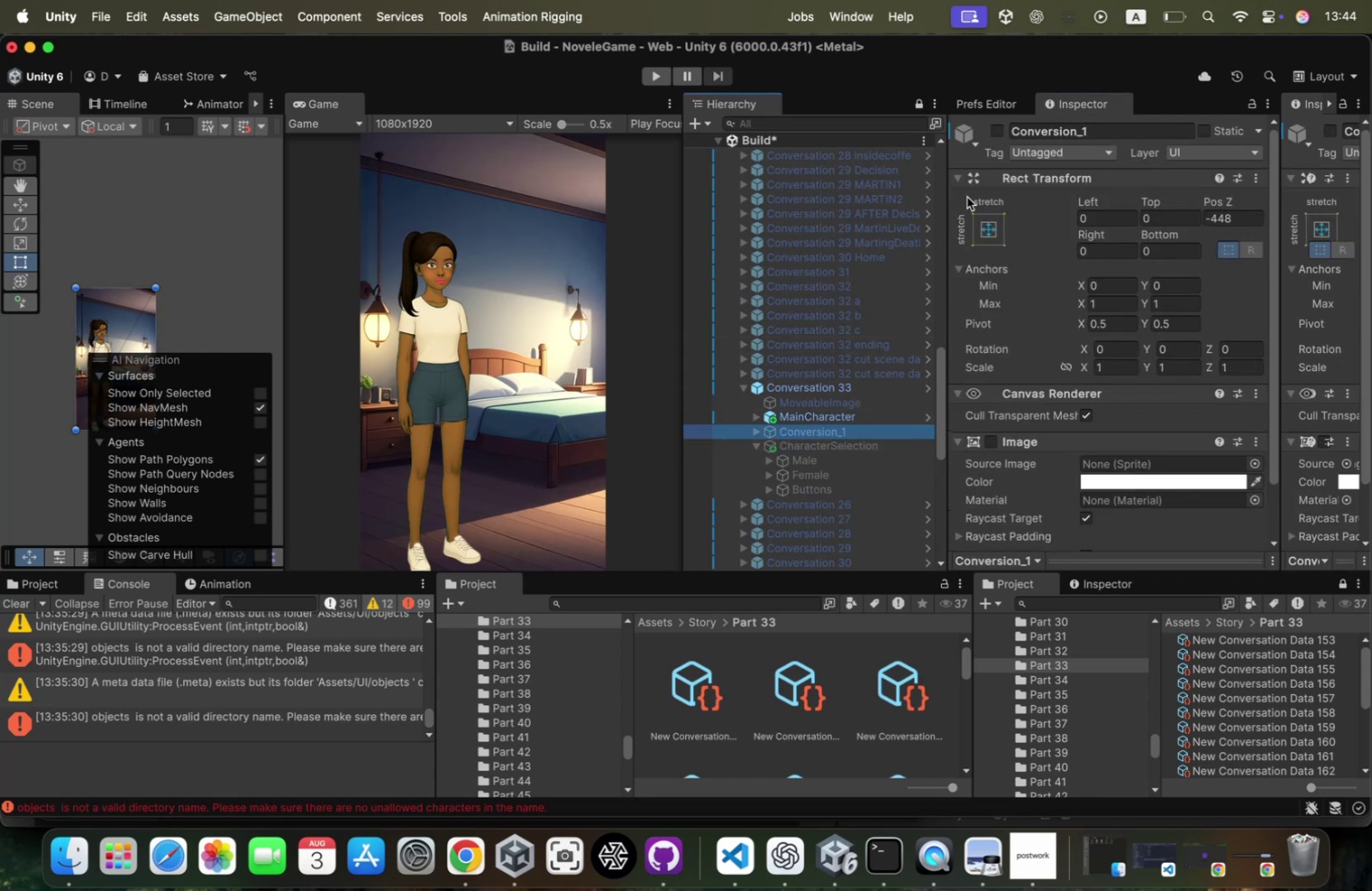 
left_click([1004, 128])
 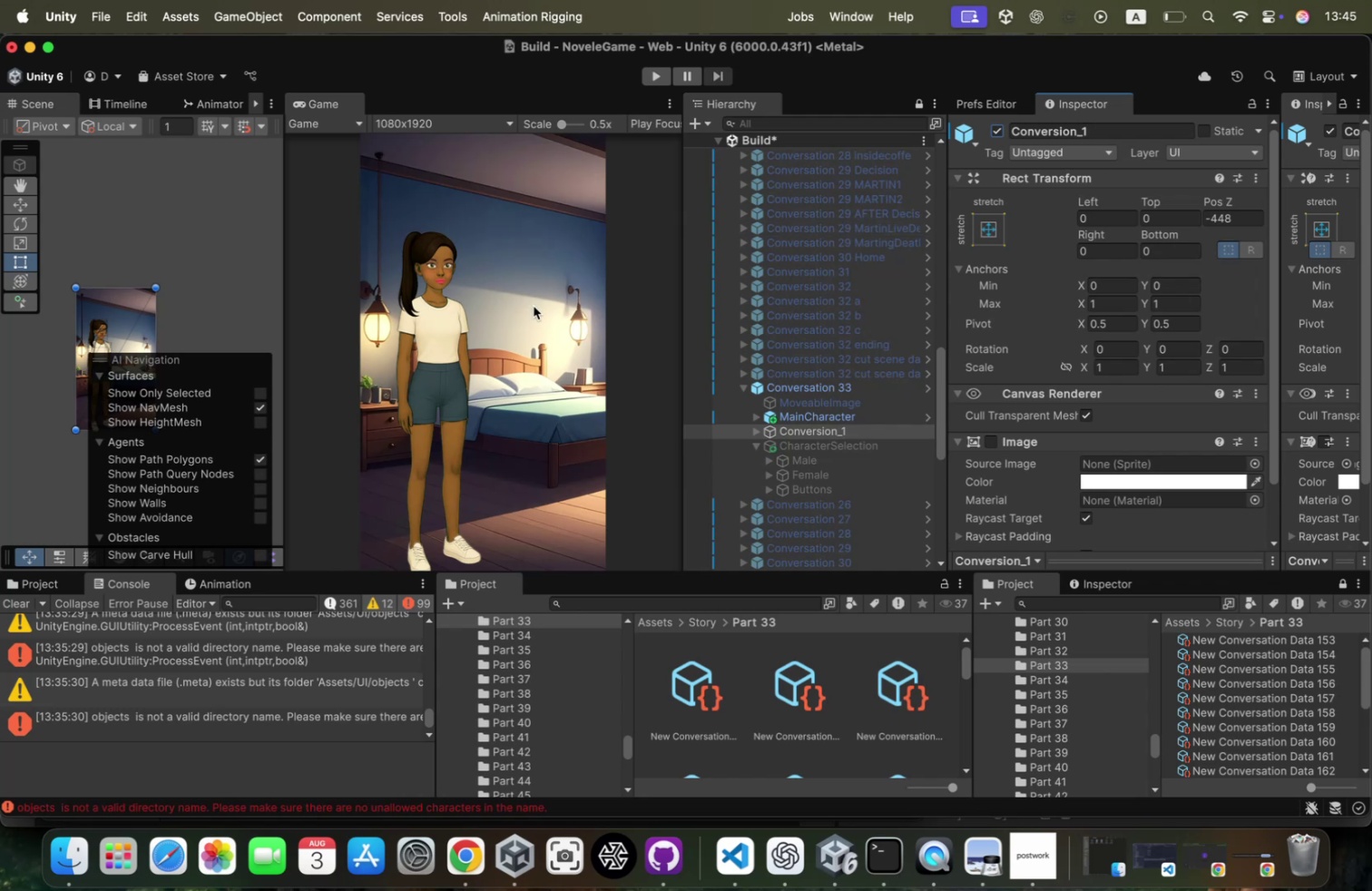 
wait(5.23)
 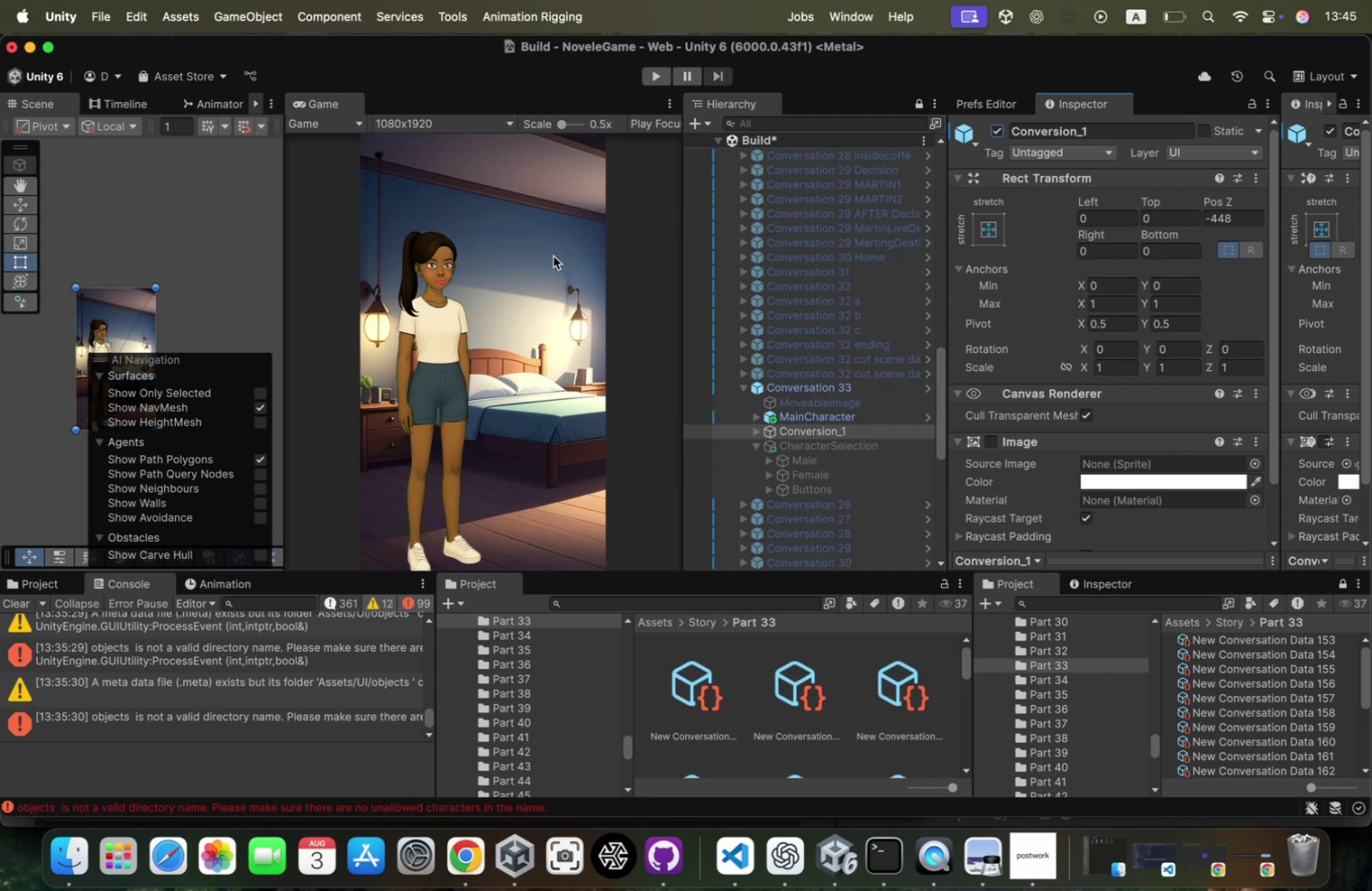 
key(ArrowRight)
 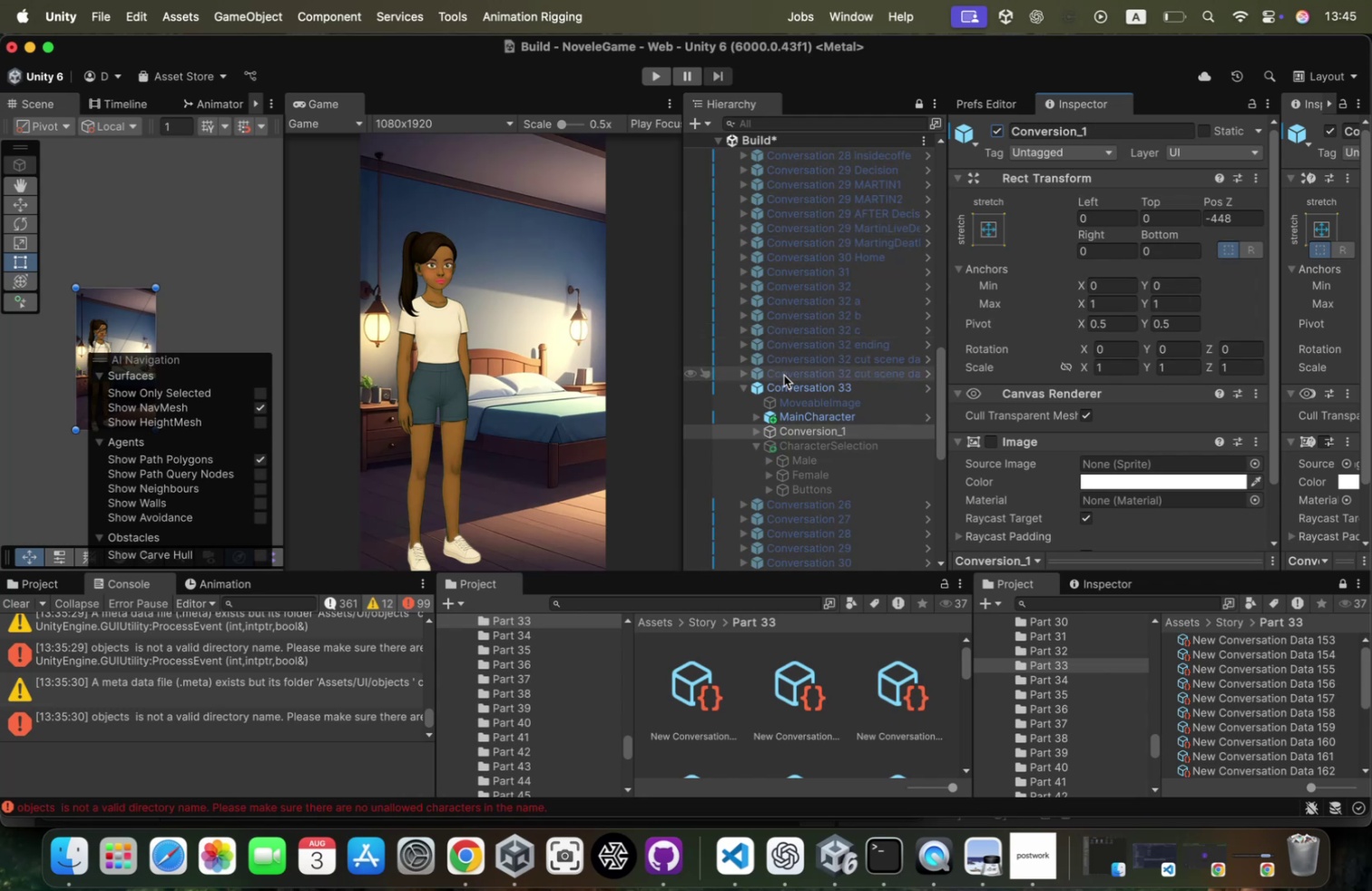 
left_click([783, 380])
 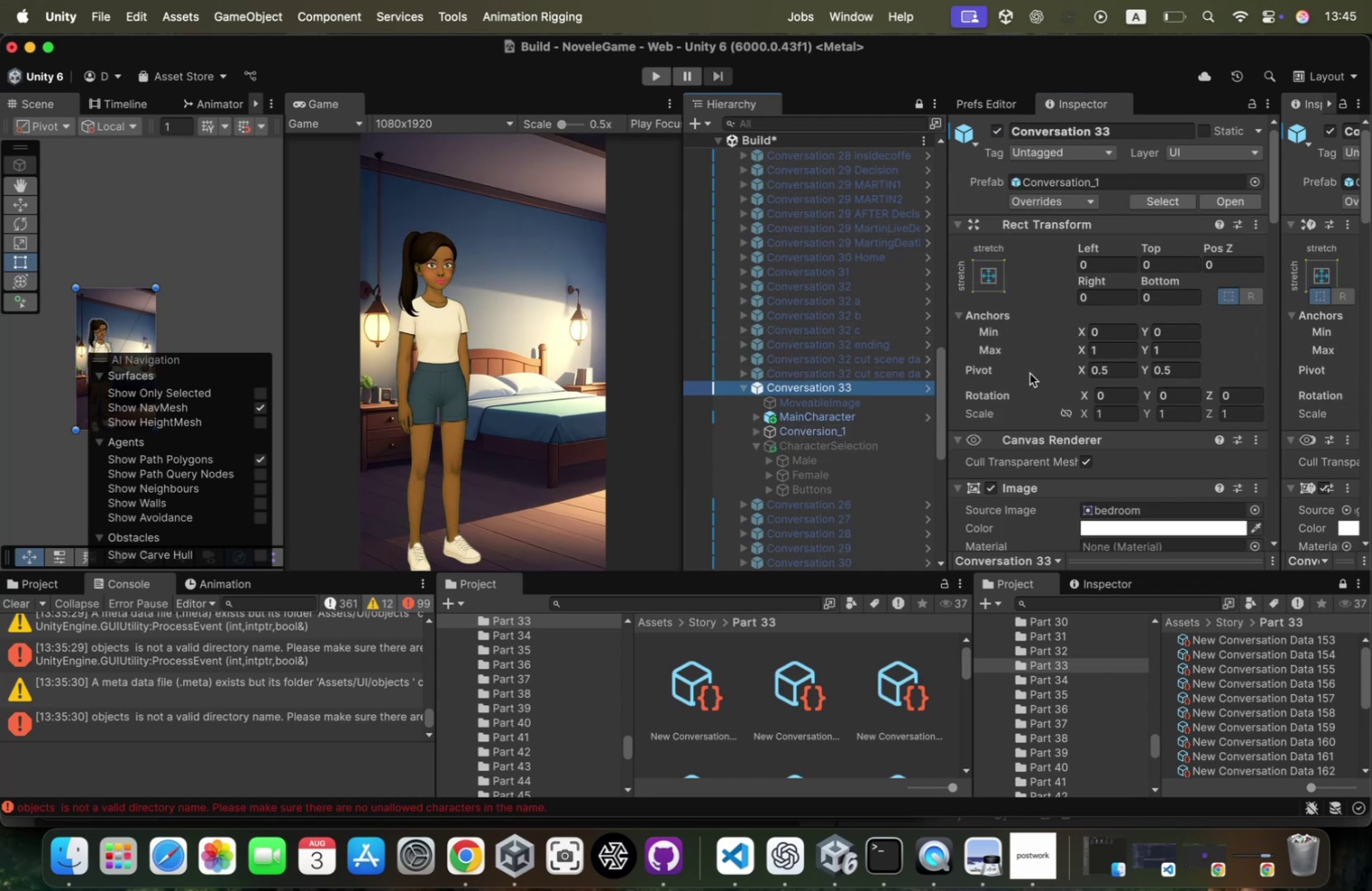 
scroll: coordinate [1100, 392], scroll_direction: down, amount: 44.0
 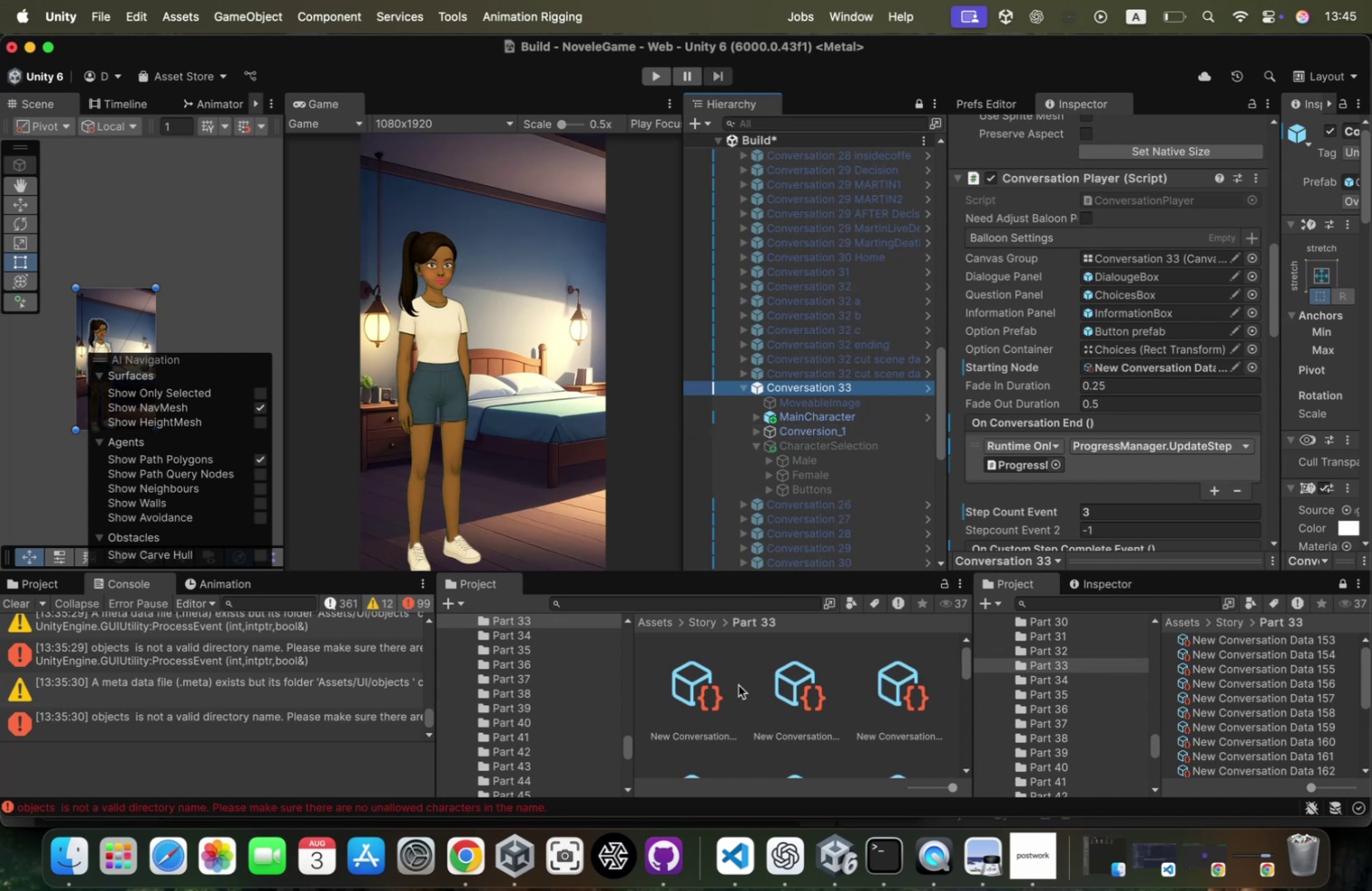 
left_click_drag(start_coordinate=[679, 685], to_coordinate=[1104, 360])
 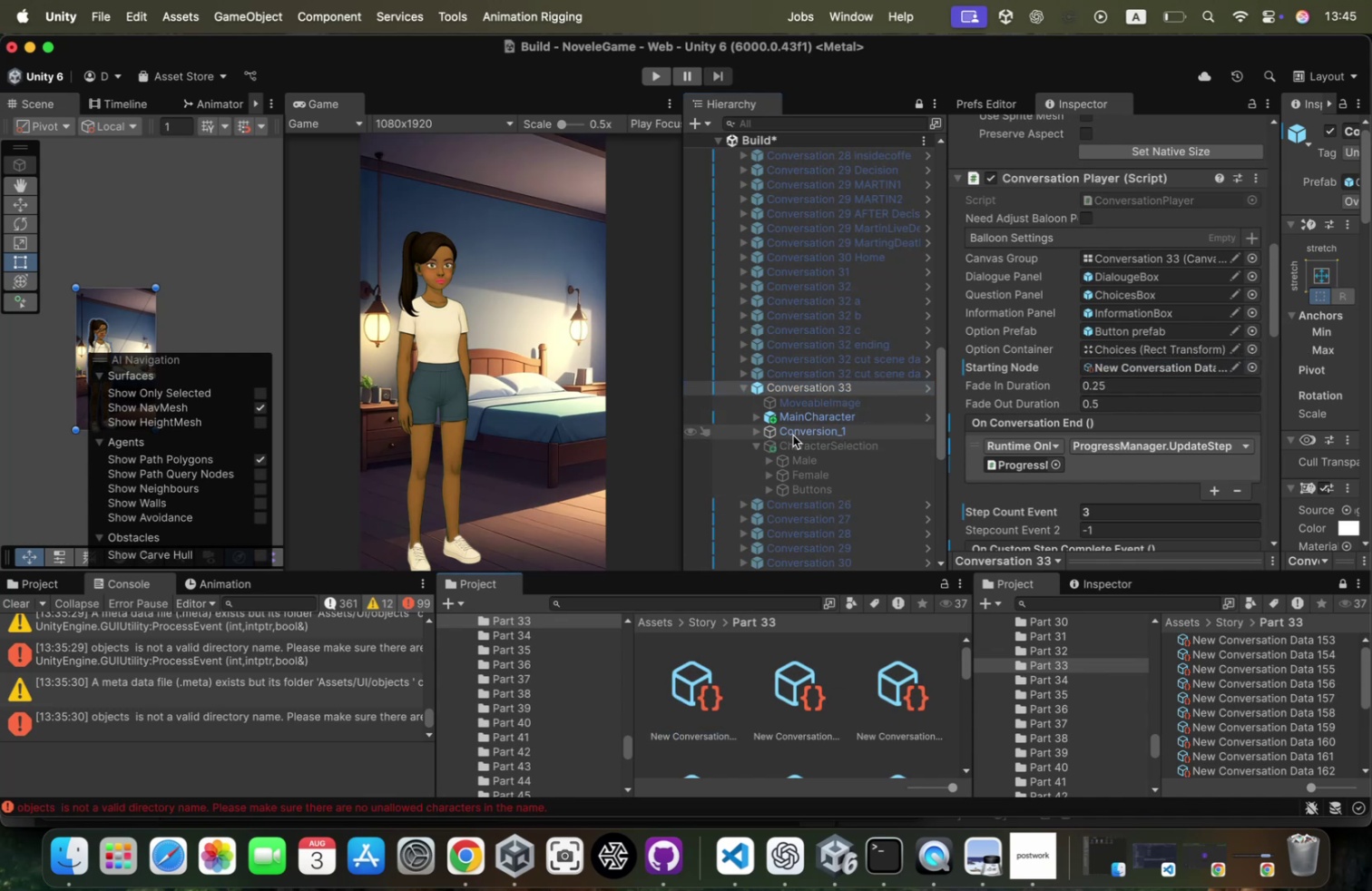 
left_click([1220, 373])
 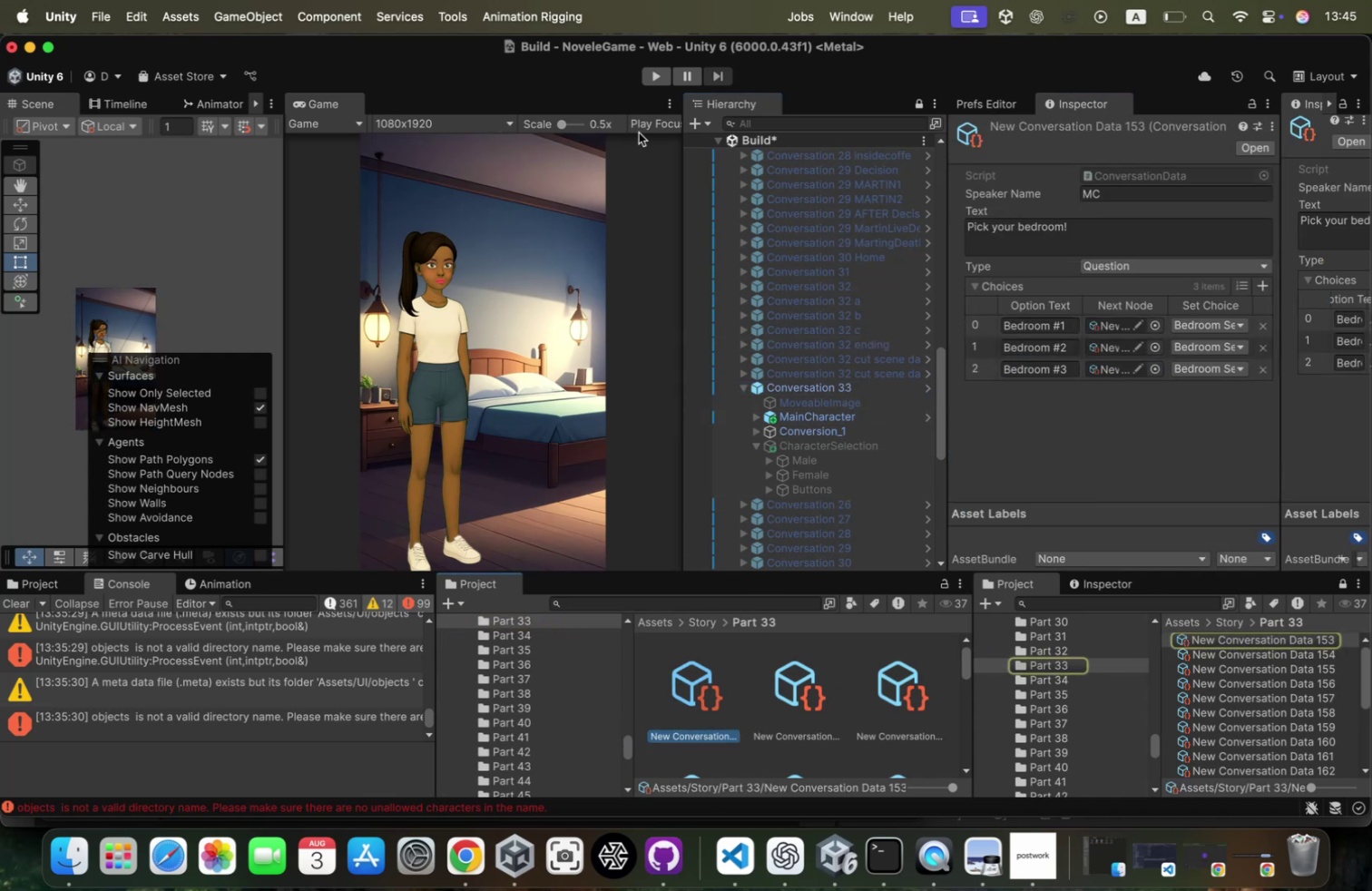 
right_click([785, 141])
 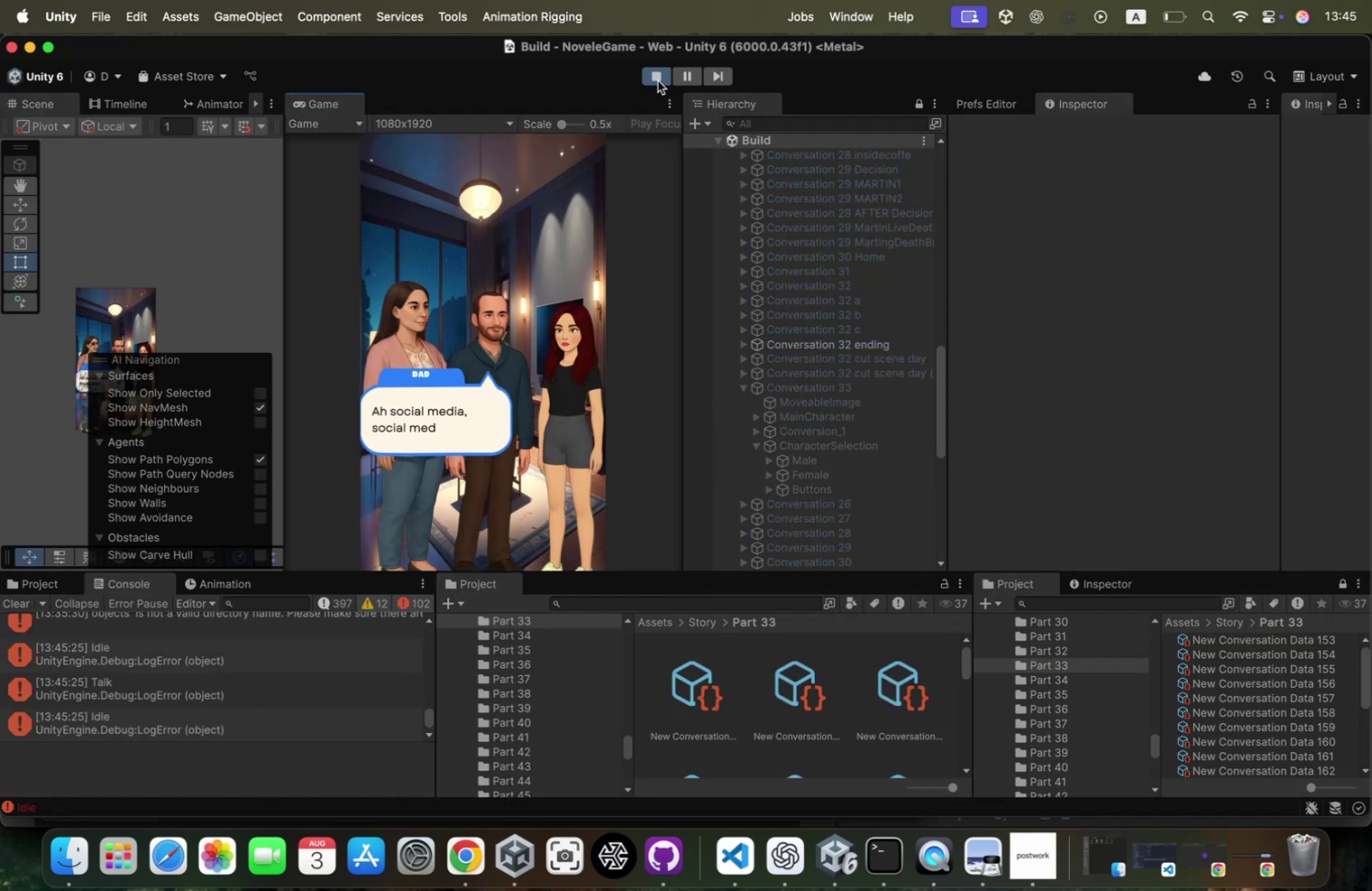 
wait(6.7)
 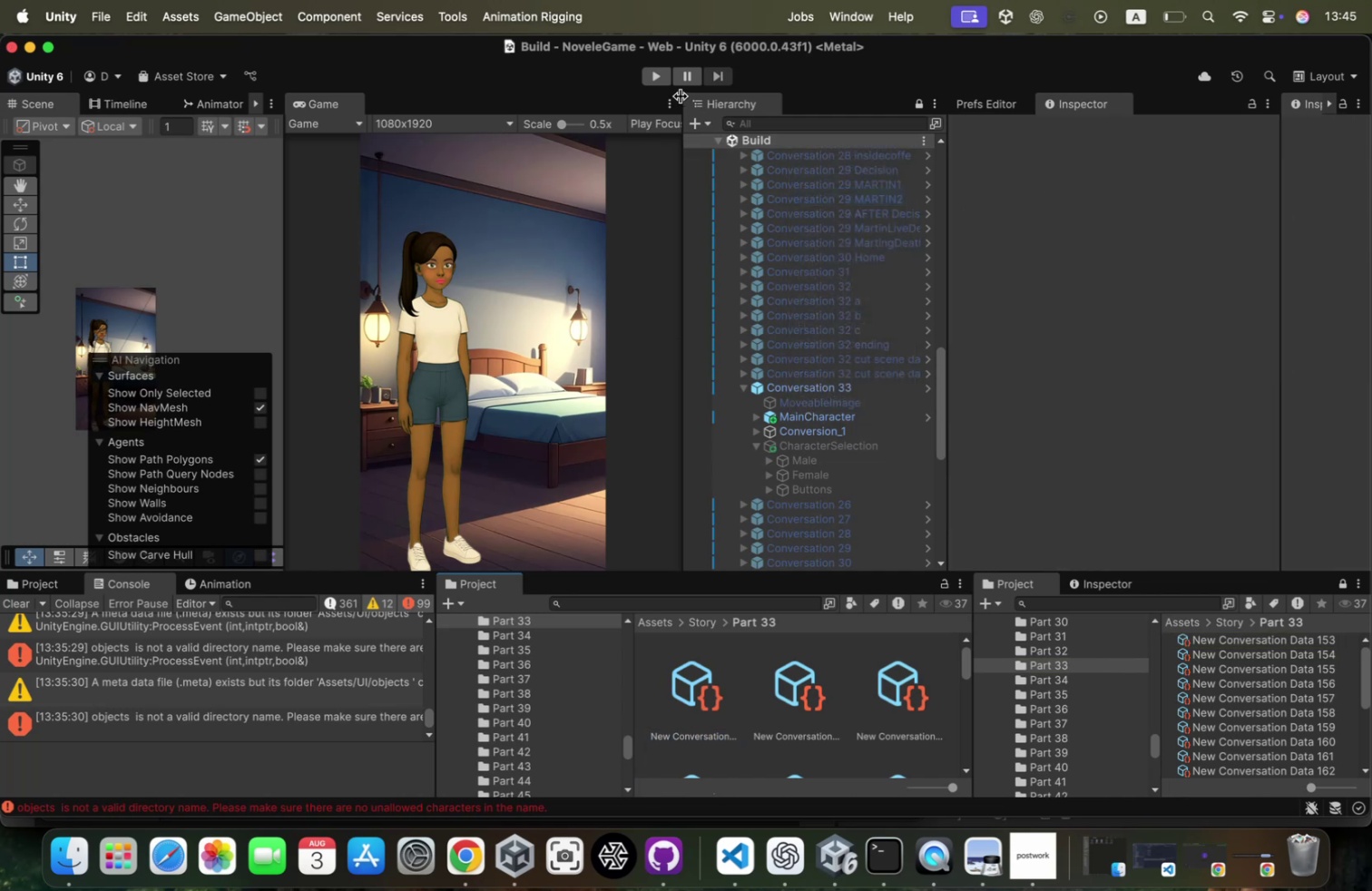 
left_click([543, 306])
 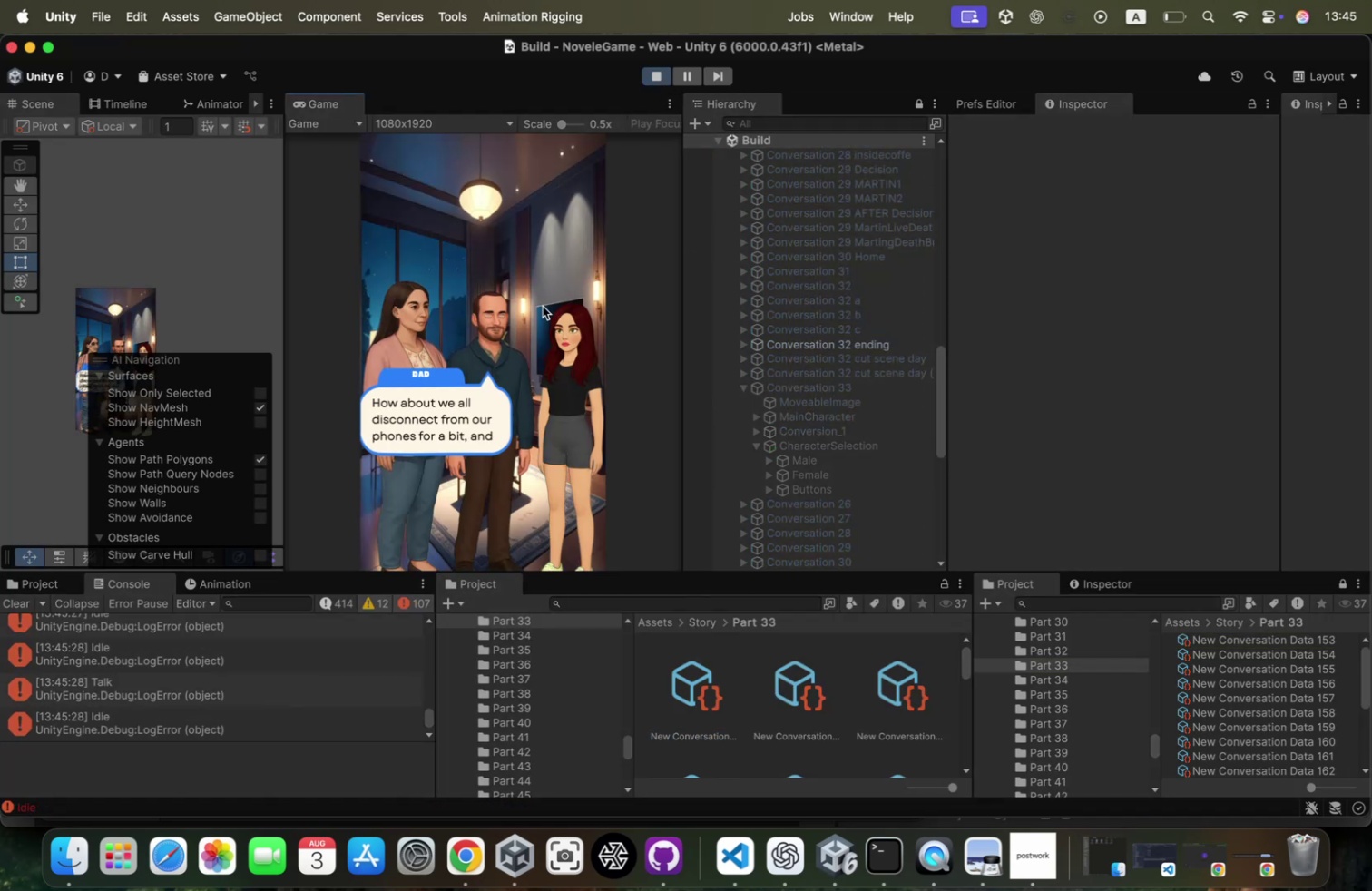 
left_click([543, 306])
 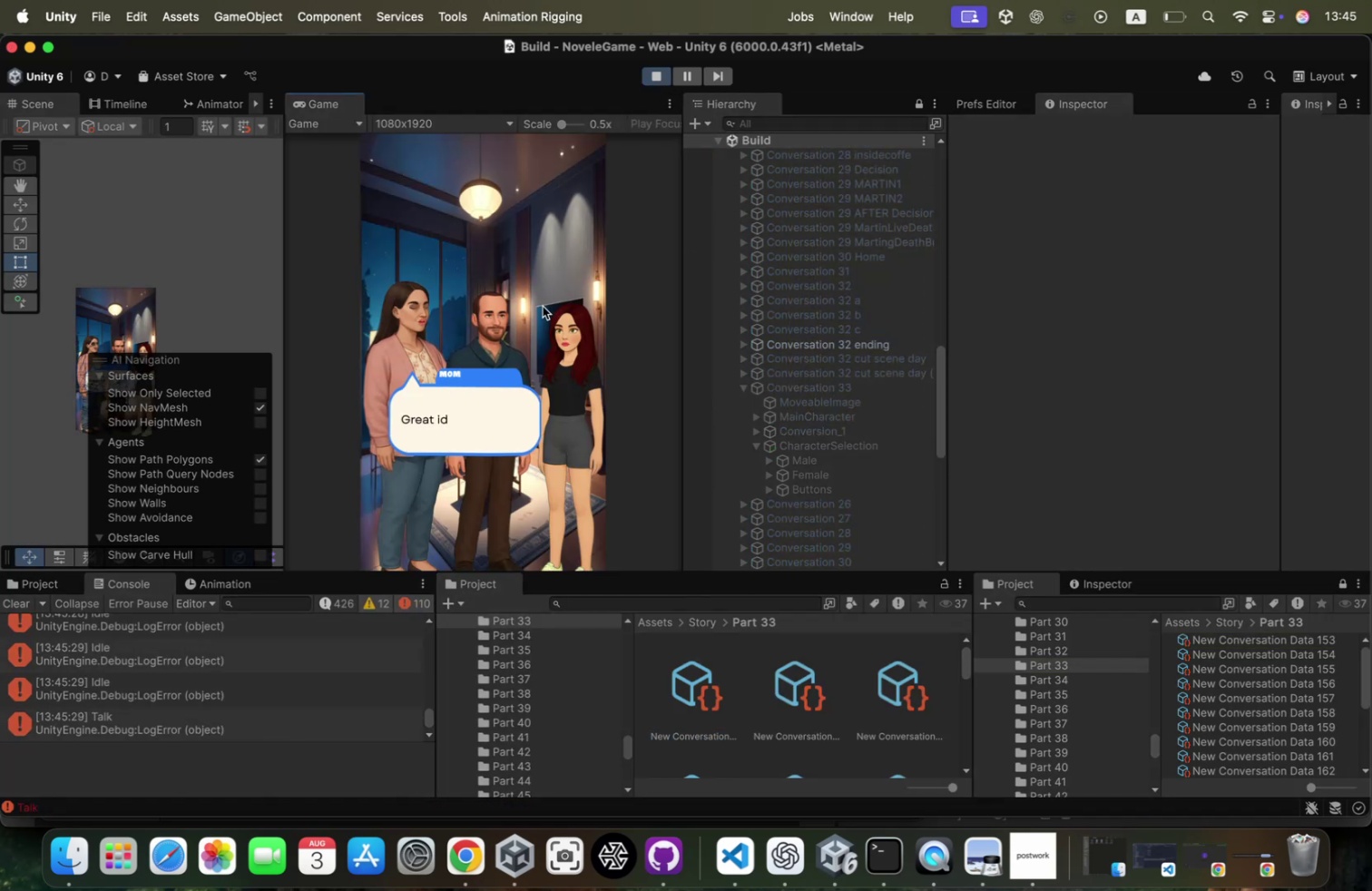 
left_click([543, 306])
 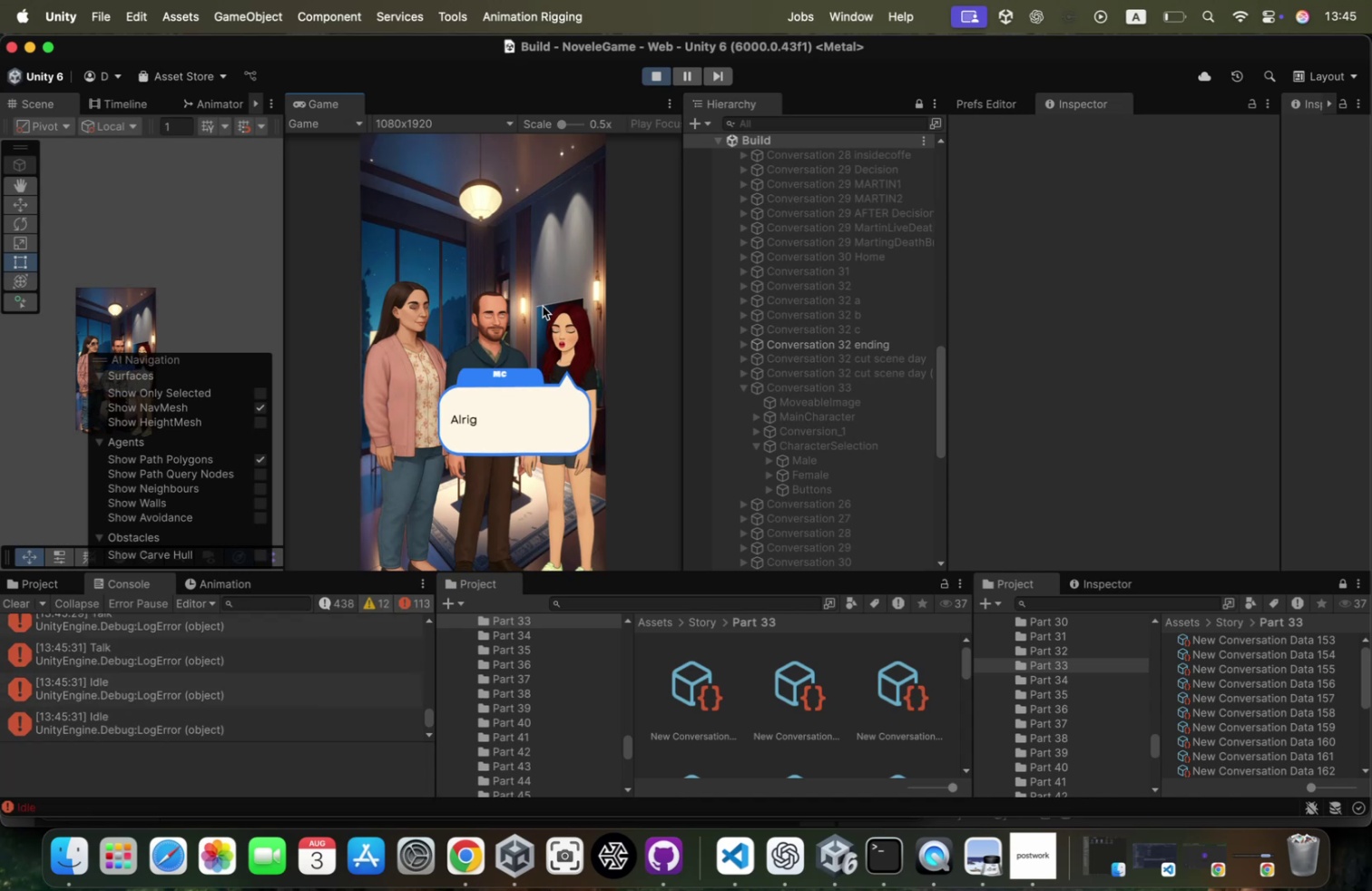 
left_click([542, 306])
 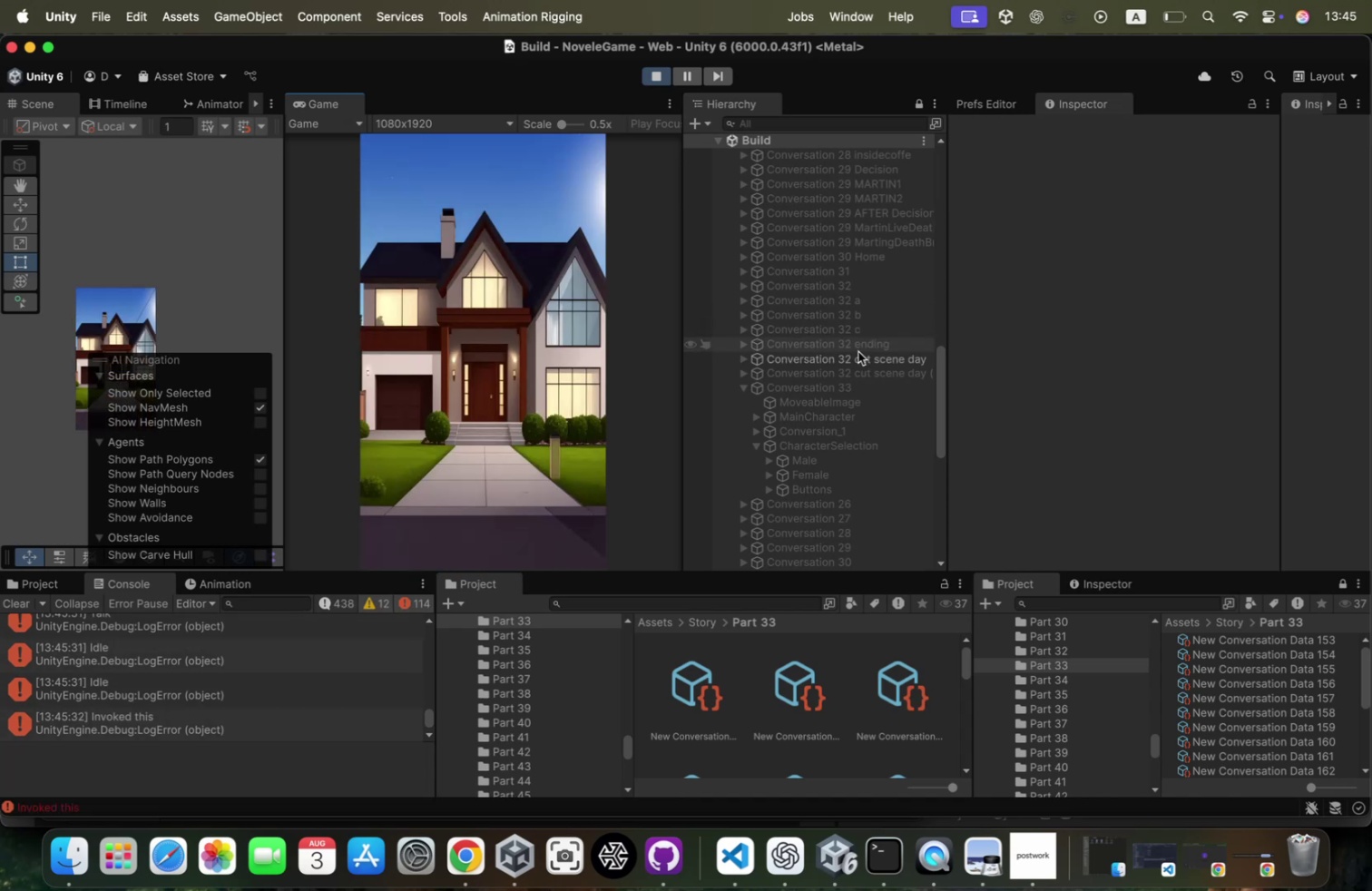 
left_click([853, 377])
 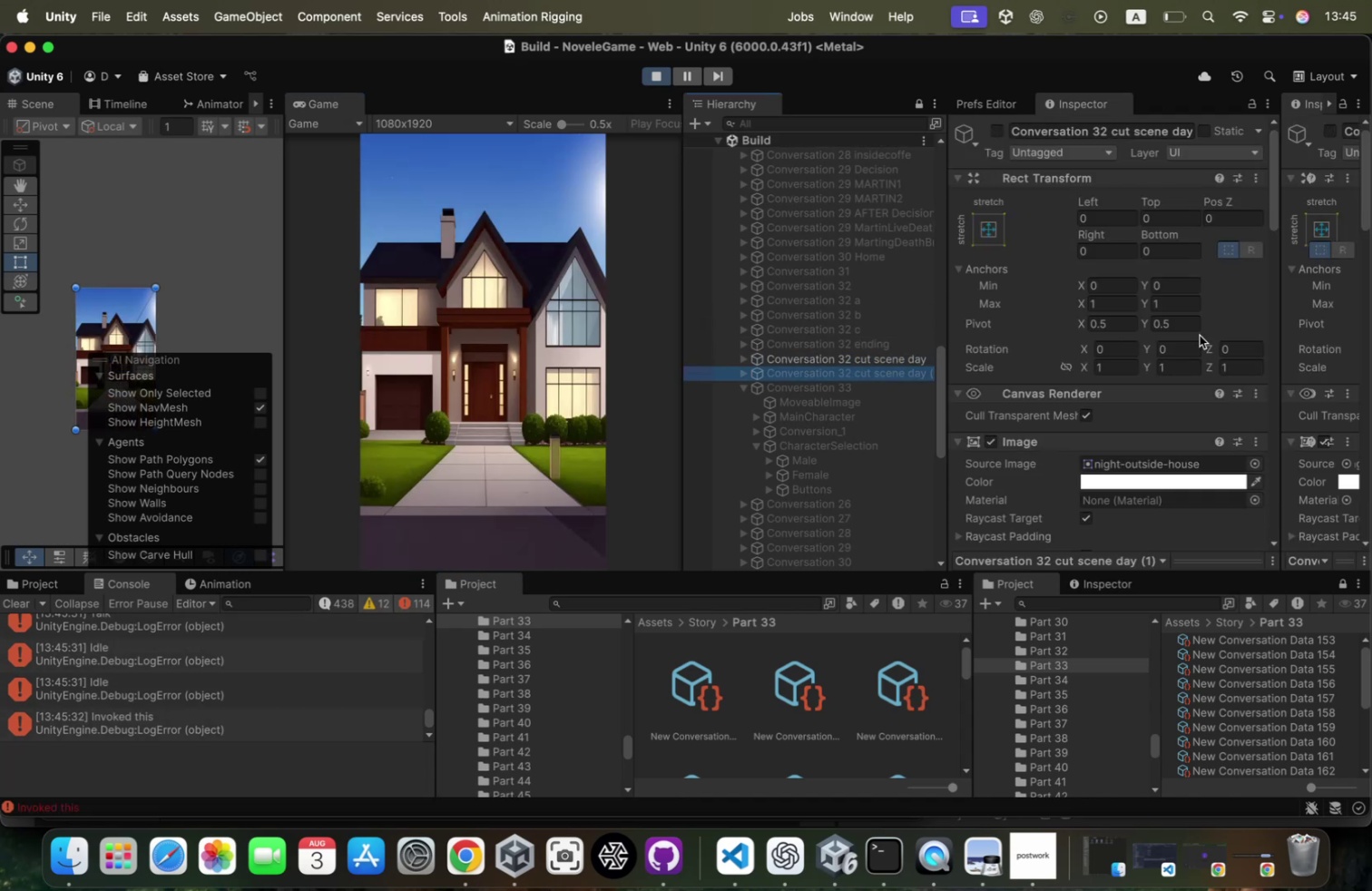 
scroll: coordinate [1200, 335], scroll_direction: down, amount: 38.0
 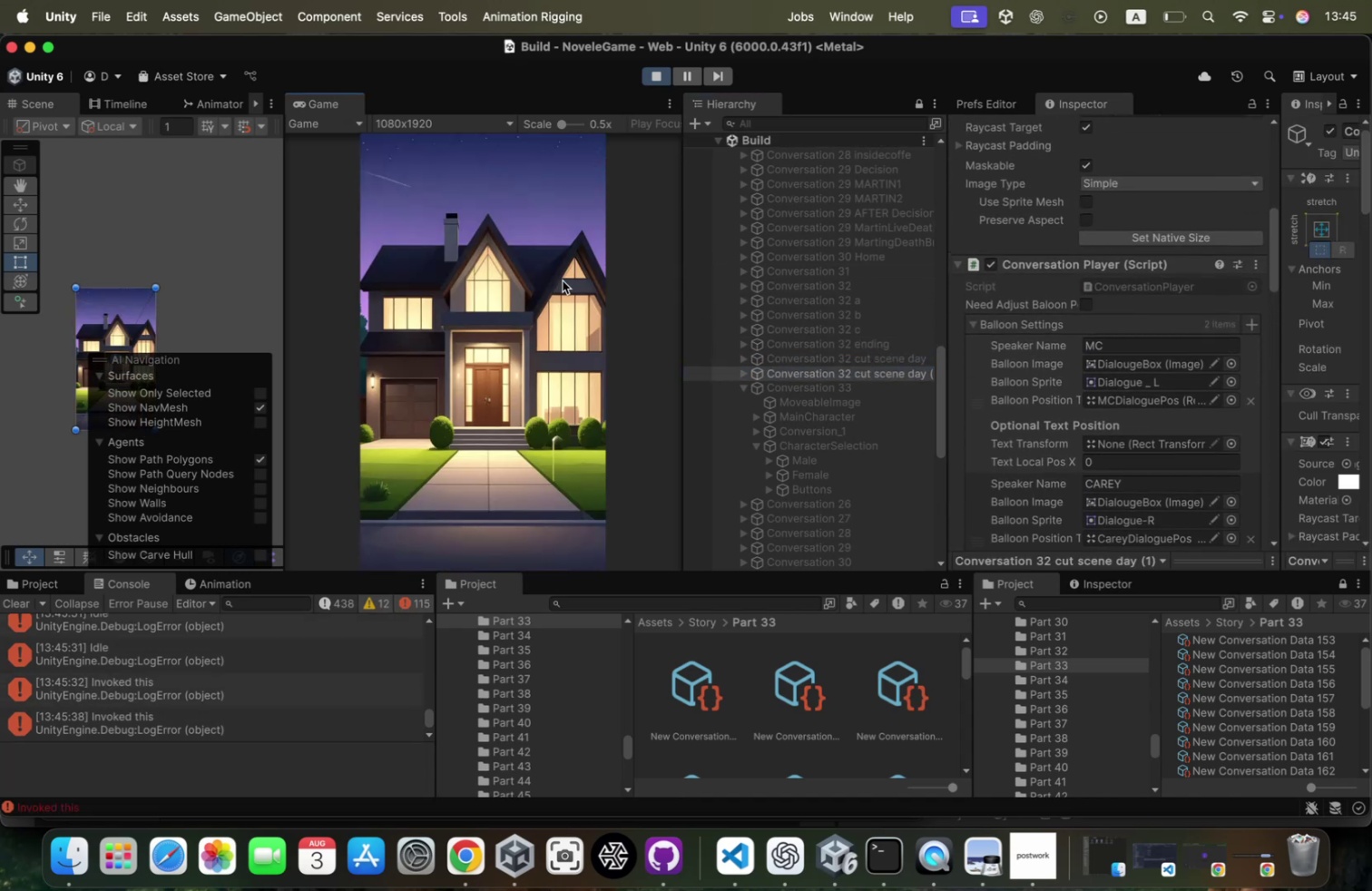 
left_click([562, 285])
 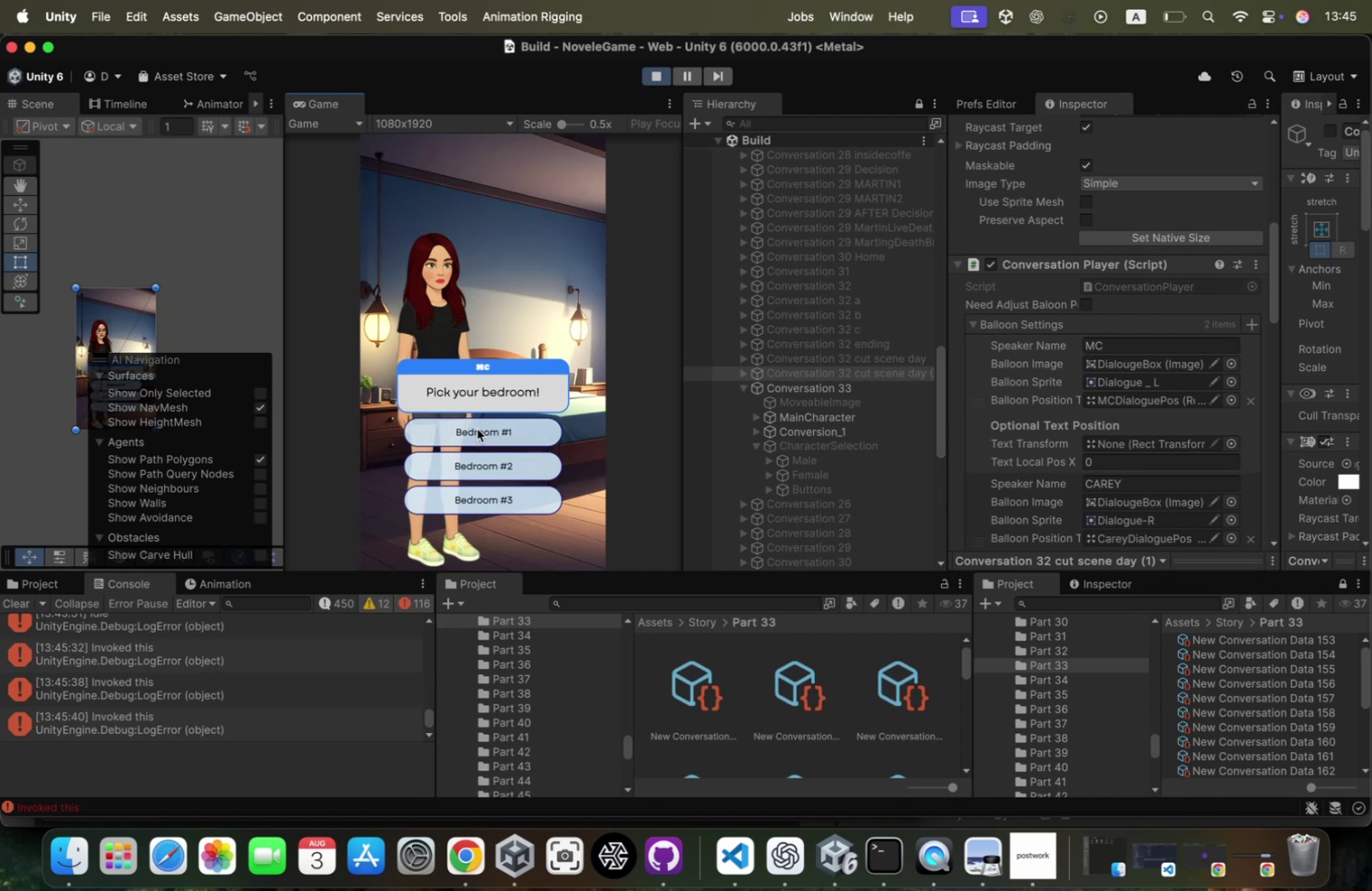 
wait(6.38)
 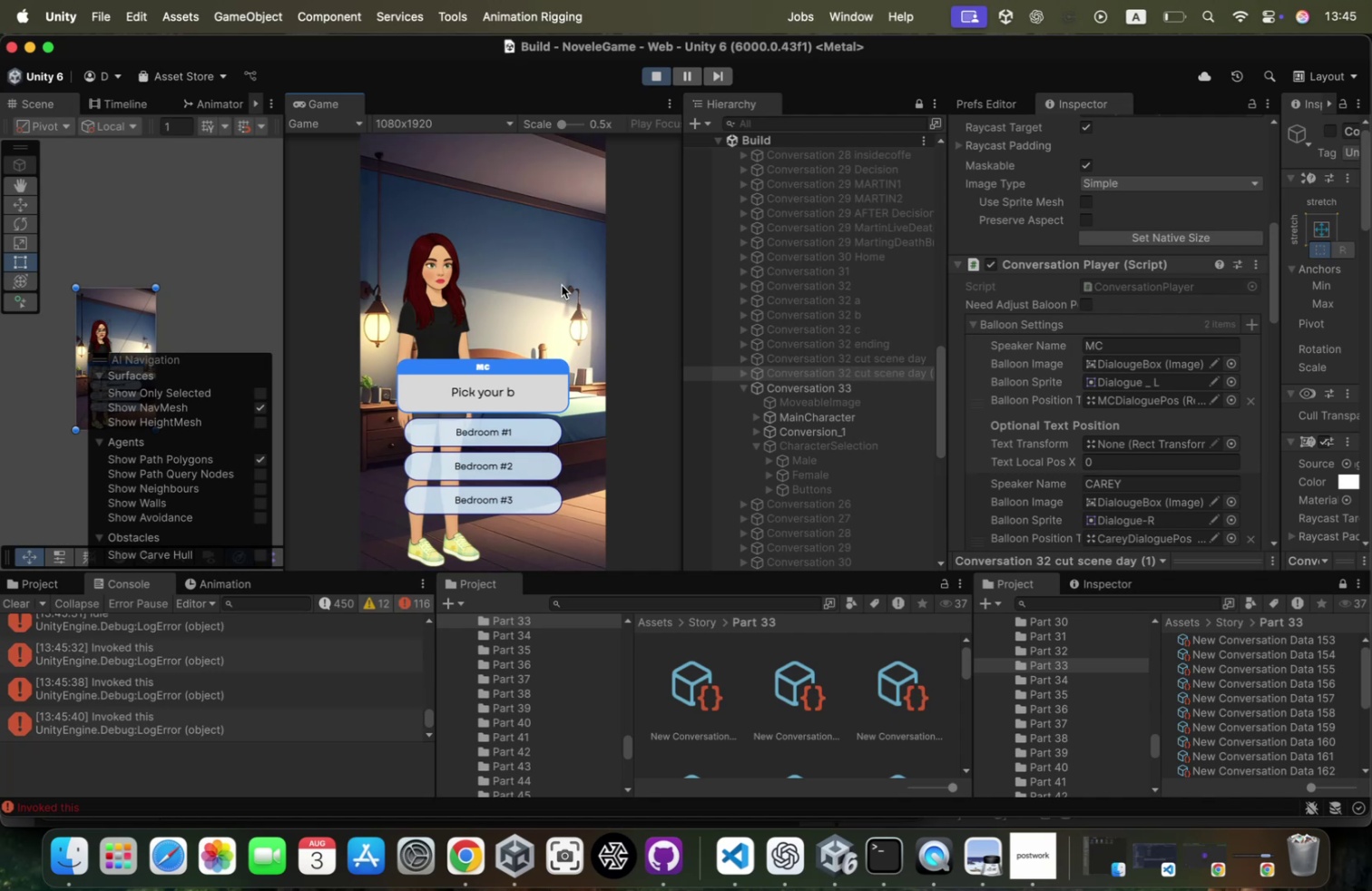 
left_click([496, 426])
 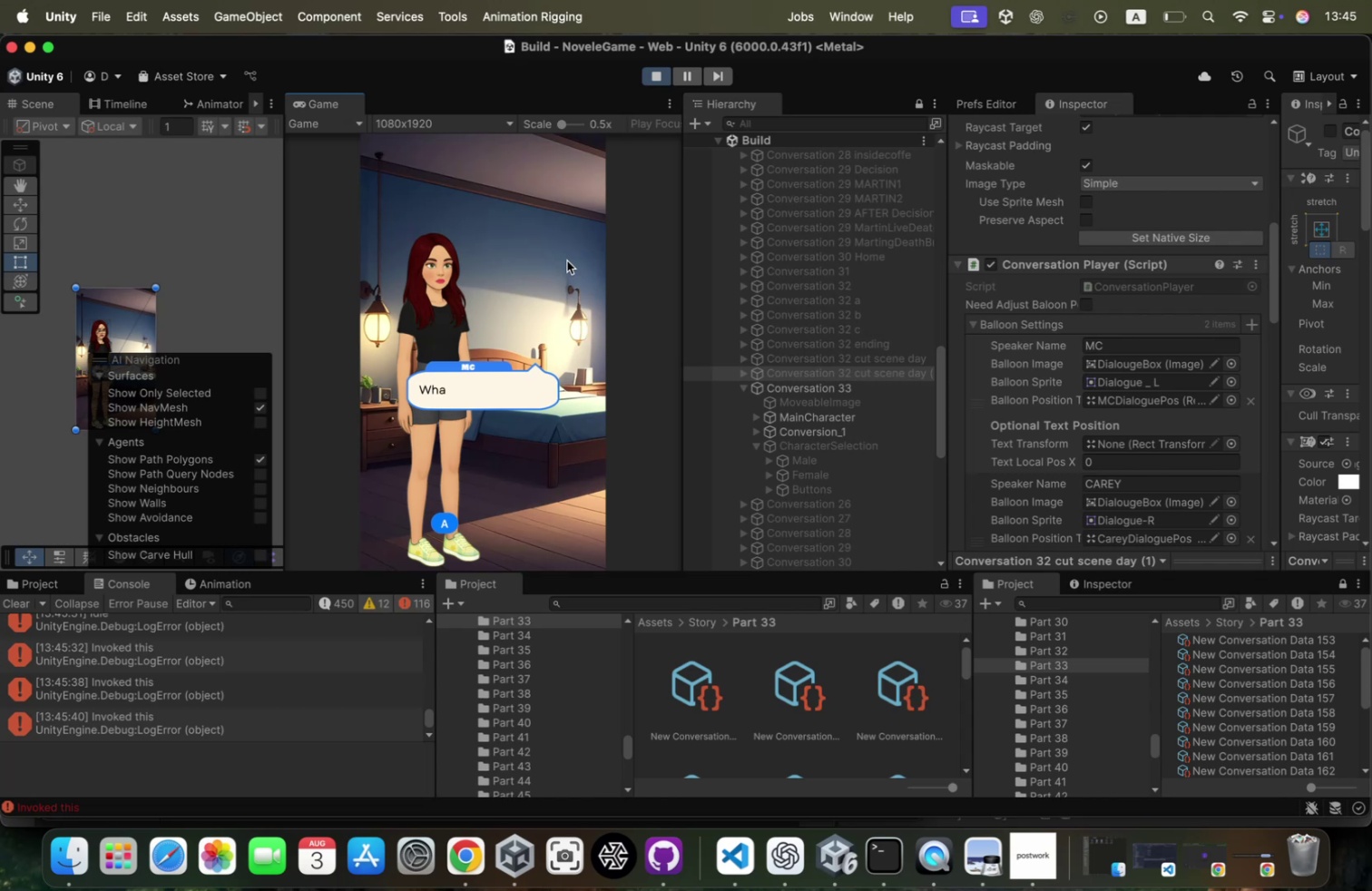 
wait(6.26)
 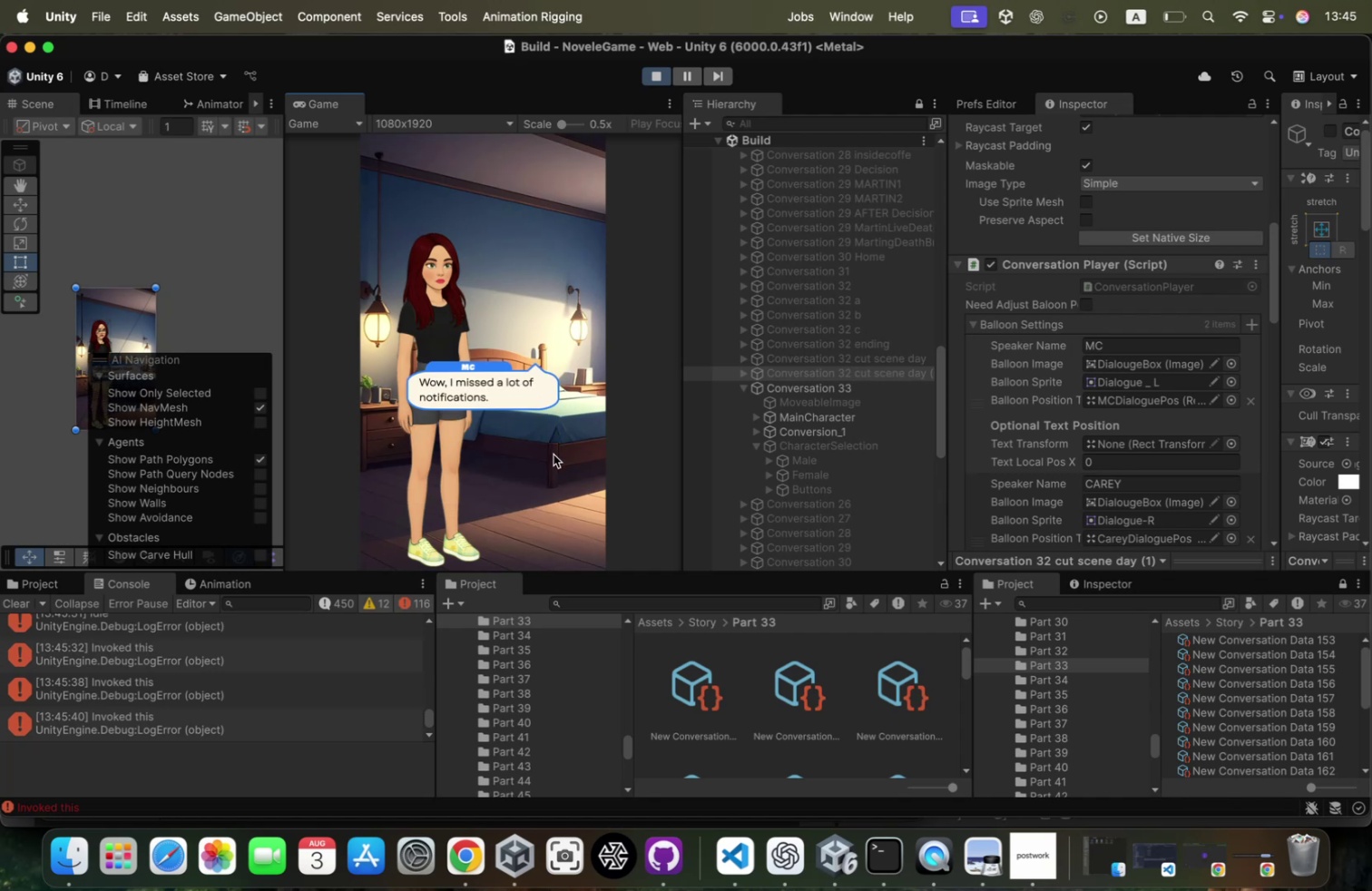 
left_click([559, 265])
 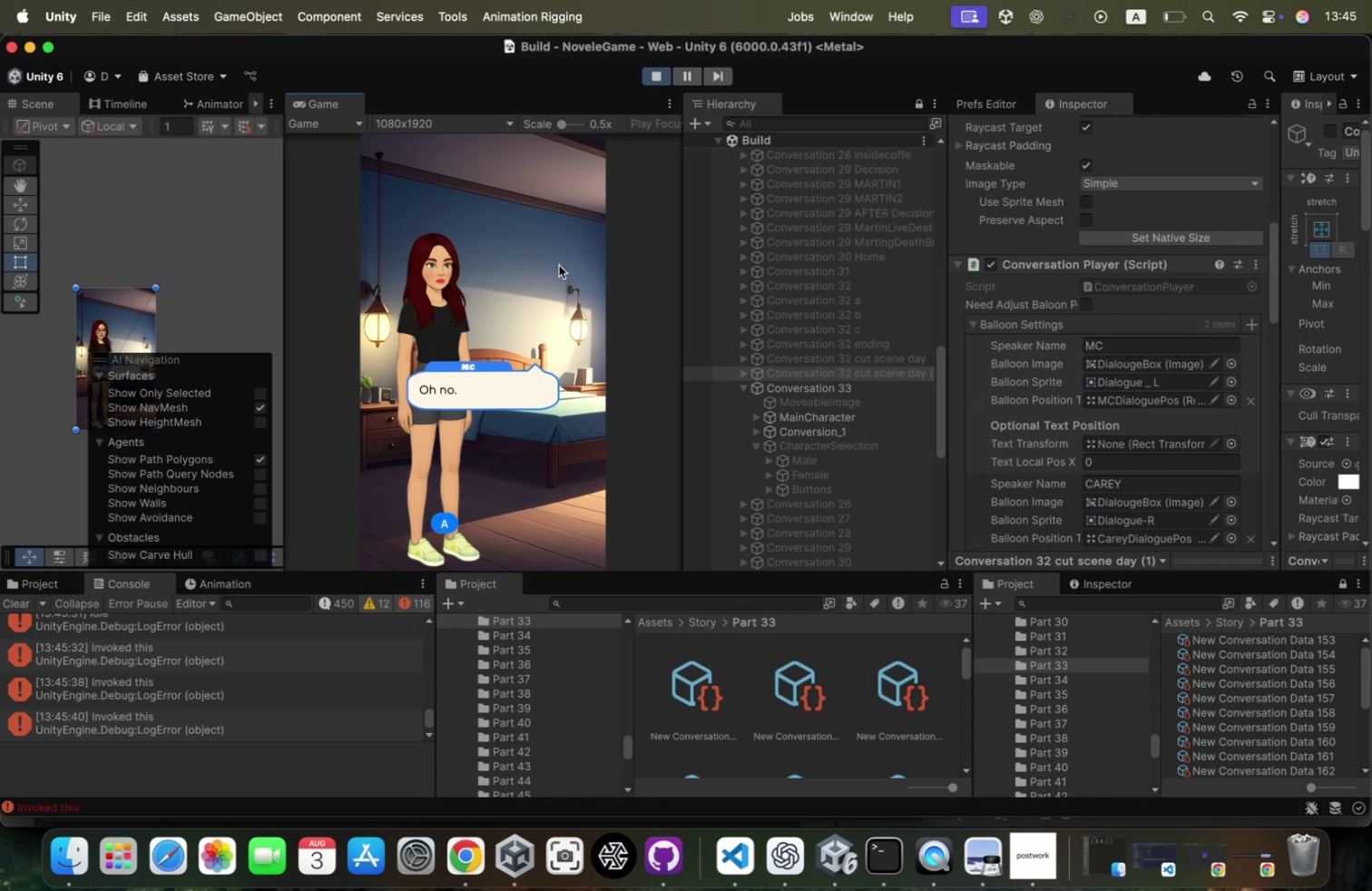 
left_click([559, 265])
 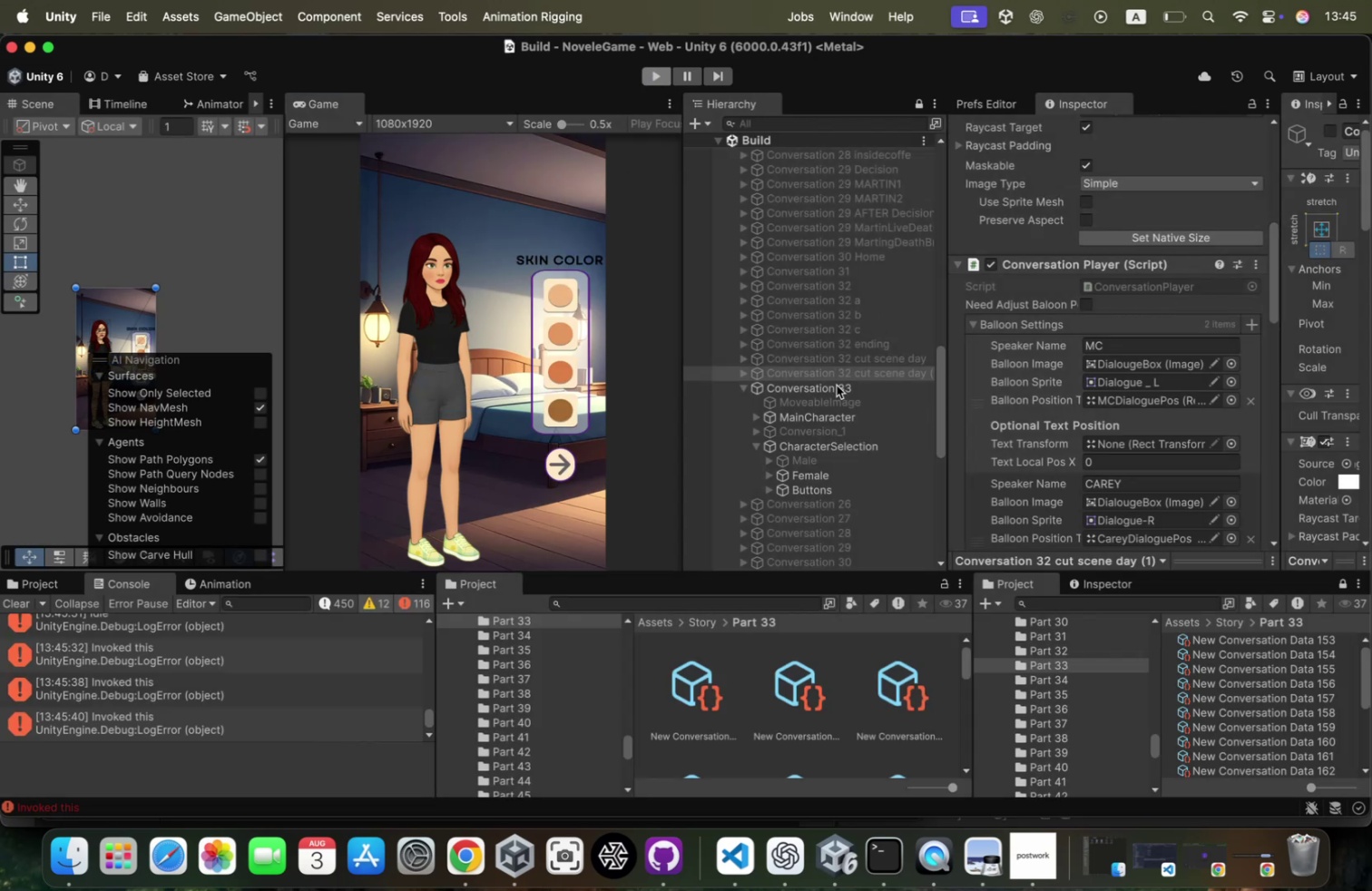 
wait(5.52)
 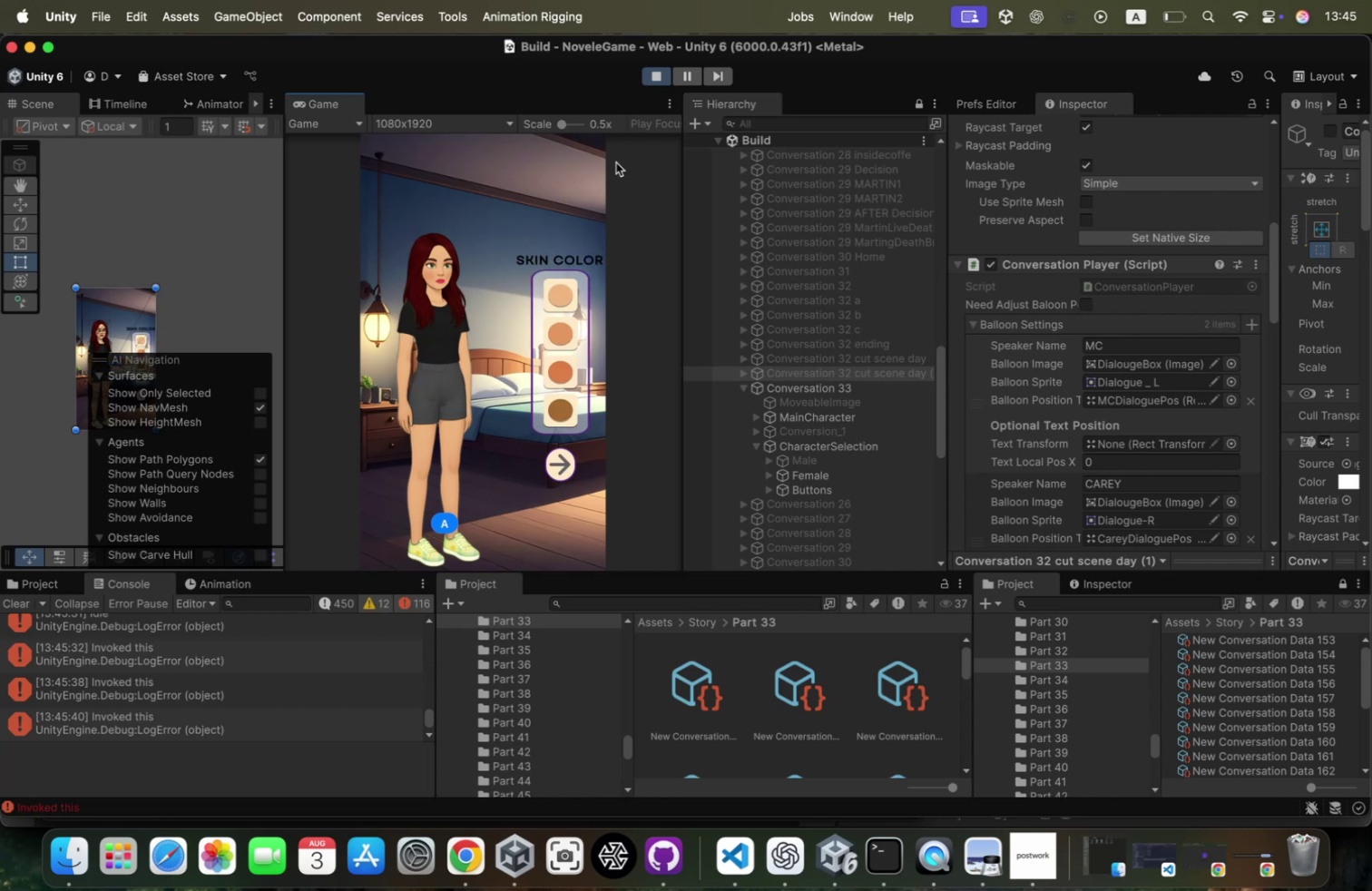 
left_click([845, 391])
 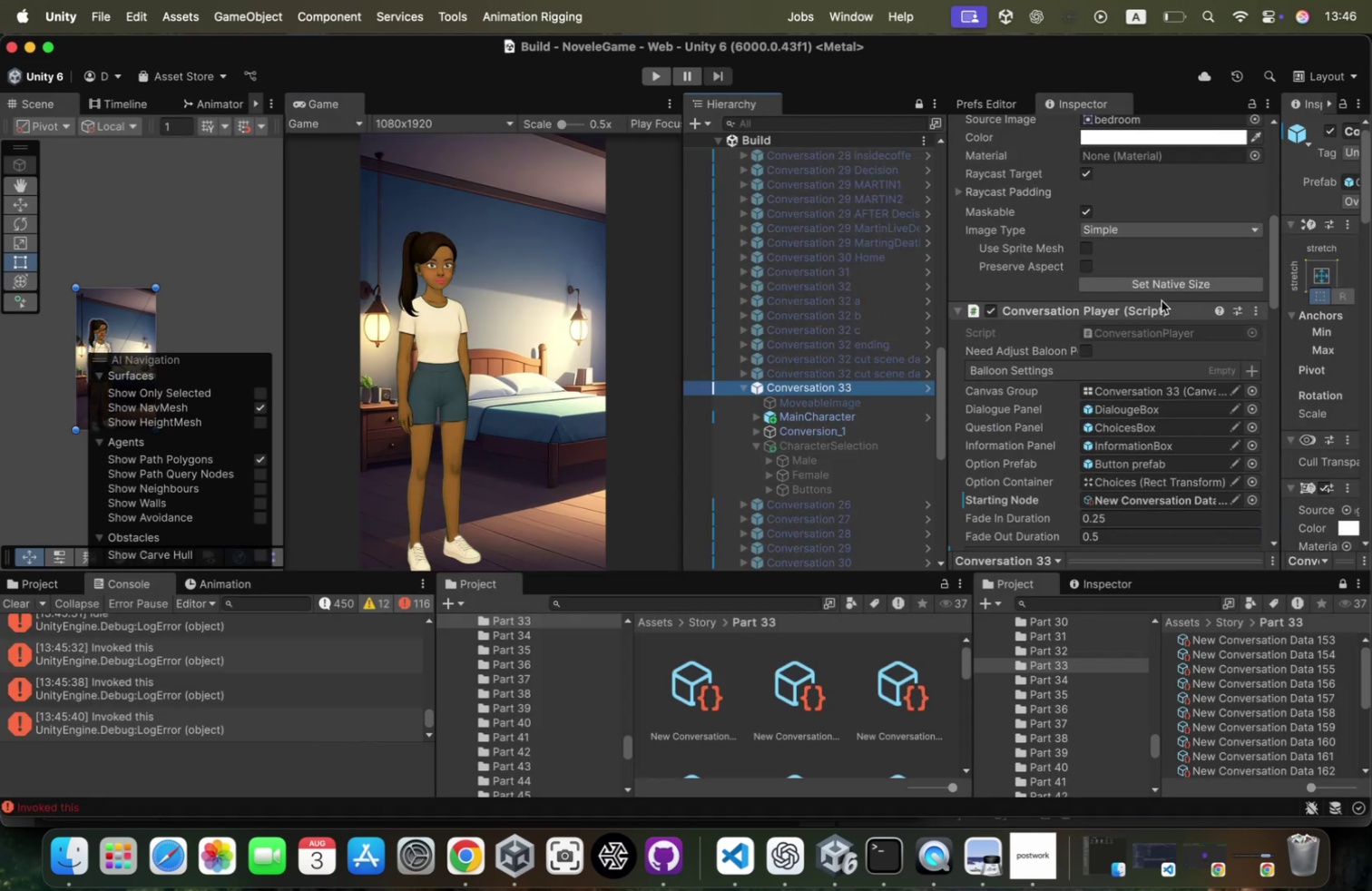 
scroll: coordinate [1161, 300], scroll_direction: down, amount: 37.0
 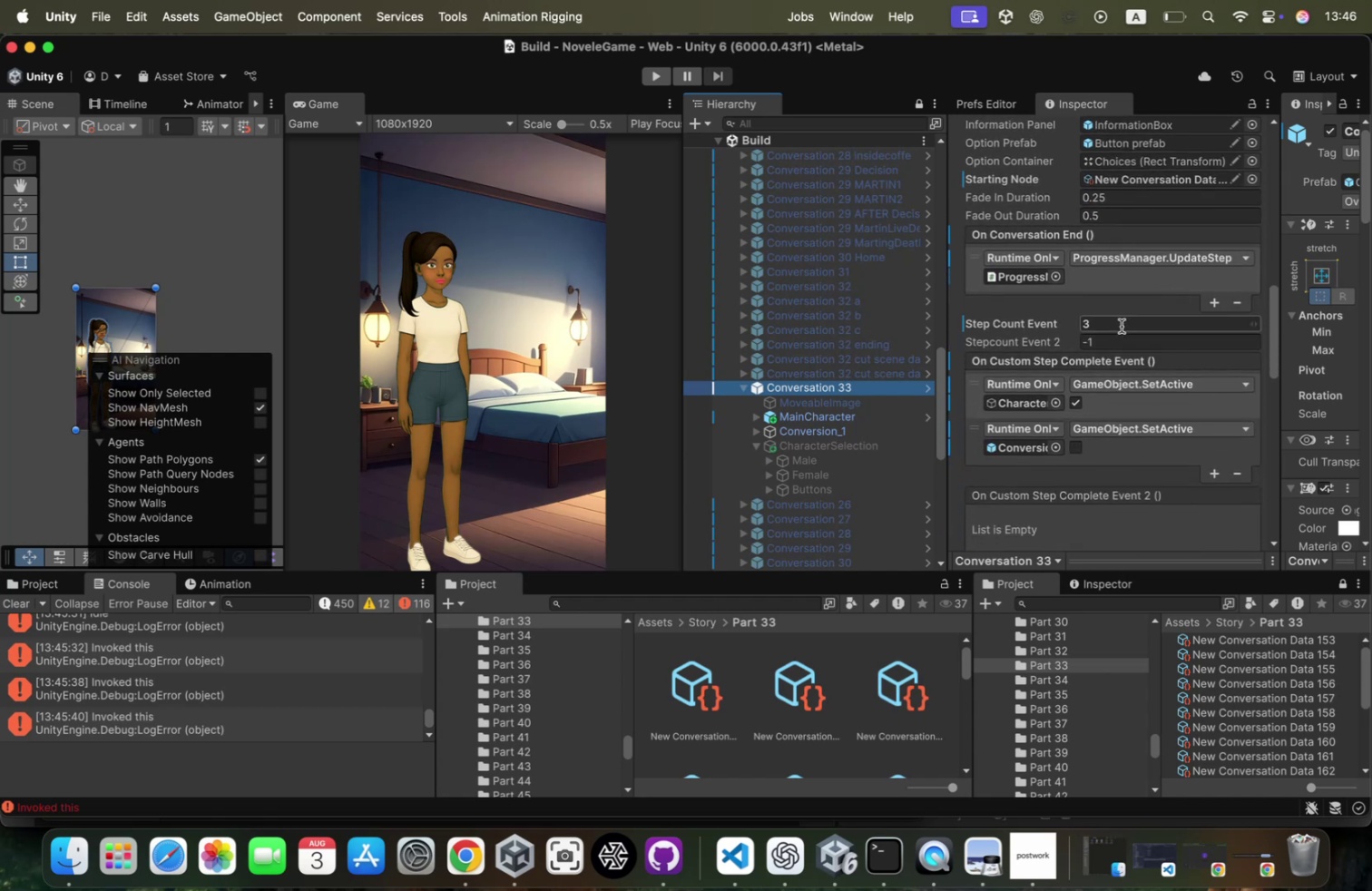 
left_click([1119, 328])
 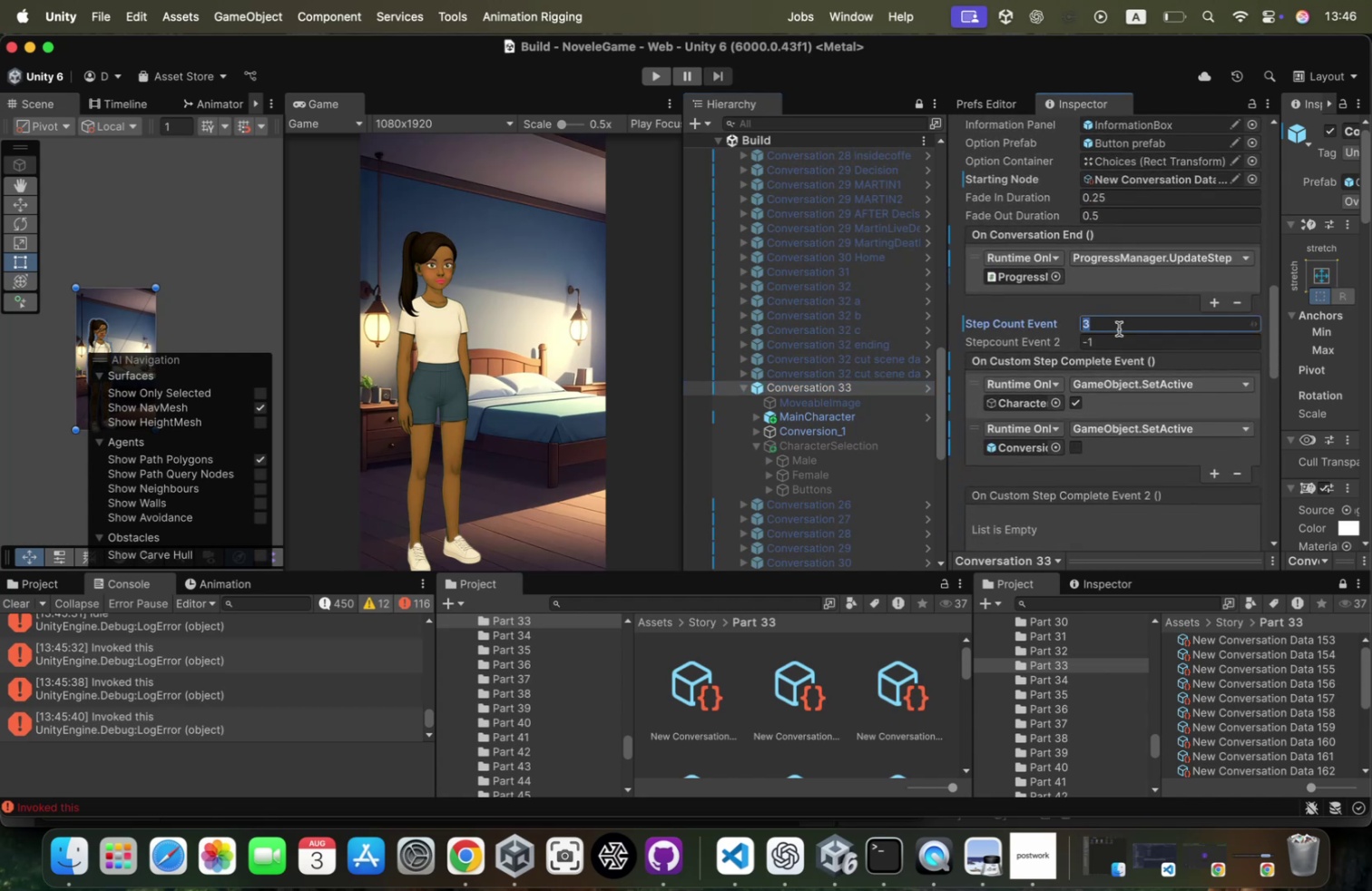 
key(Minus)
 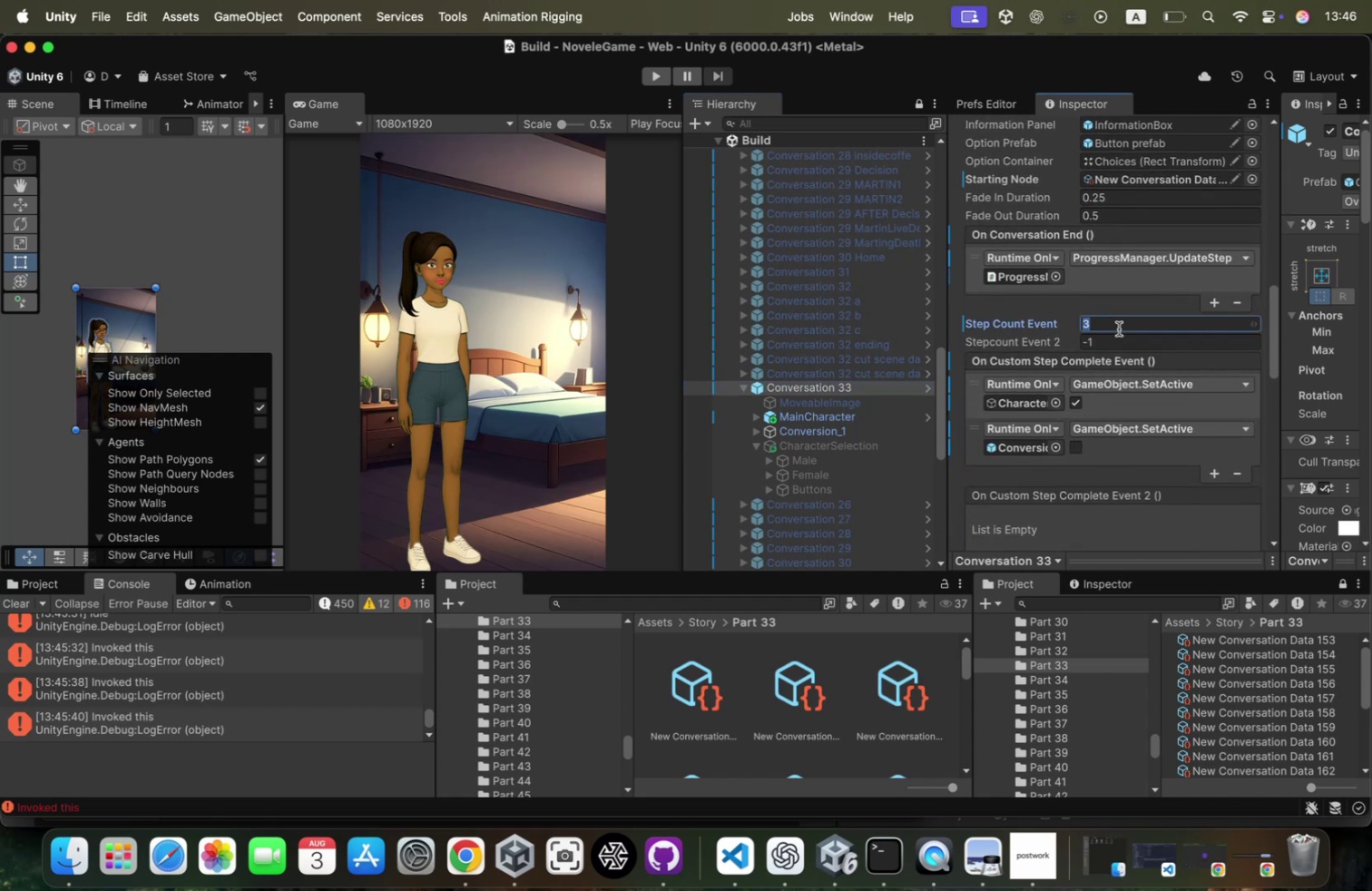 
key(1)
 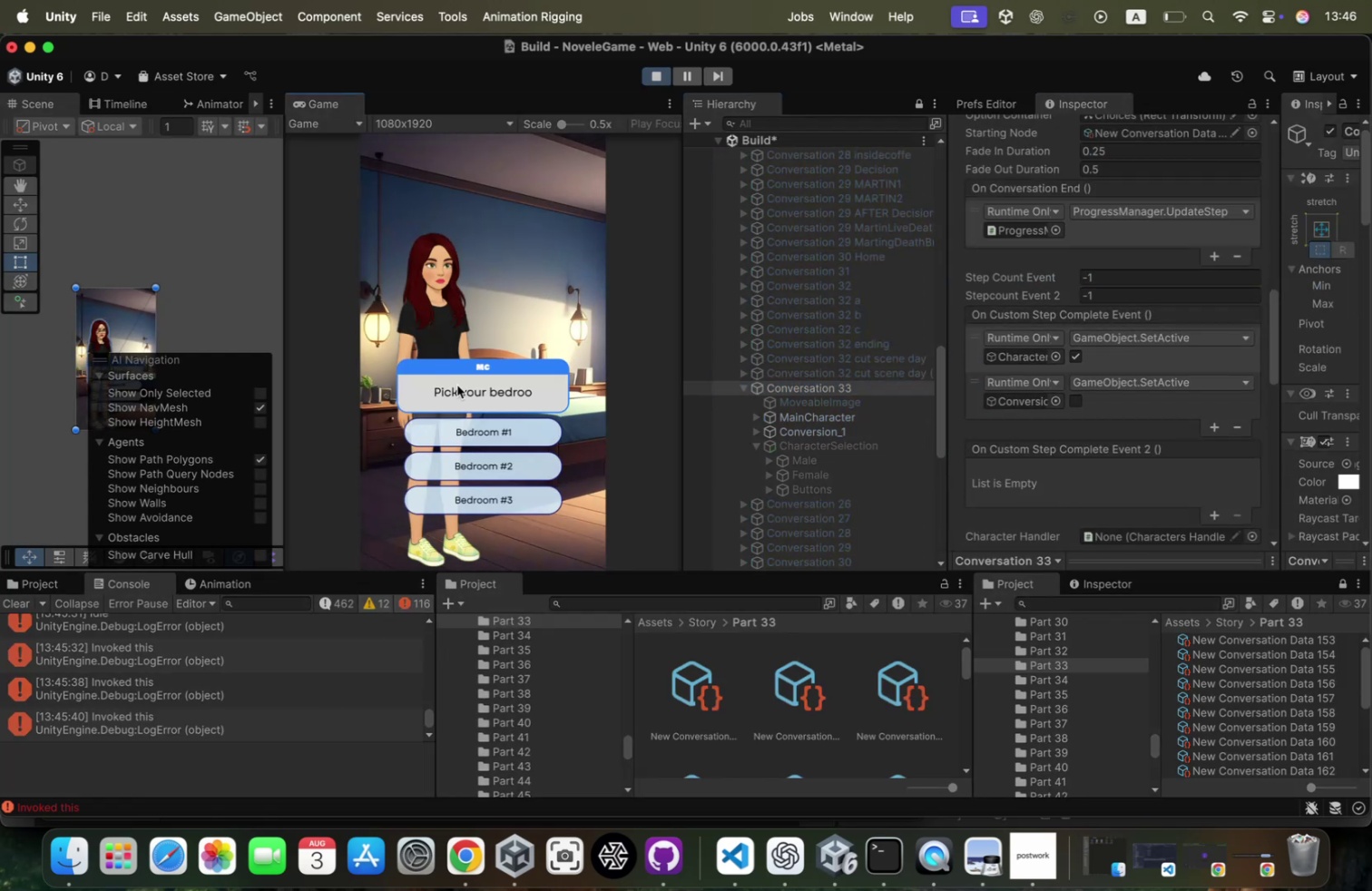 
wait(5.48)
 